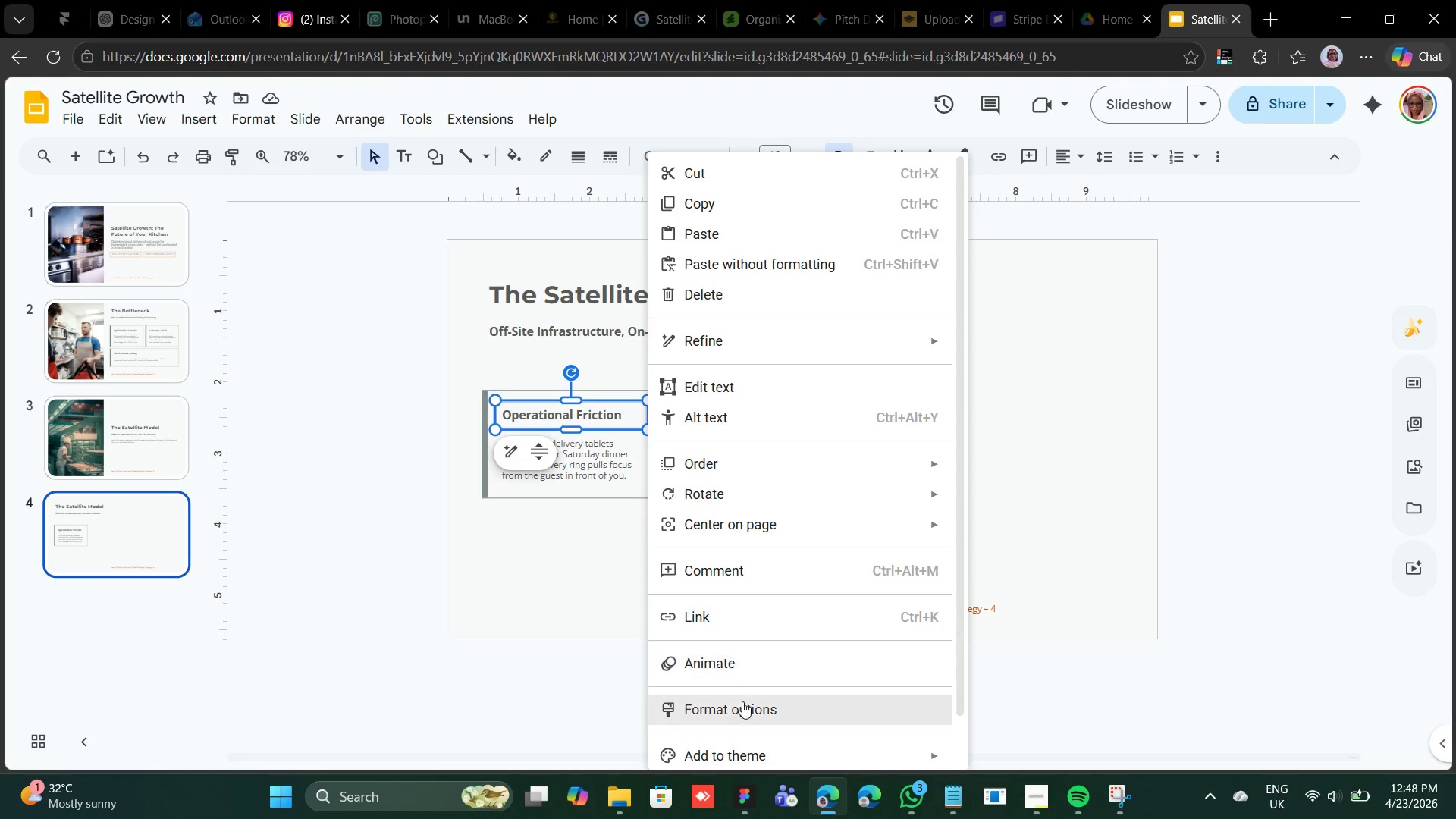 
scroll: coordinate [771, 607], scroll_direction: down, amount: 4.0
 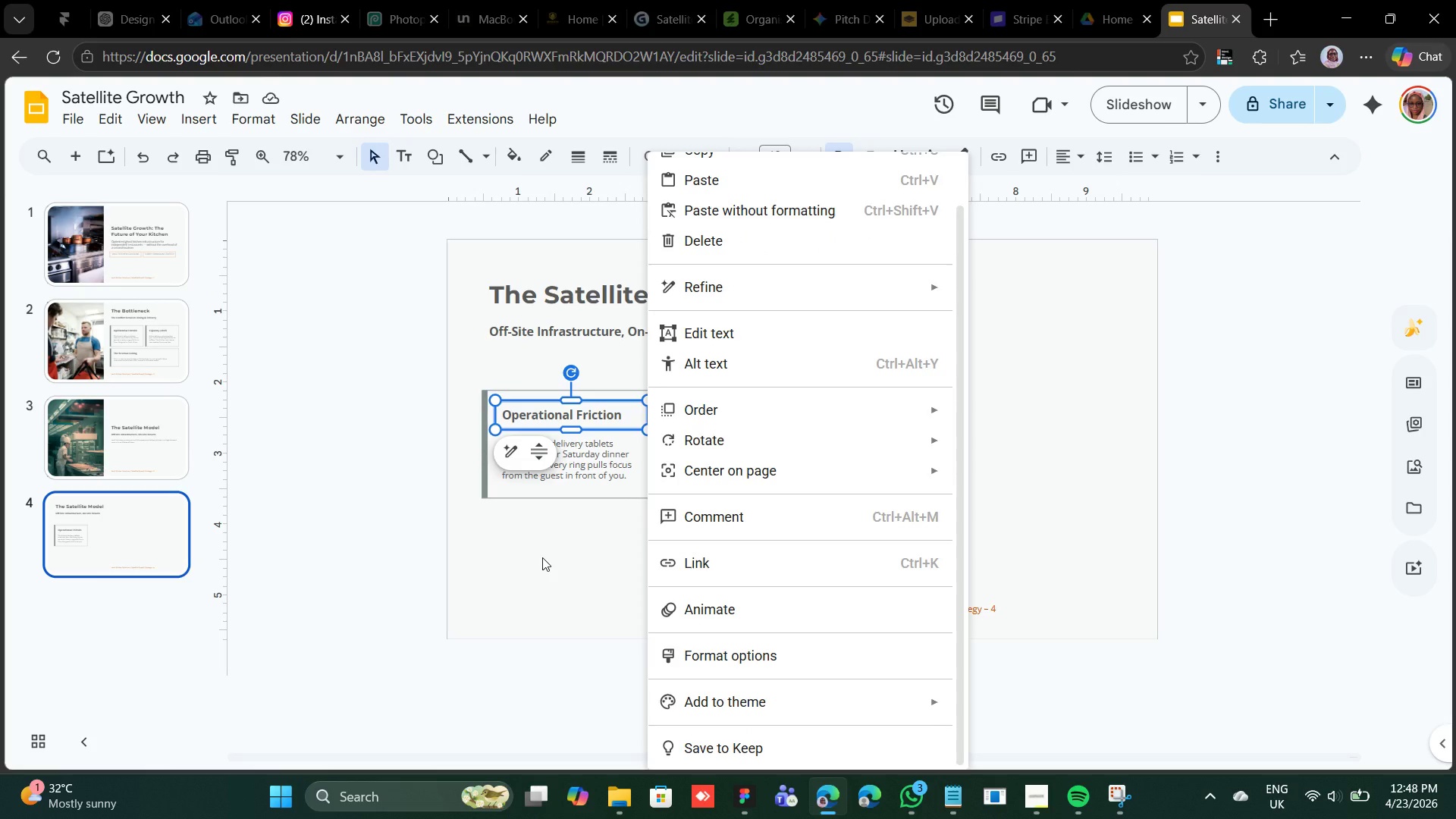 
left_click([542, 557])
 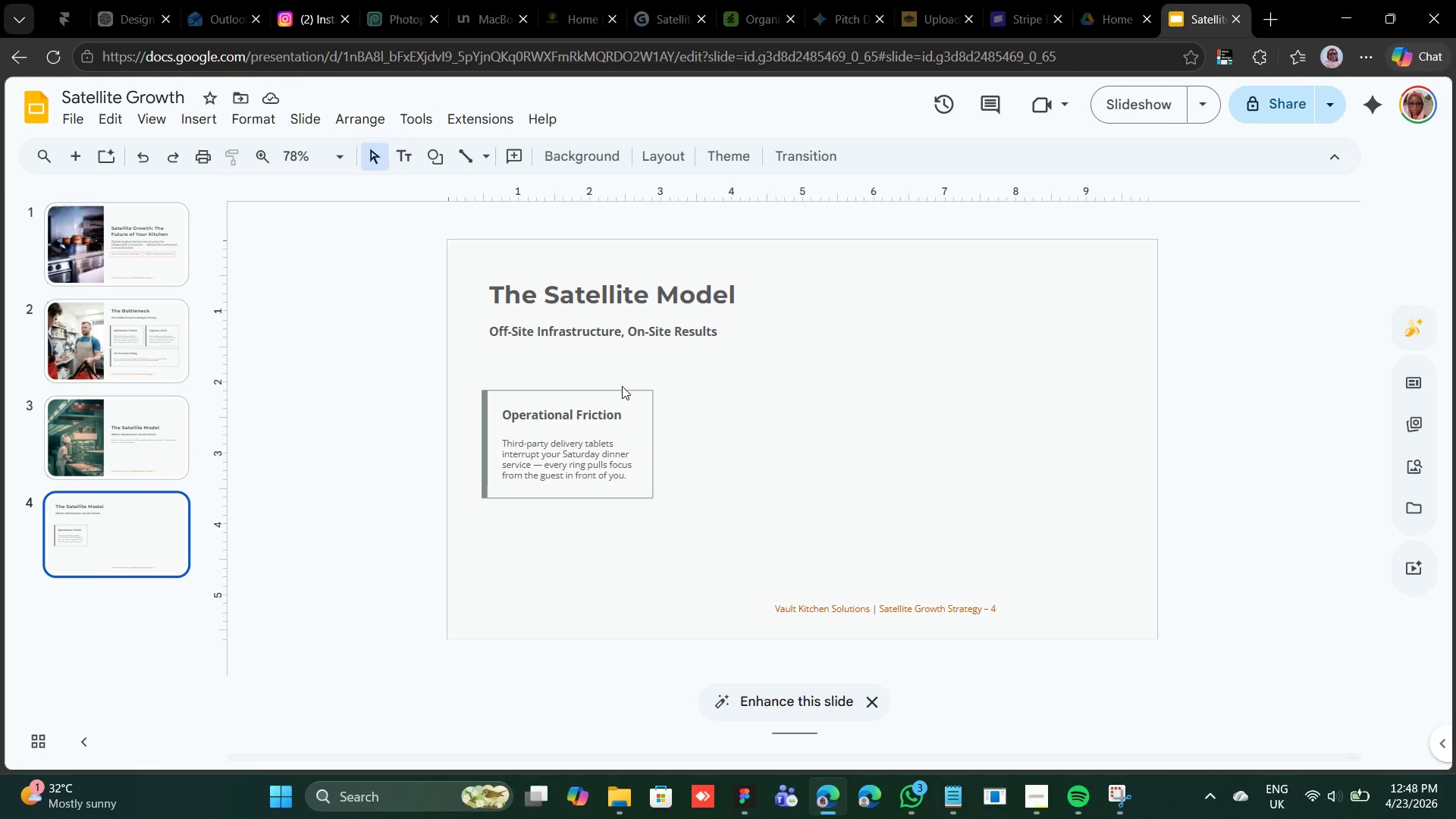 
left_click([621, 389])
 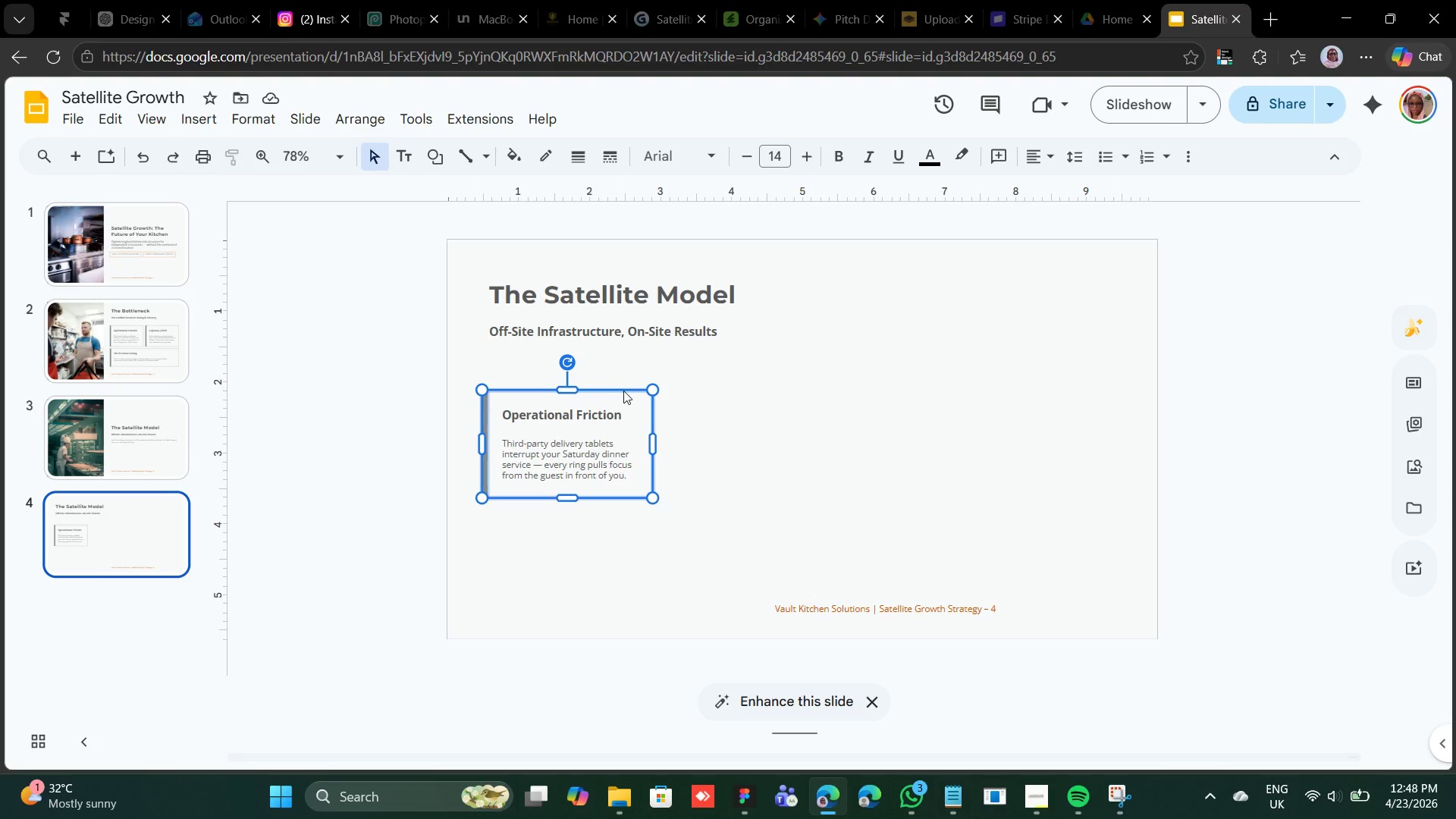 
right_click([623, 391])
 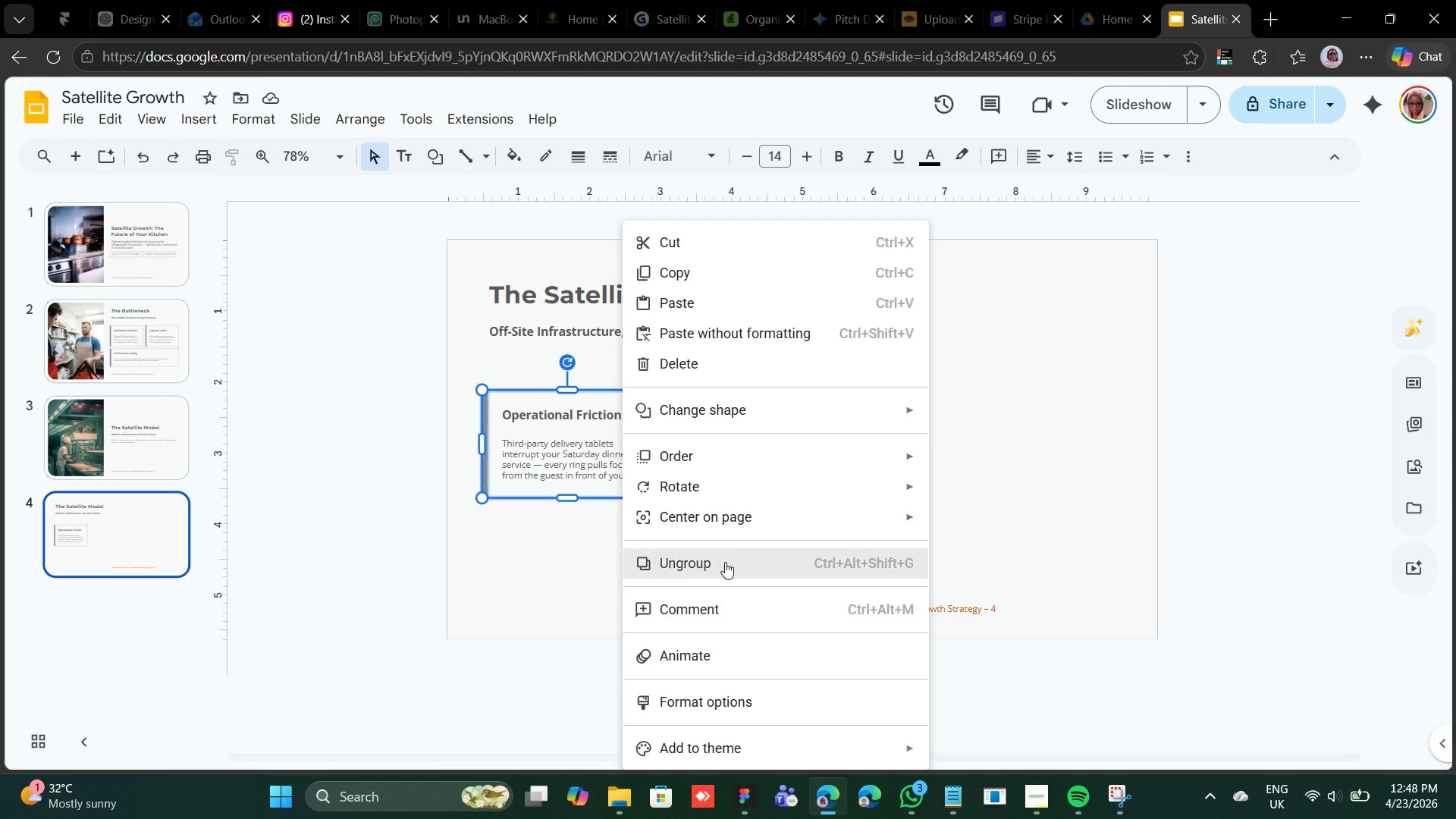 
left_click([725, 562])
 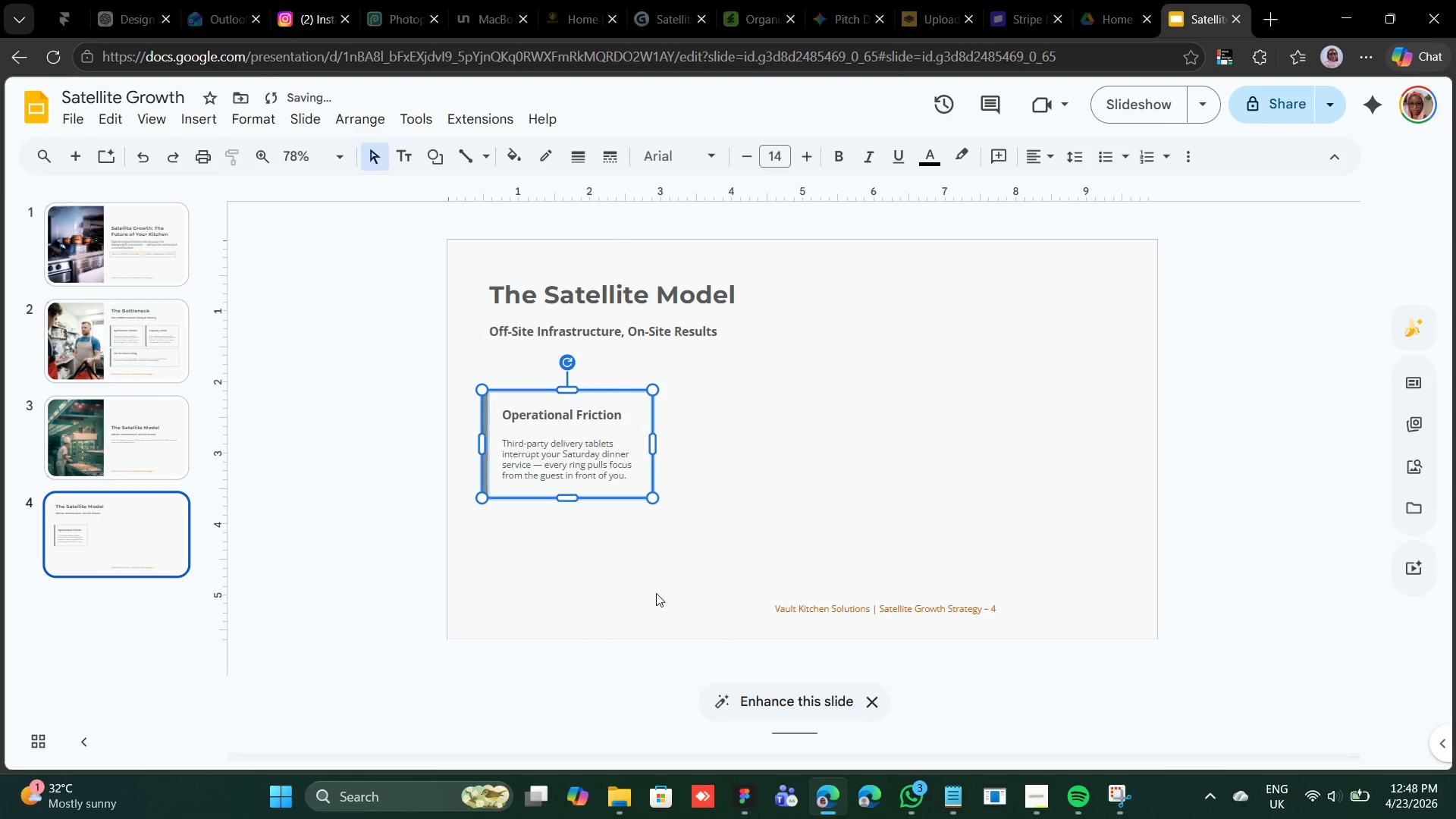 
left_click([628, 586])
 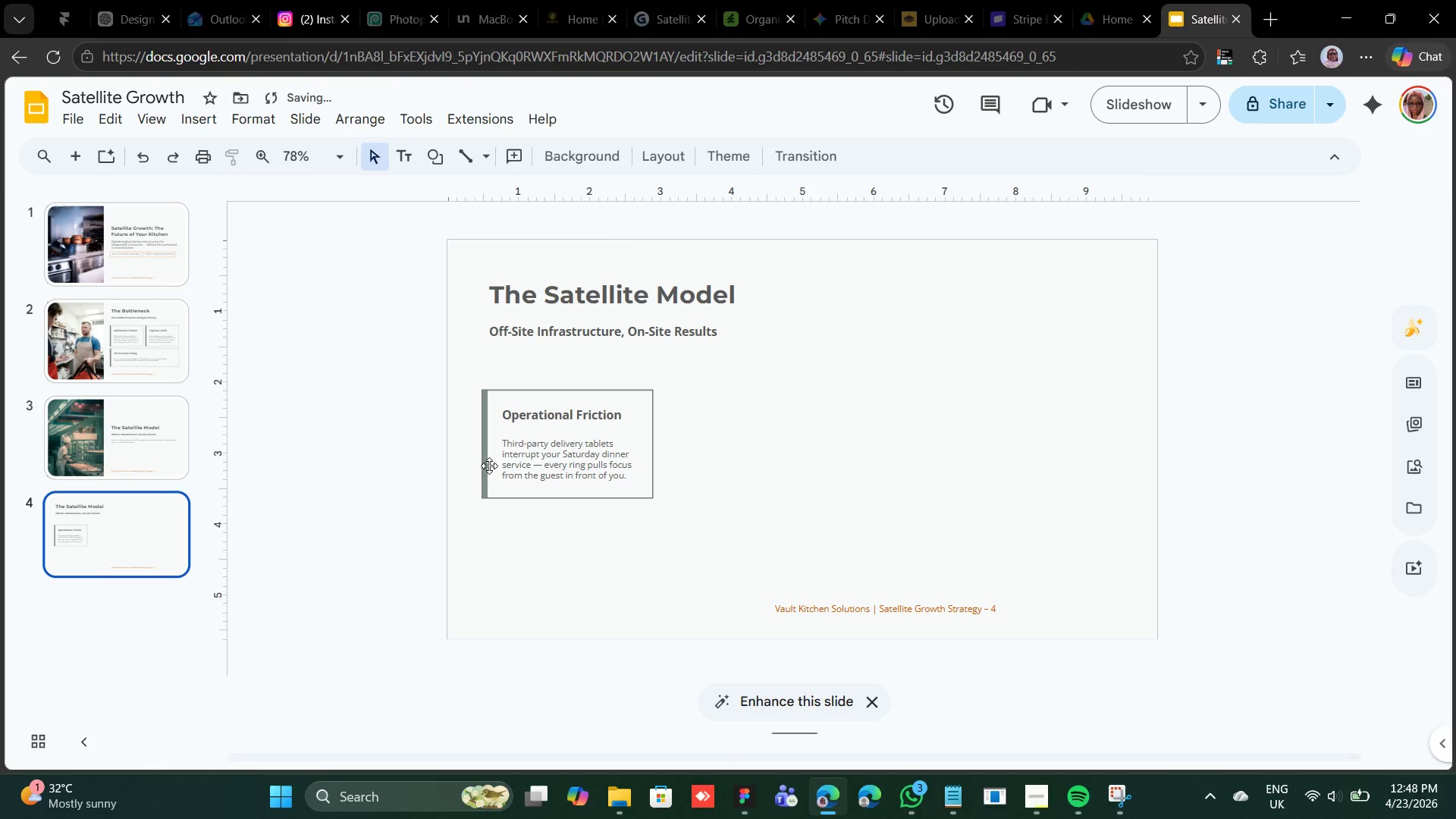 
left_click([489, 466])
 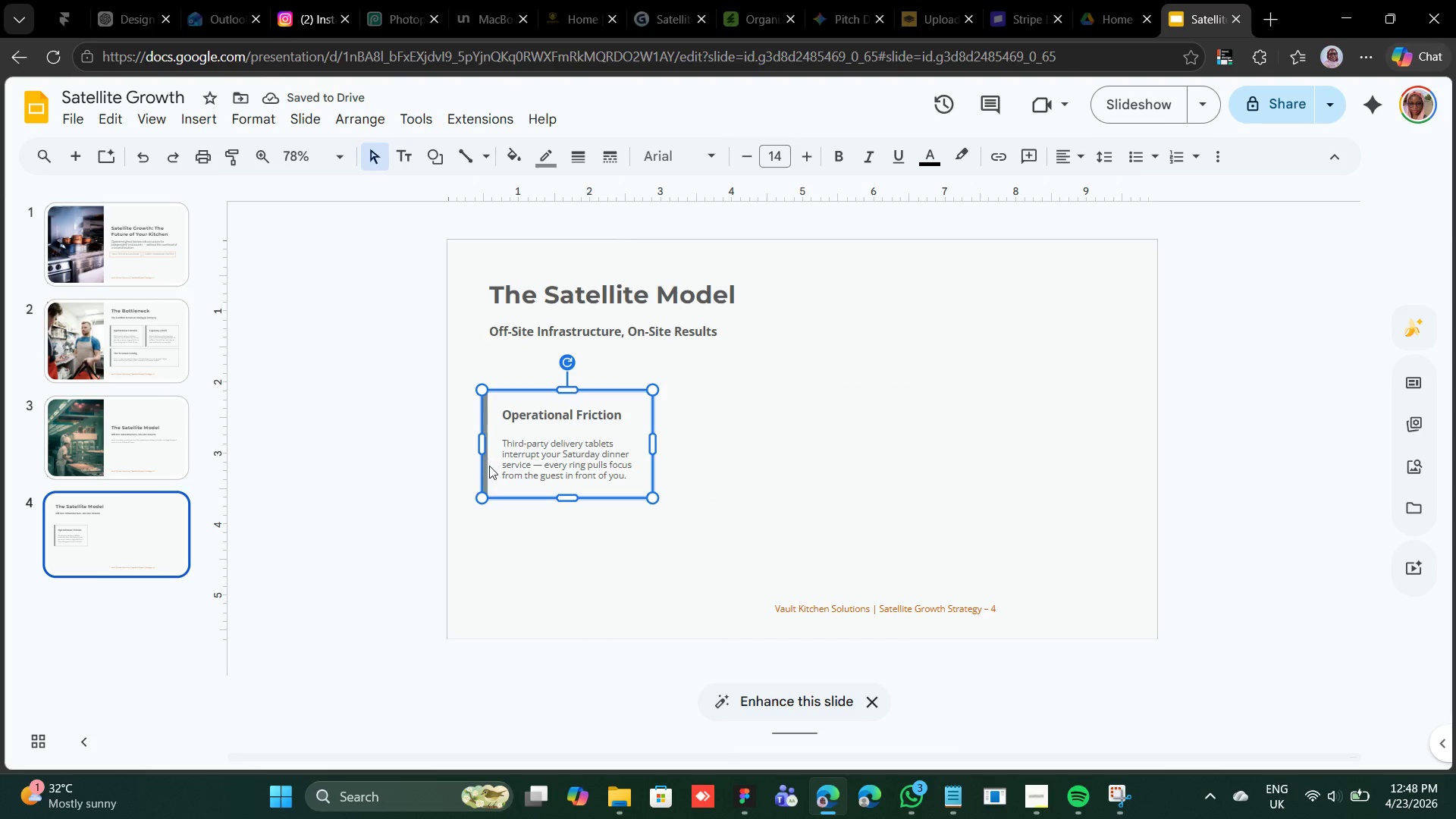 
left_click([489, 466])
 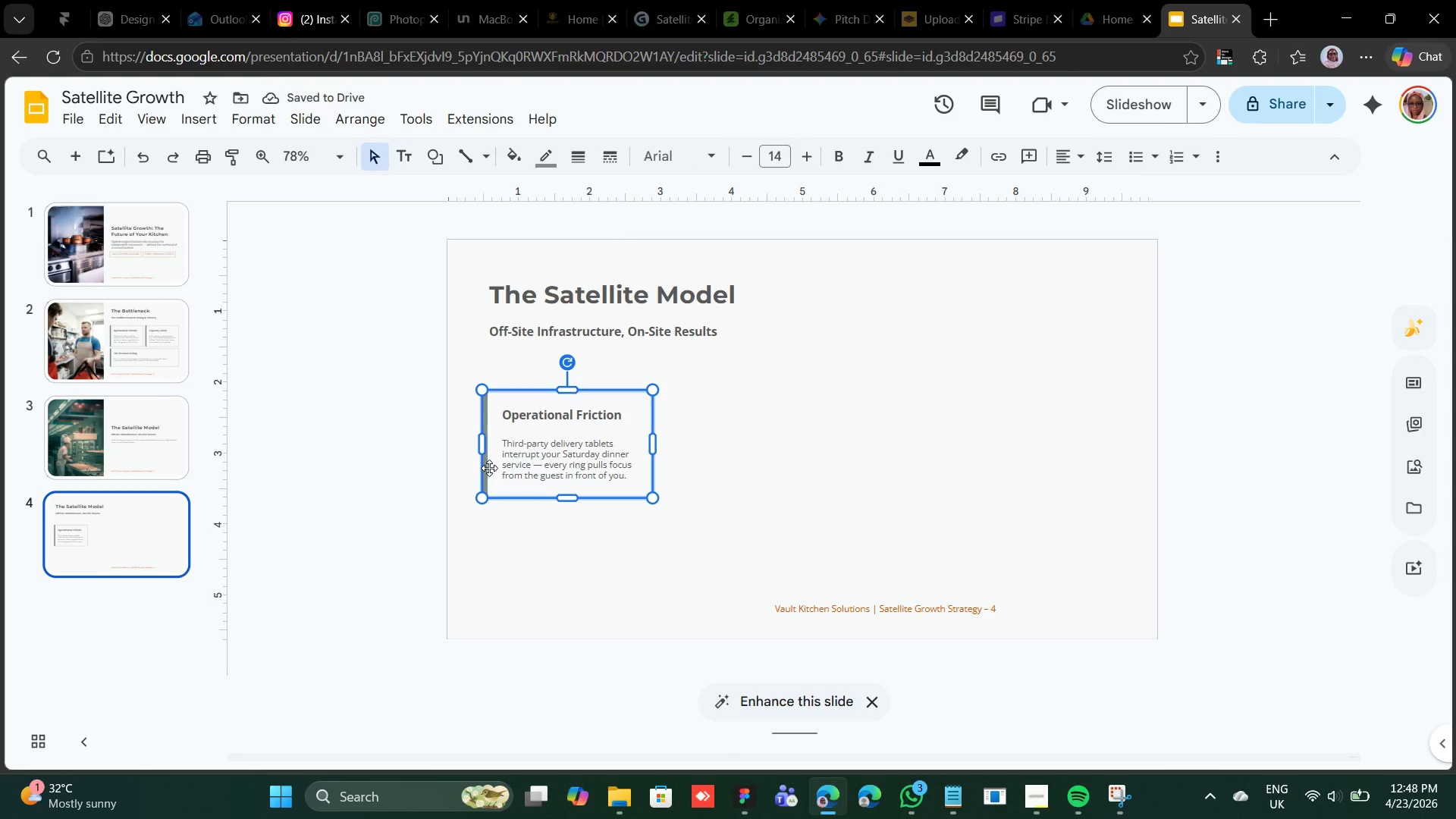 
left_click([487, 469])
 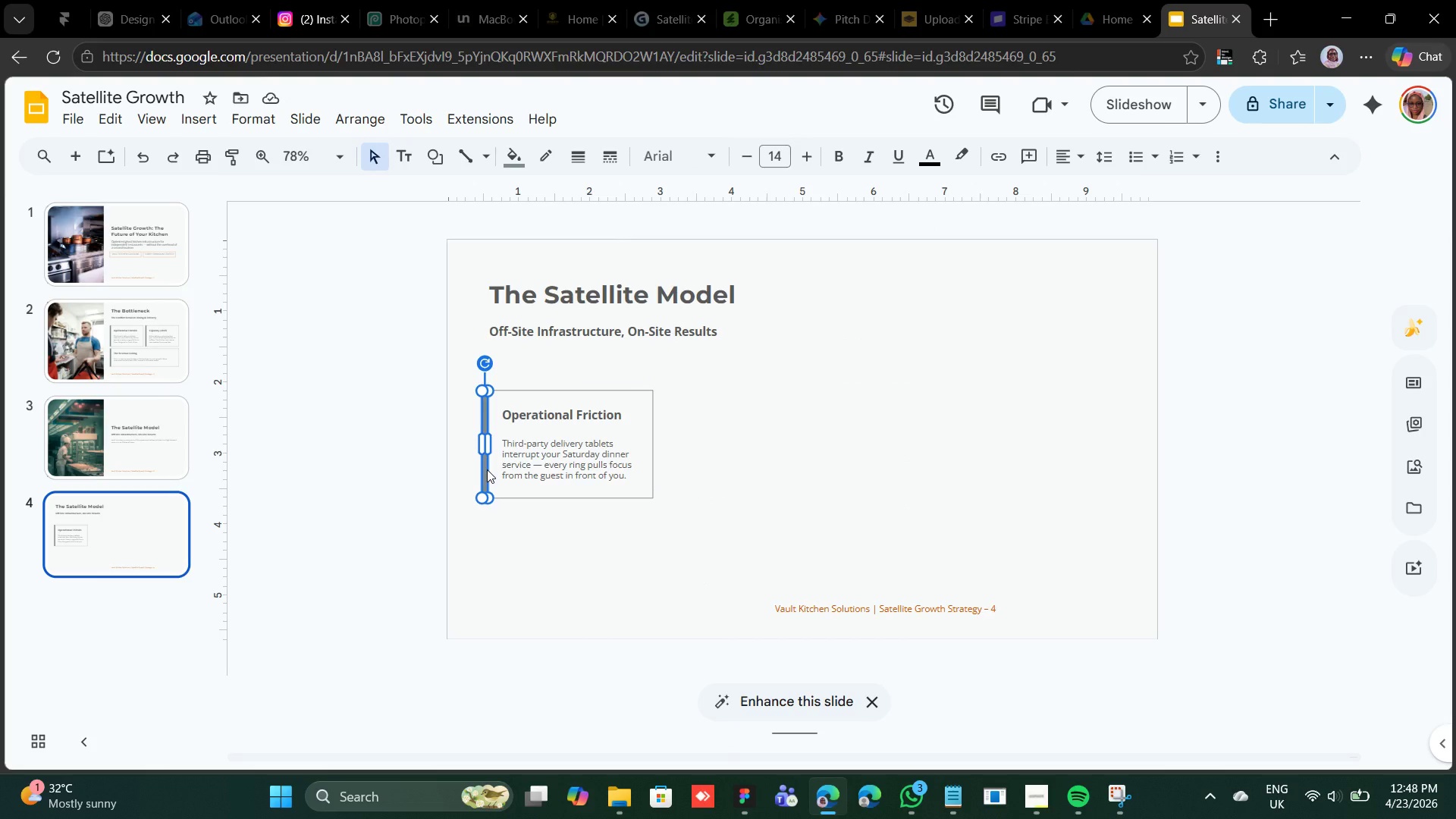 
wait(17.02)
 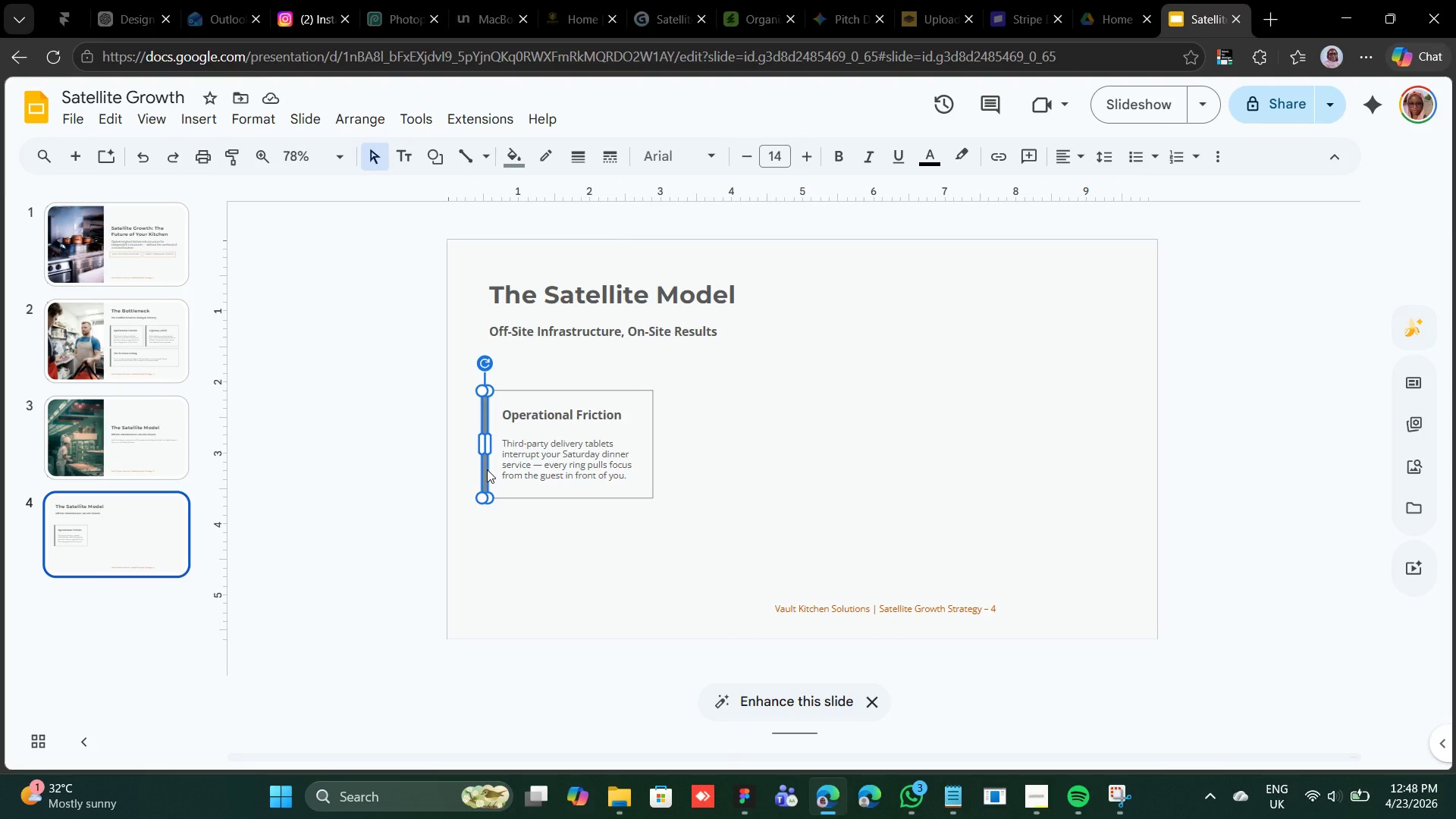 
key(Backspace)
 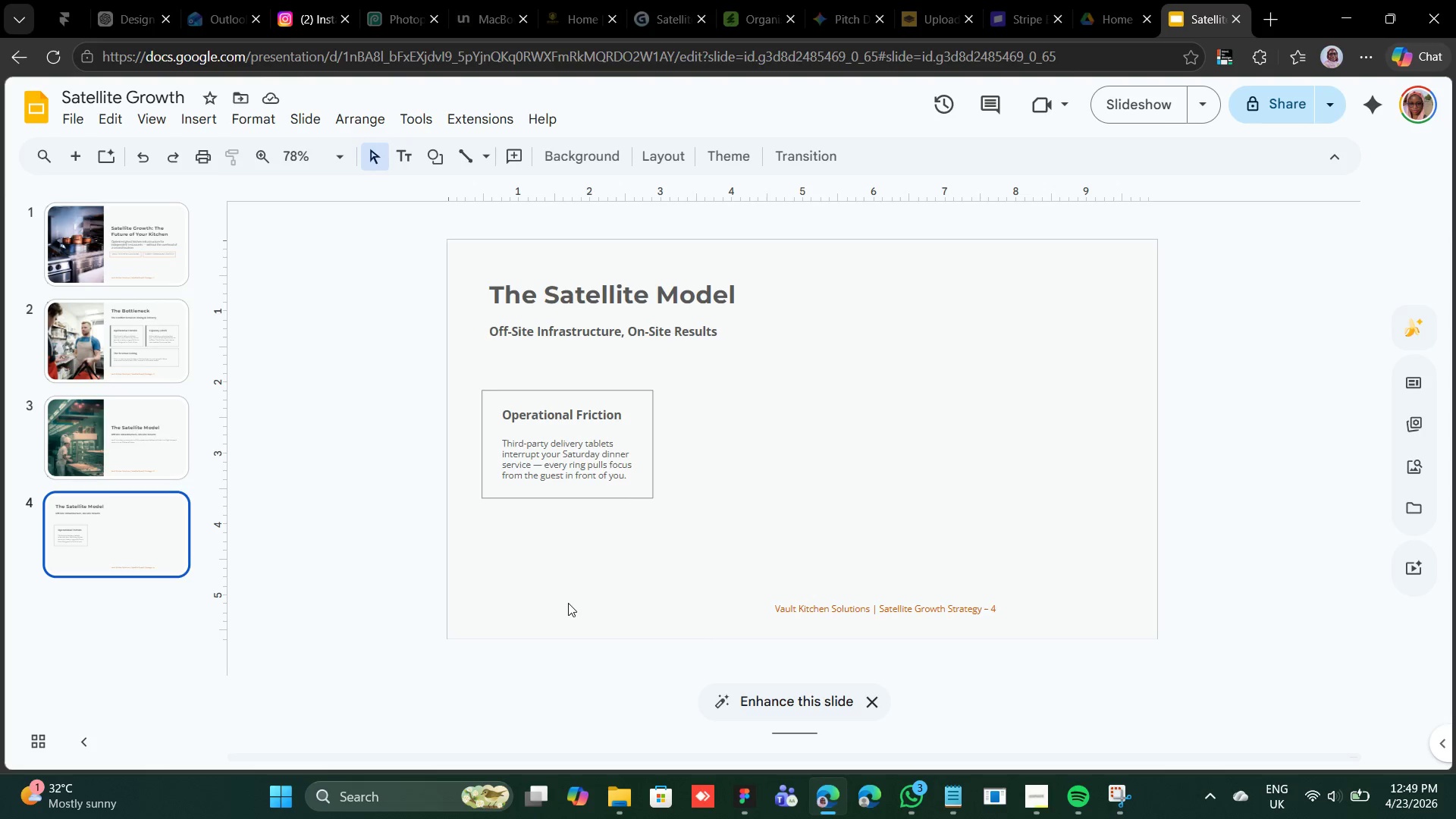 
wait(19.75)
 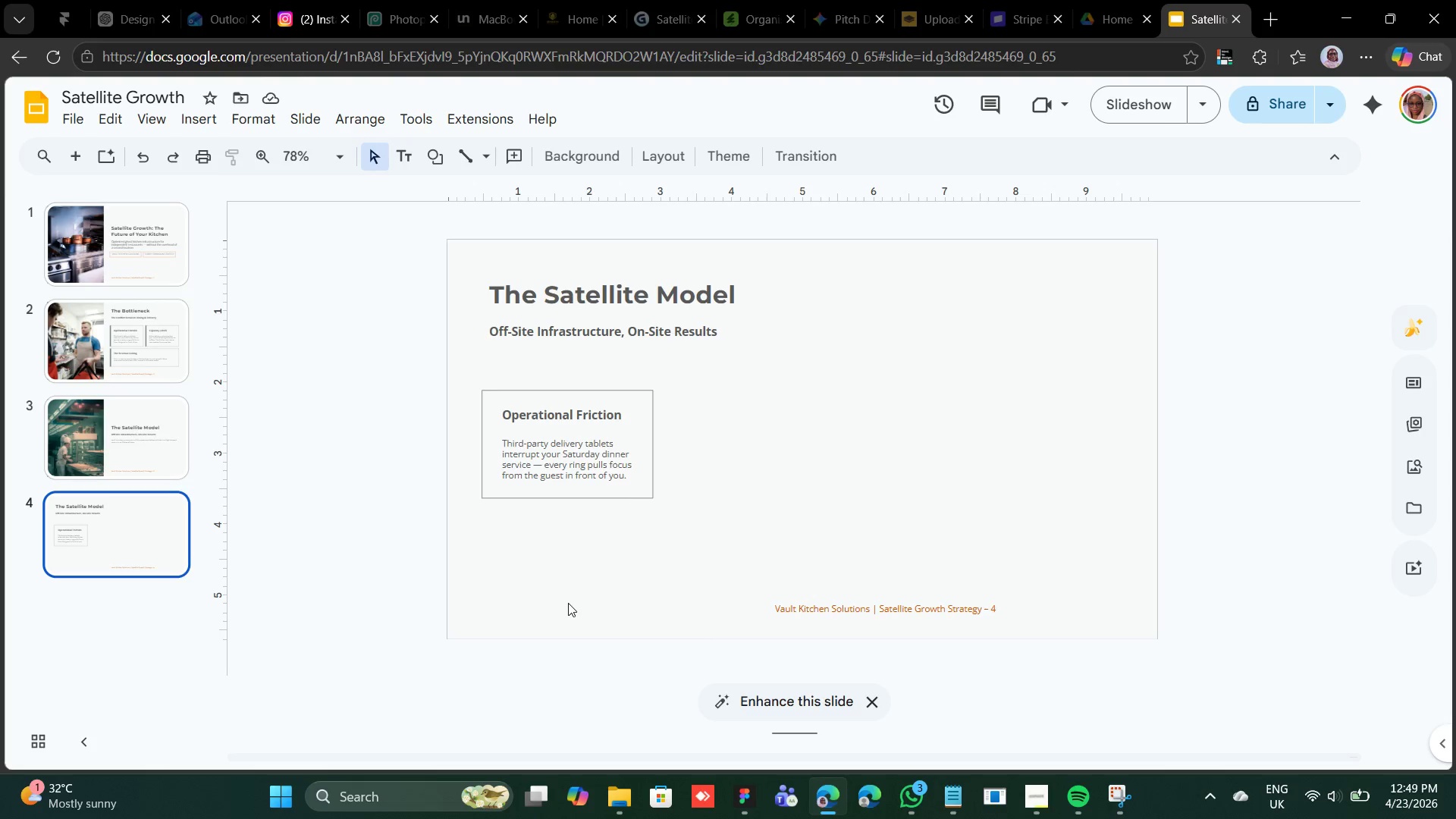 
left_click([654, 432])
 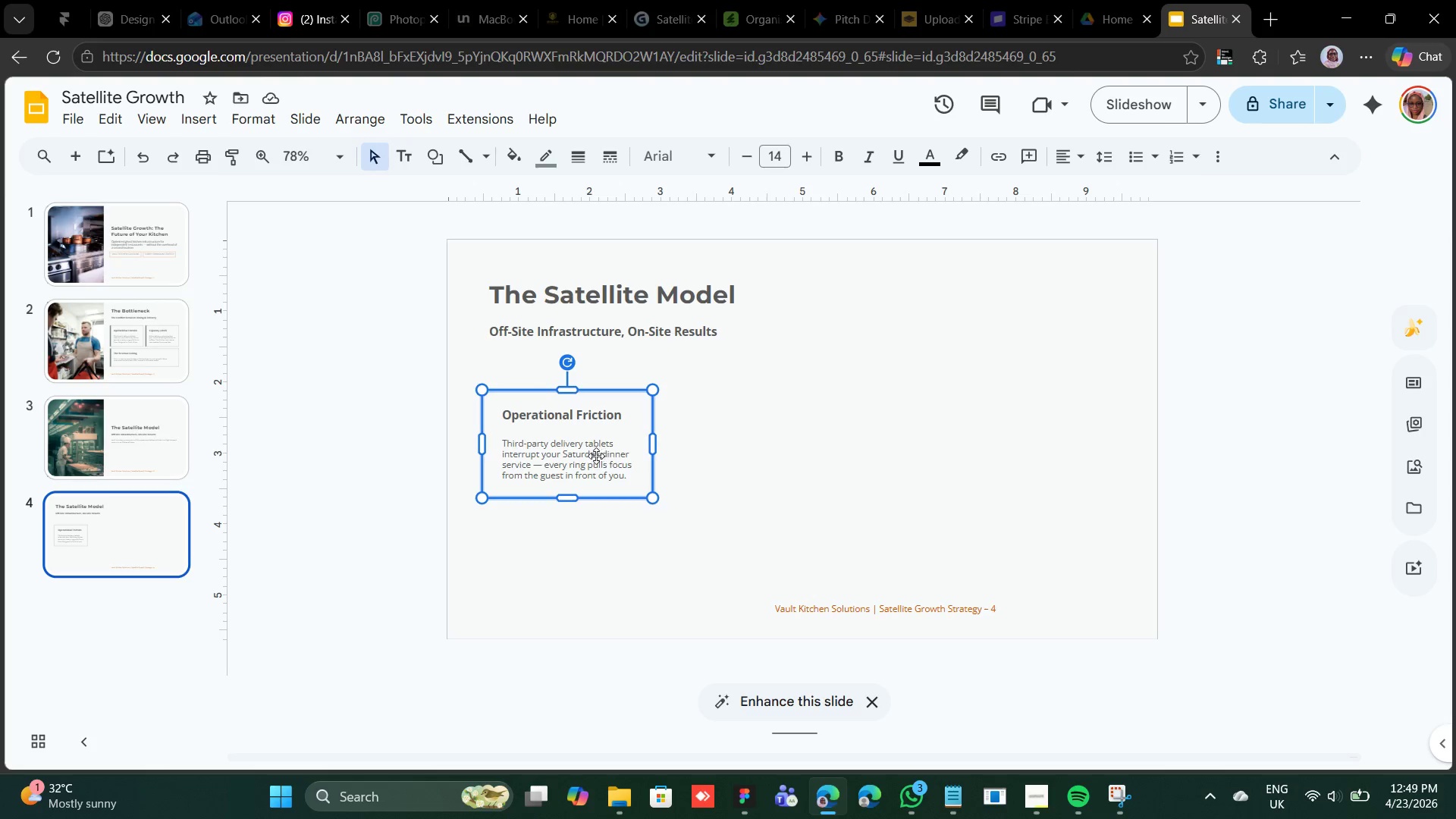 
hold_key(key=ShiftLeft, duration=1.55)
left_click([593, 456])
 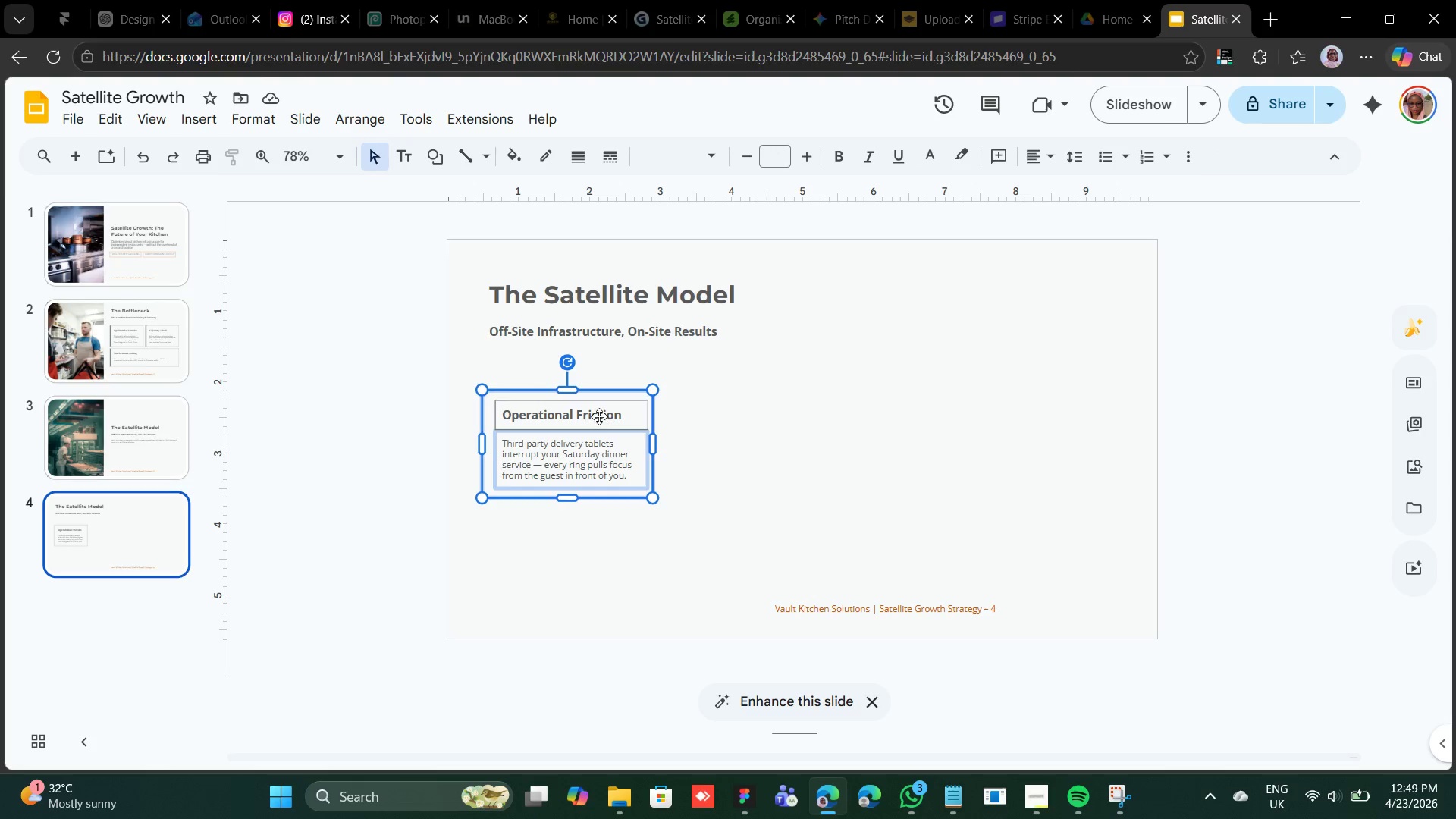 
left_click([599, 416])
 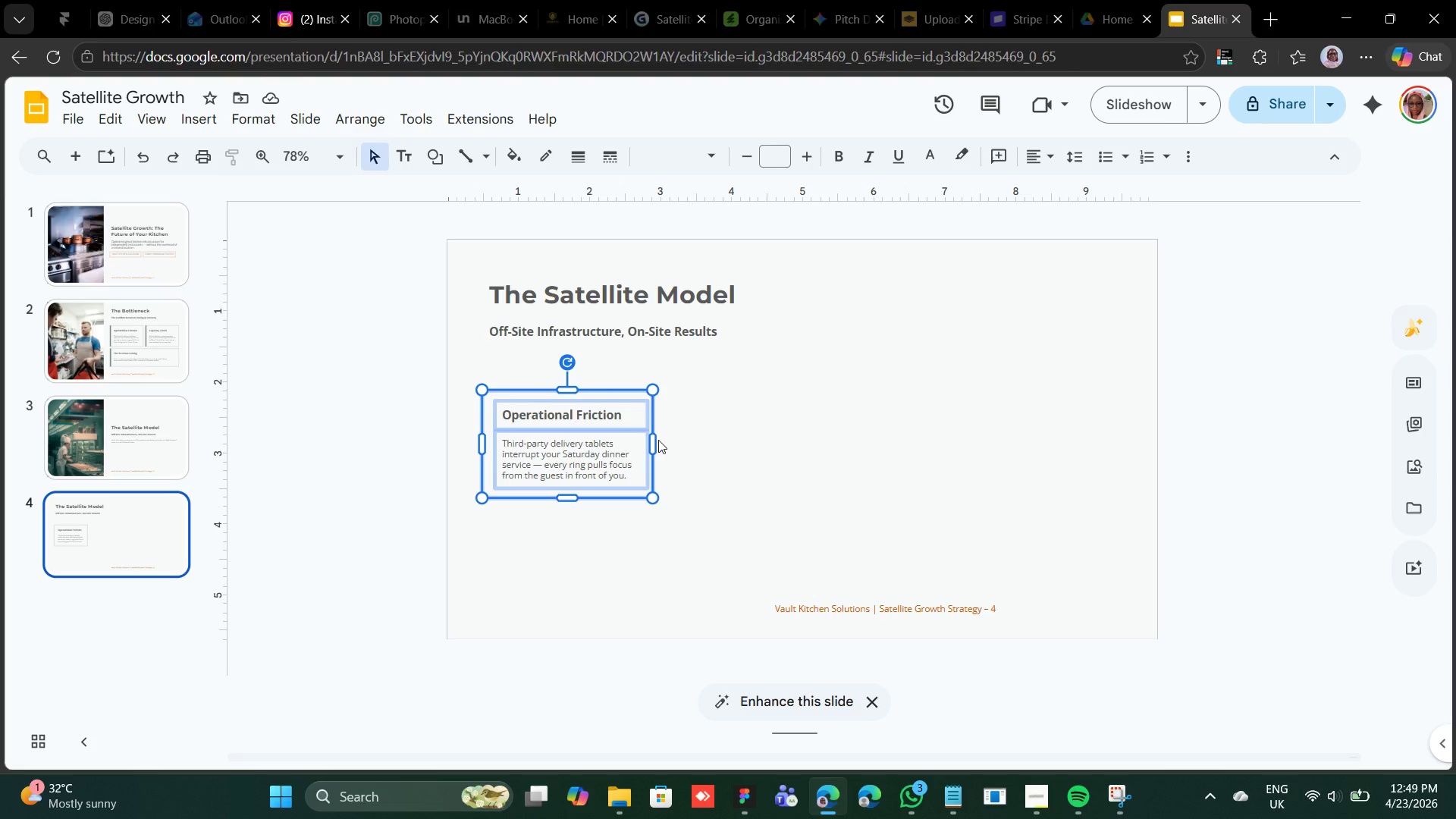 
wait(5.73)
 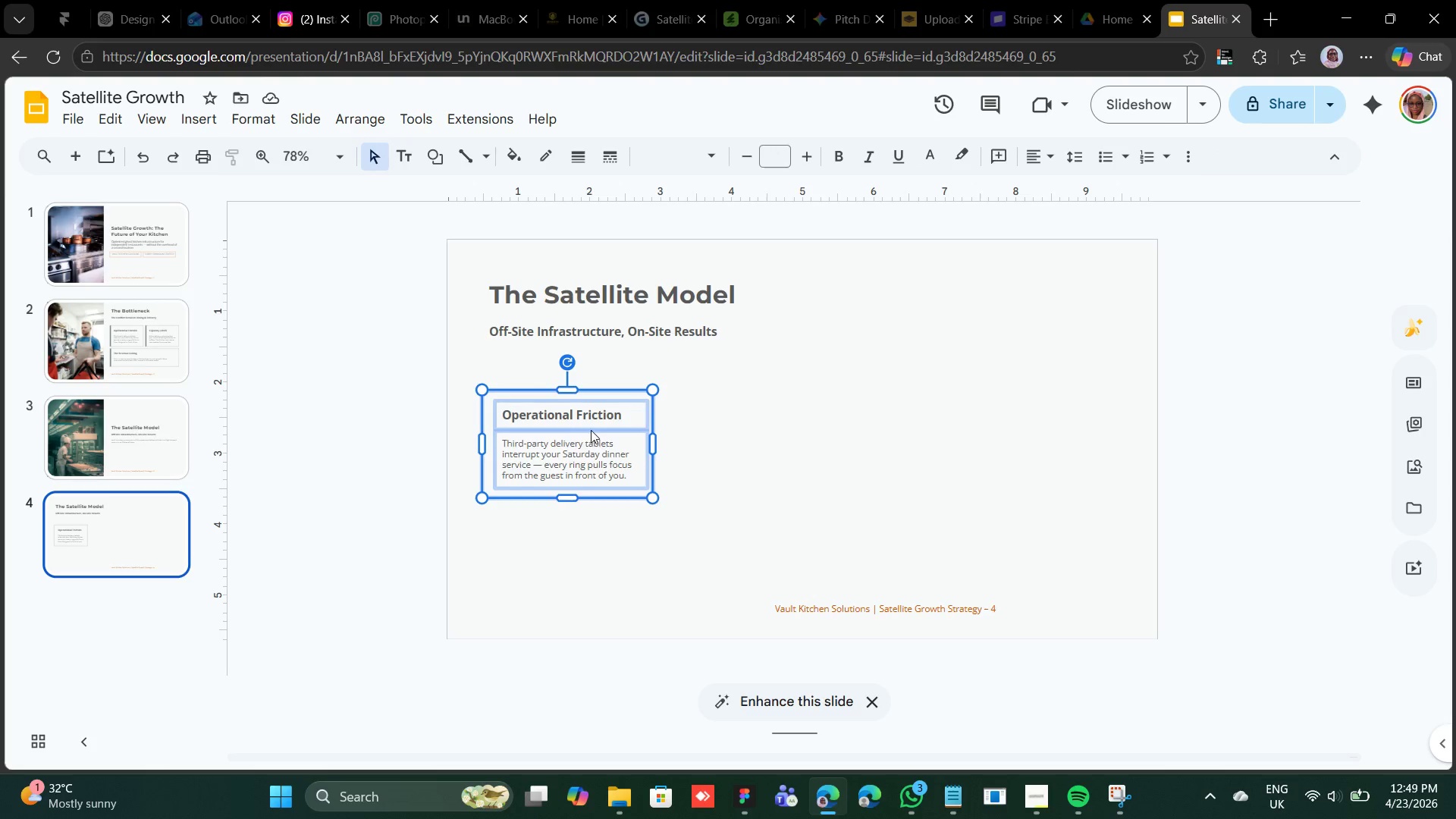 
left_click_drag(start_coordinate=[654, 441], to_coordinate=[766, 453])
 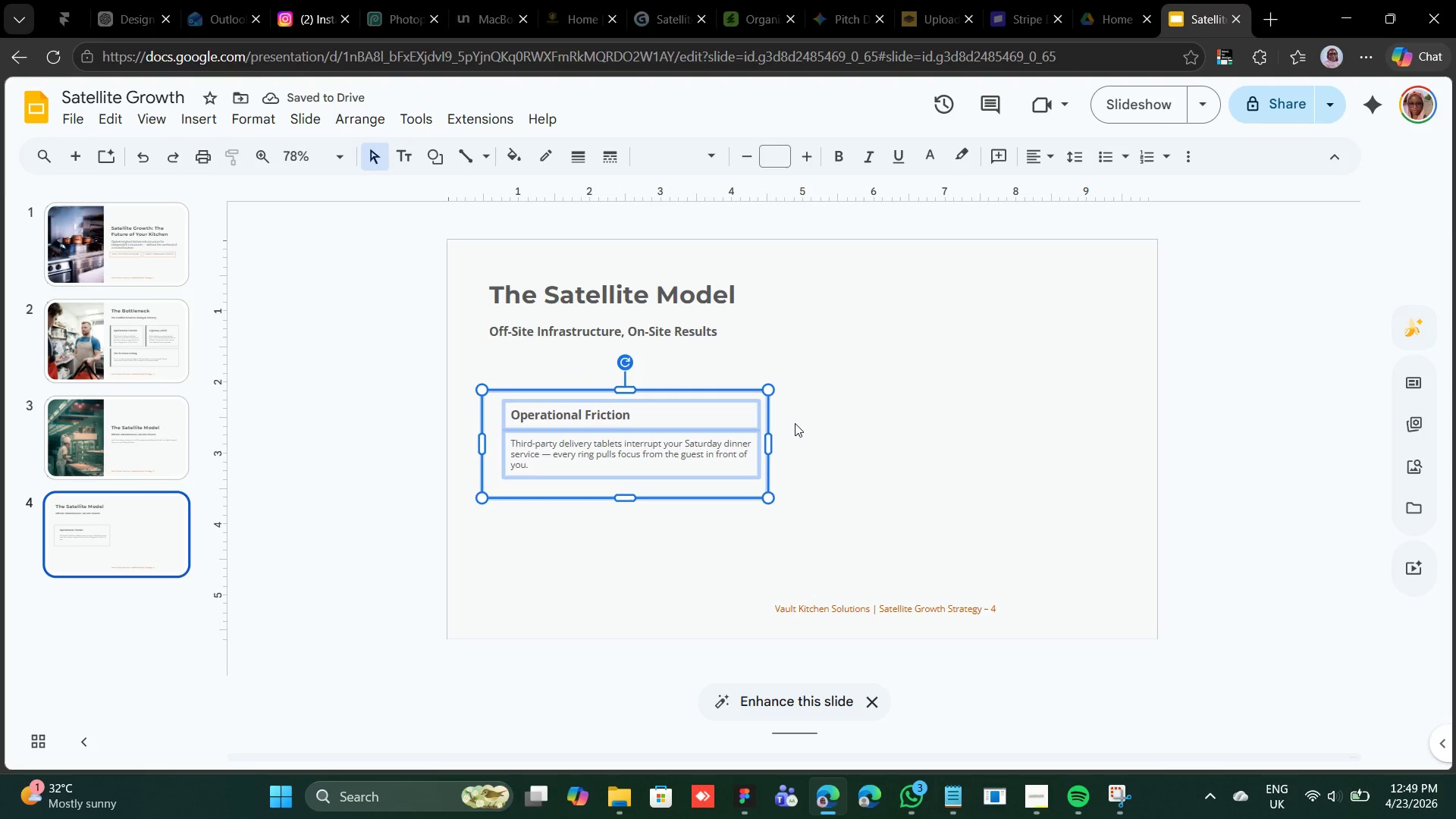 
key(Control+ControlRight)
 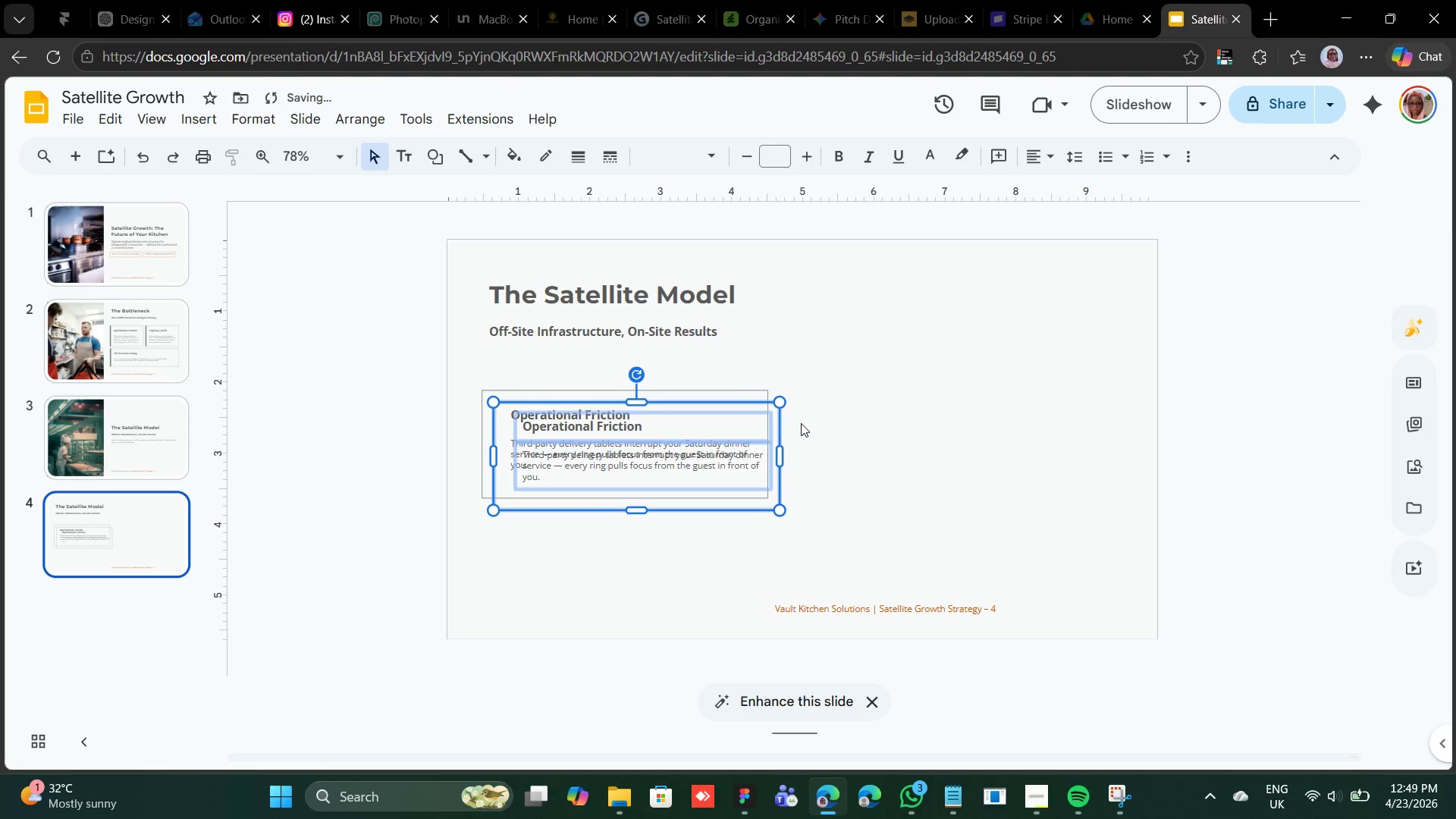 
key(Control+D)
 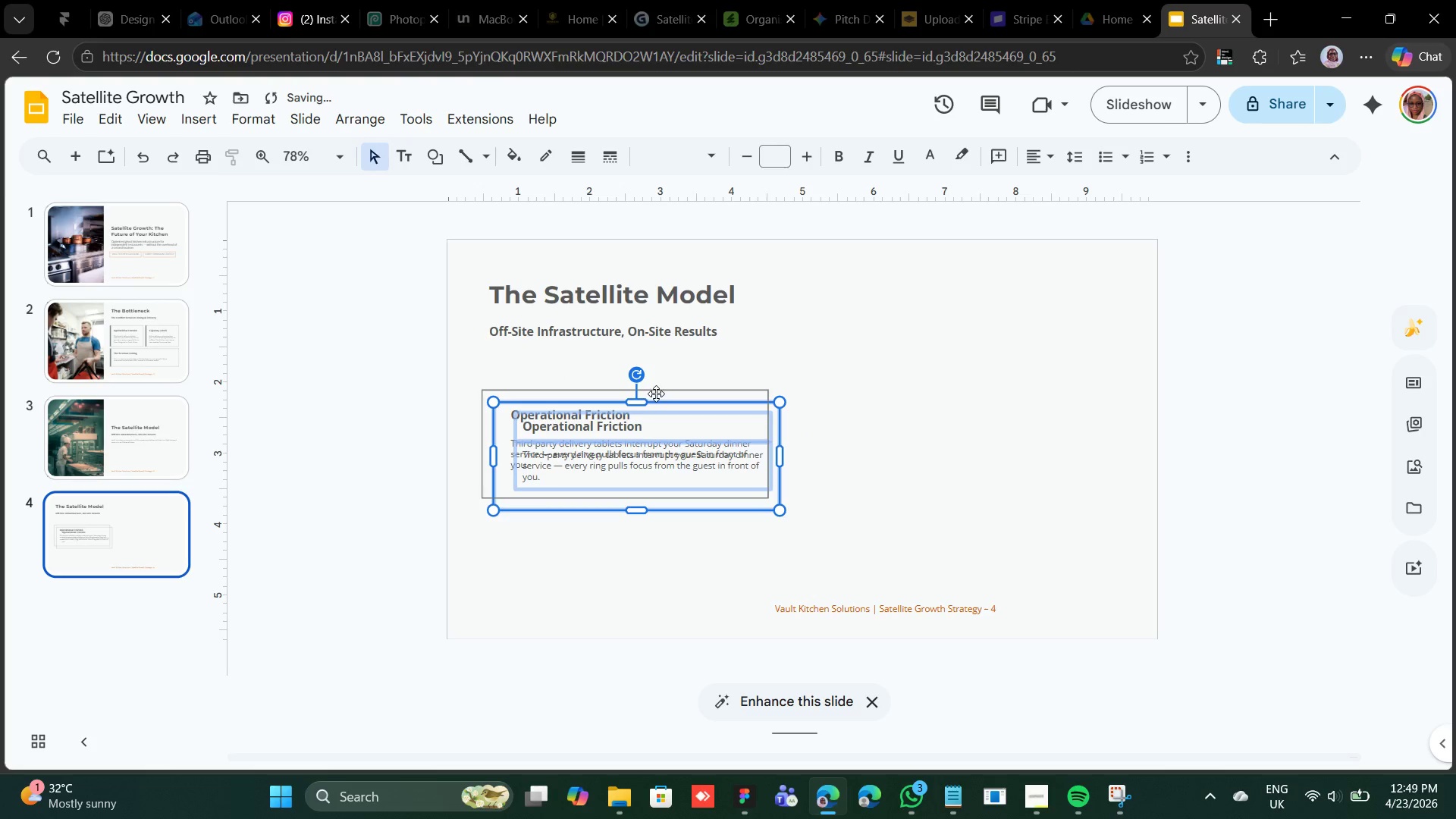 
left_click_drag(start_coordinate=[657, 400], to_coordinate=[949, 385])
 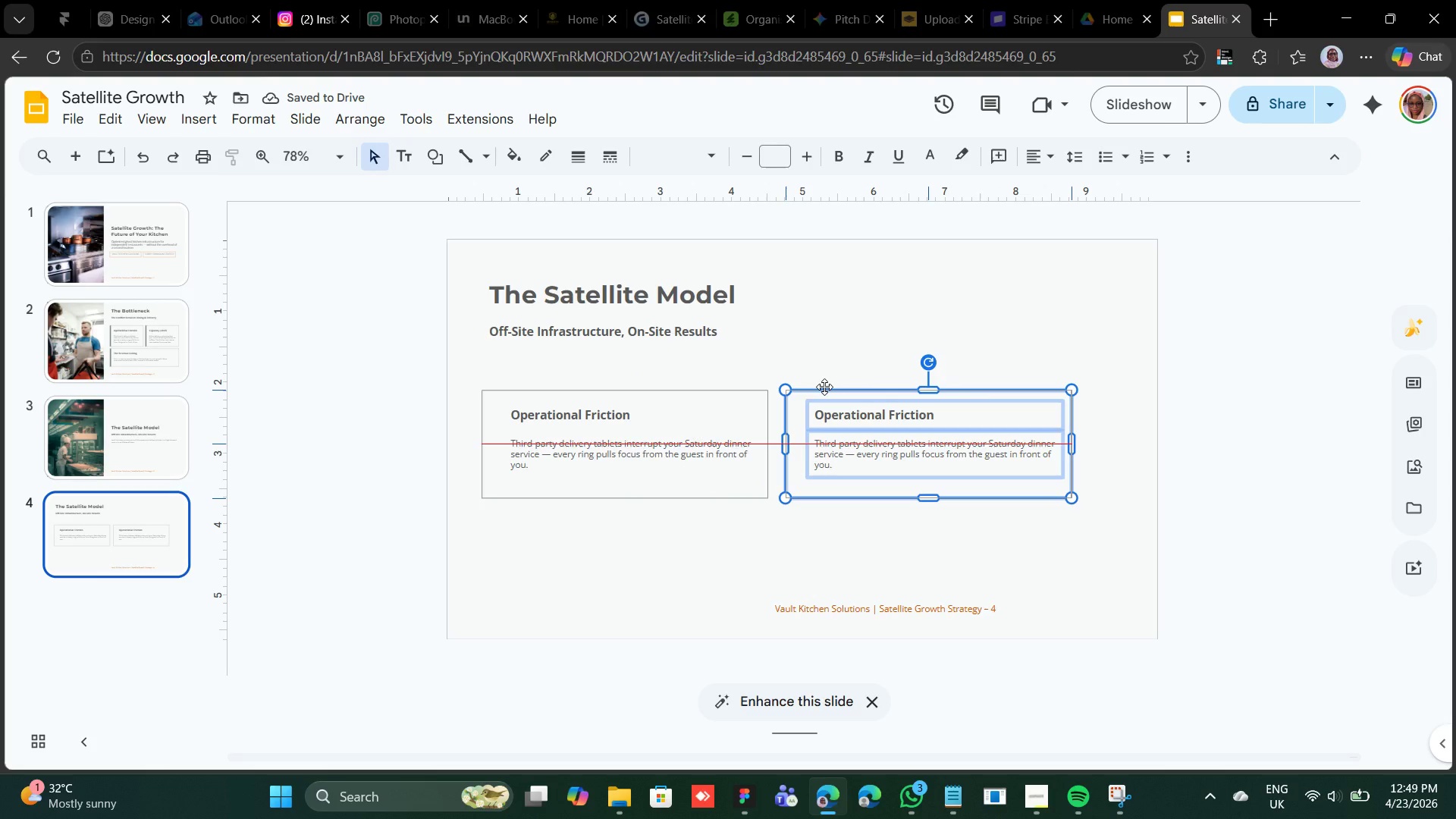 
wait(5.23)
 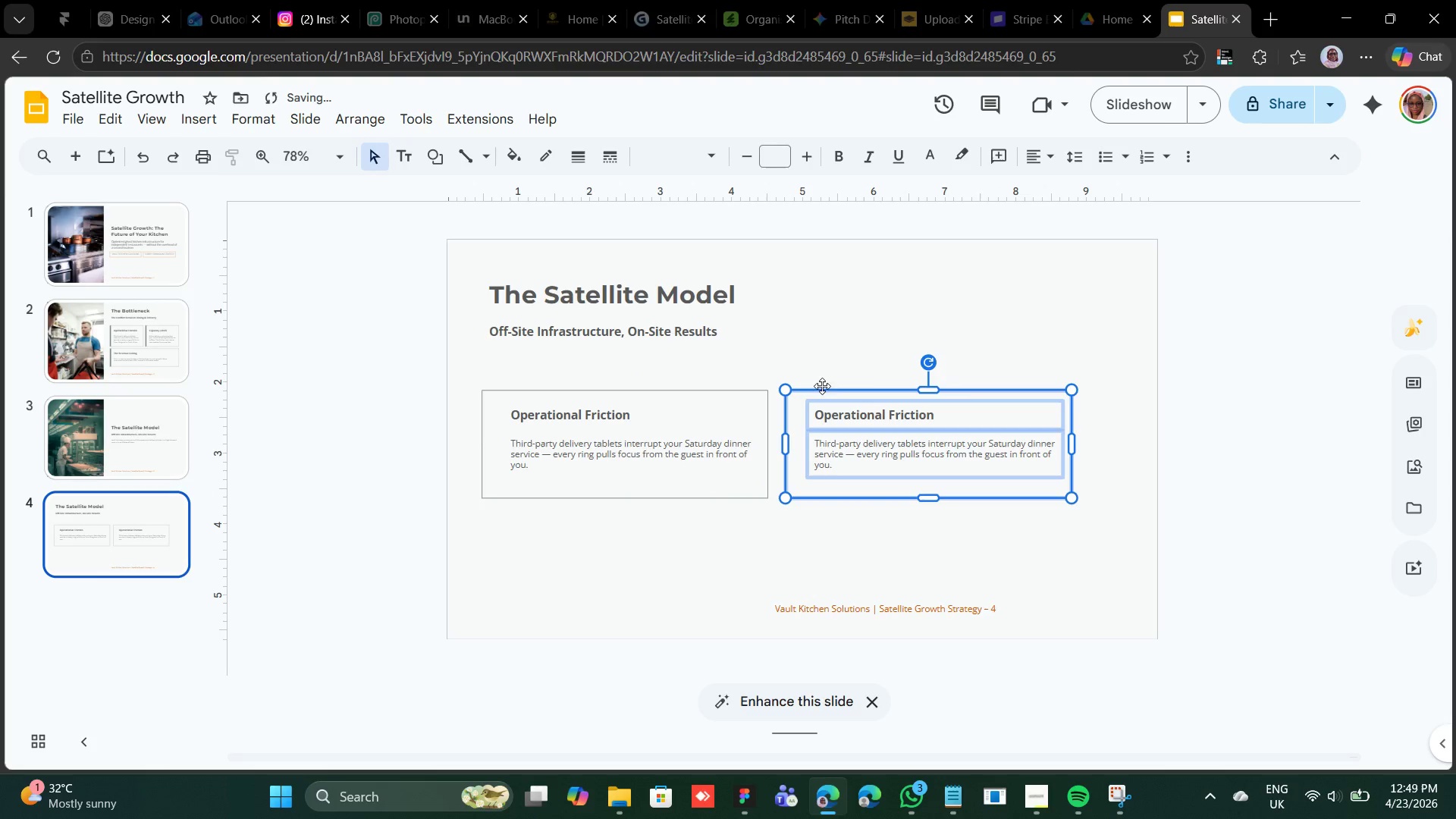 
left_click([824, 387])
 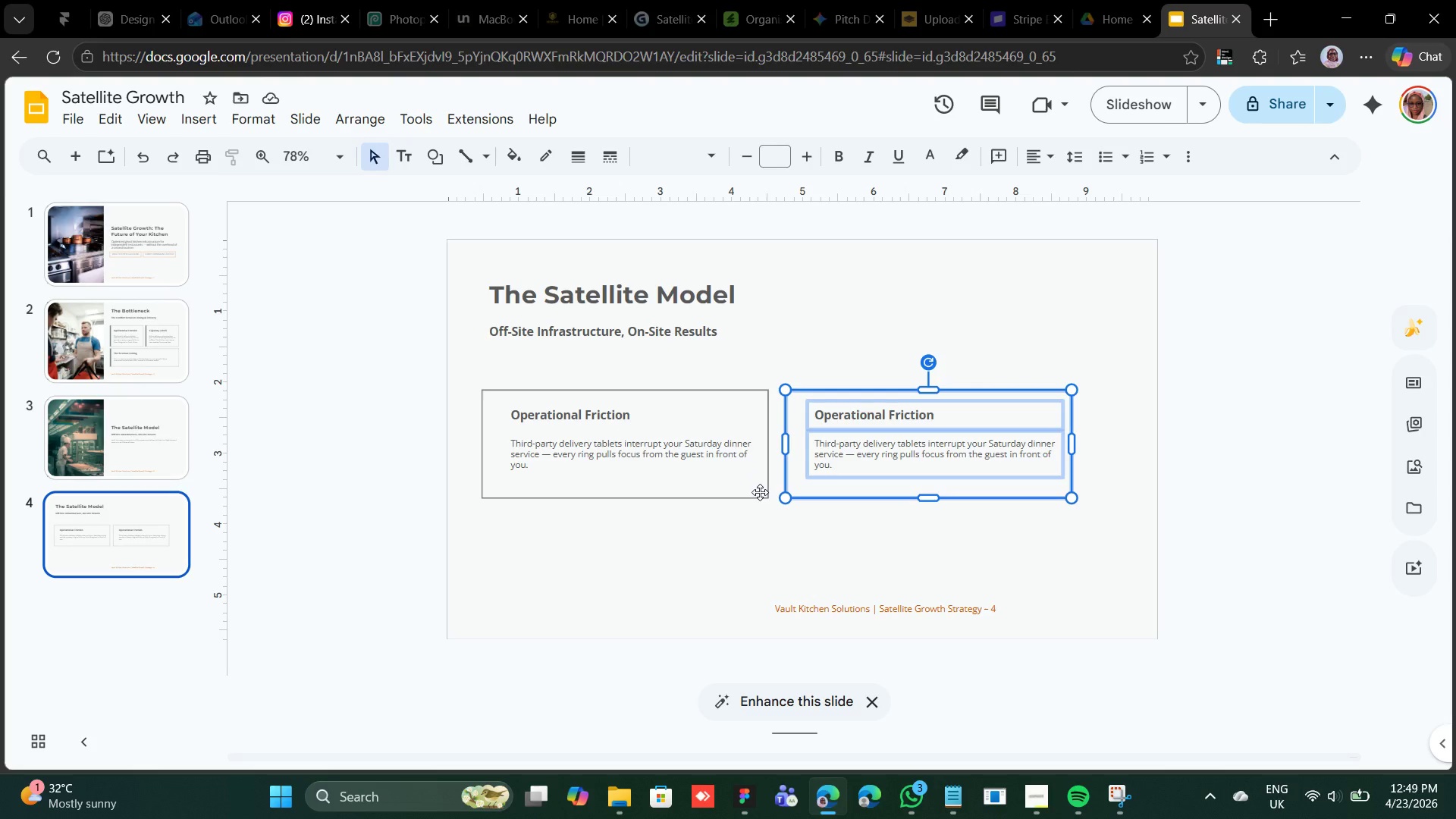 
hold_key(key=ShiftLeft, duration=2.81)
left_click([760, 492])
 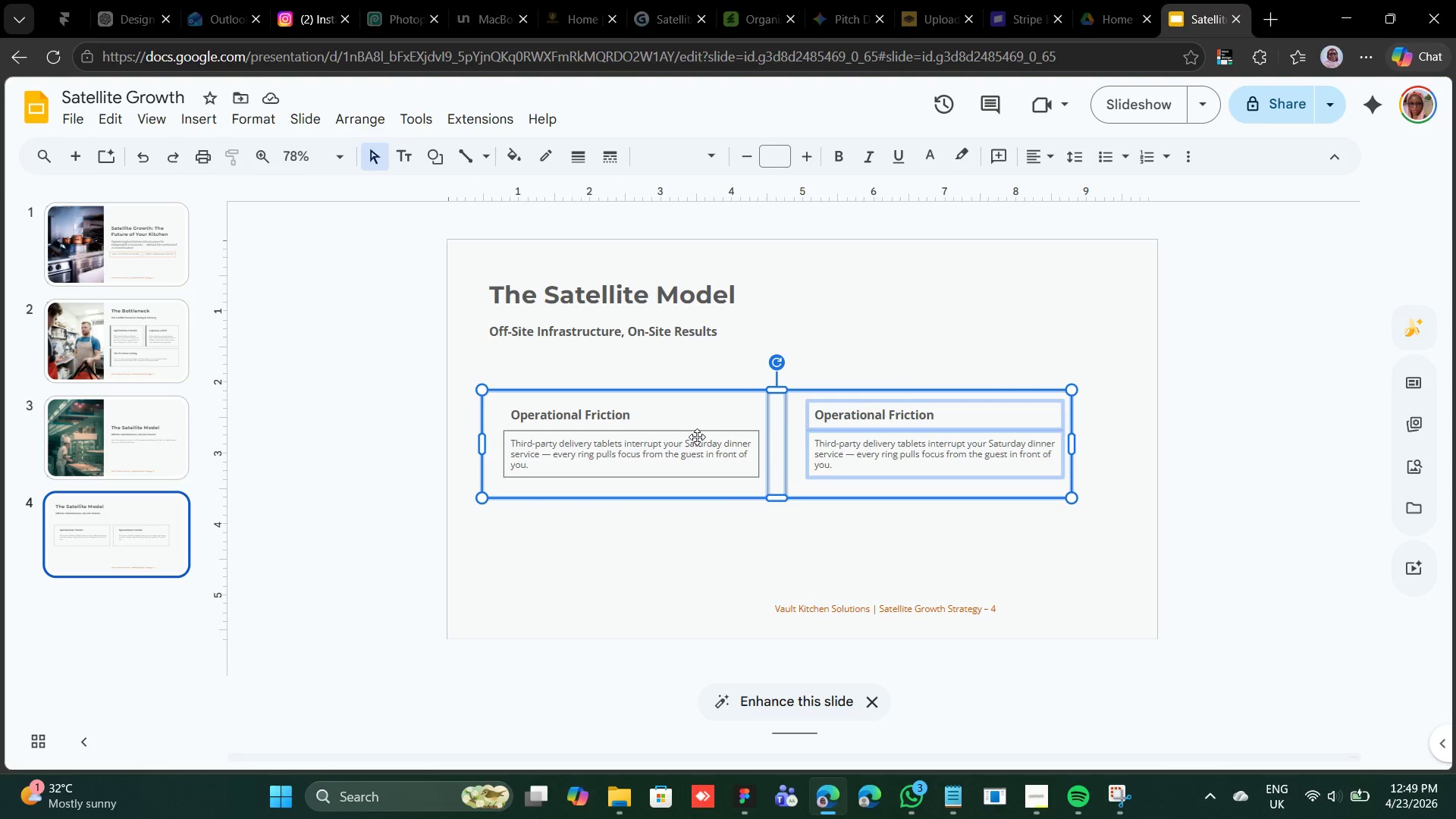 
left_click([697, 437])
 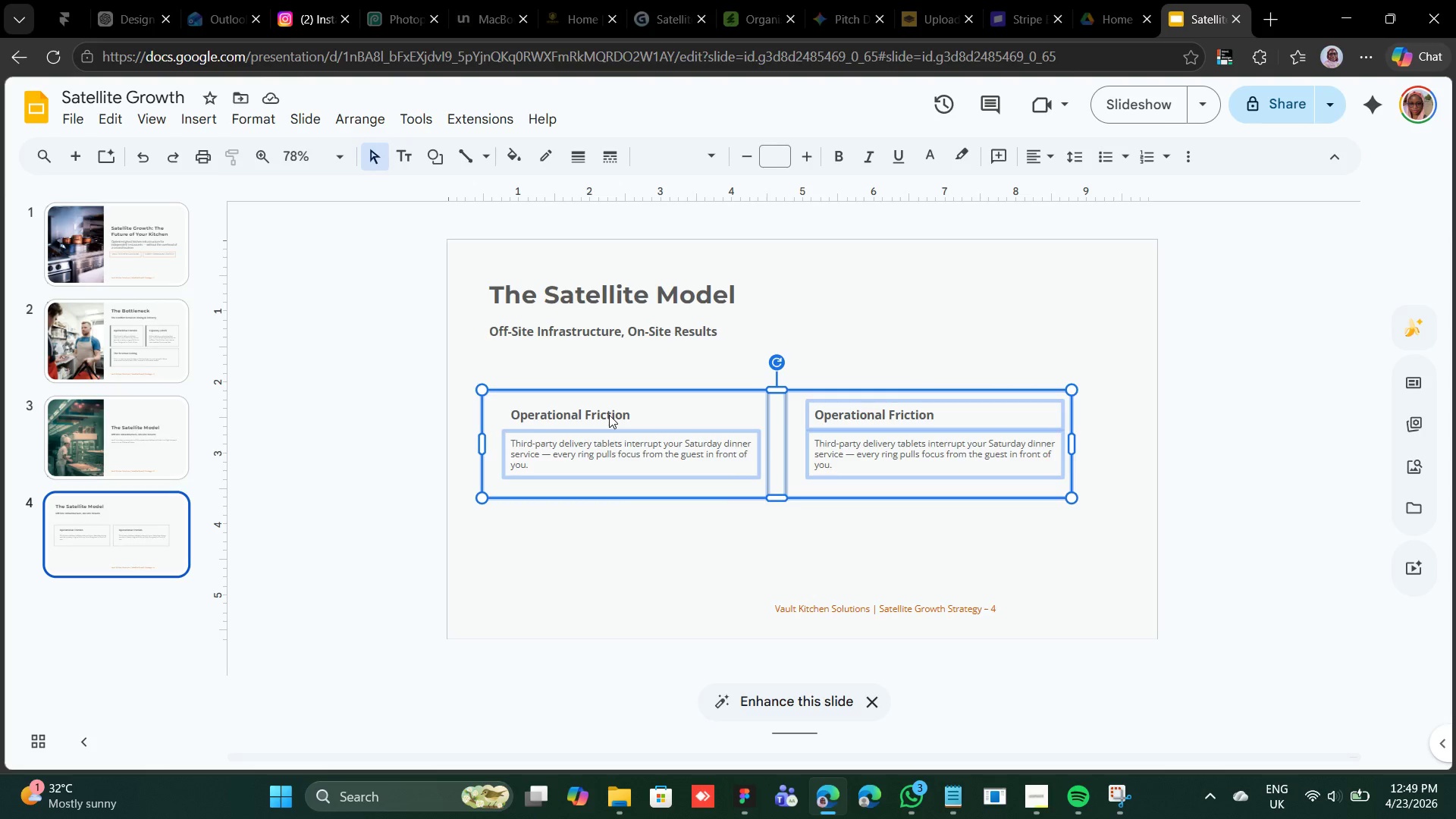 
left_click([609, 415])
 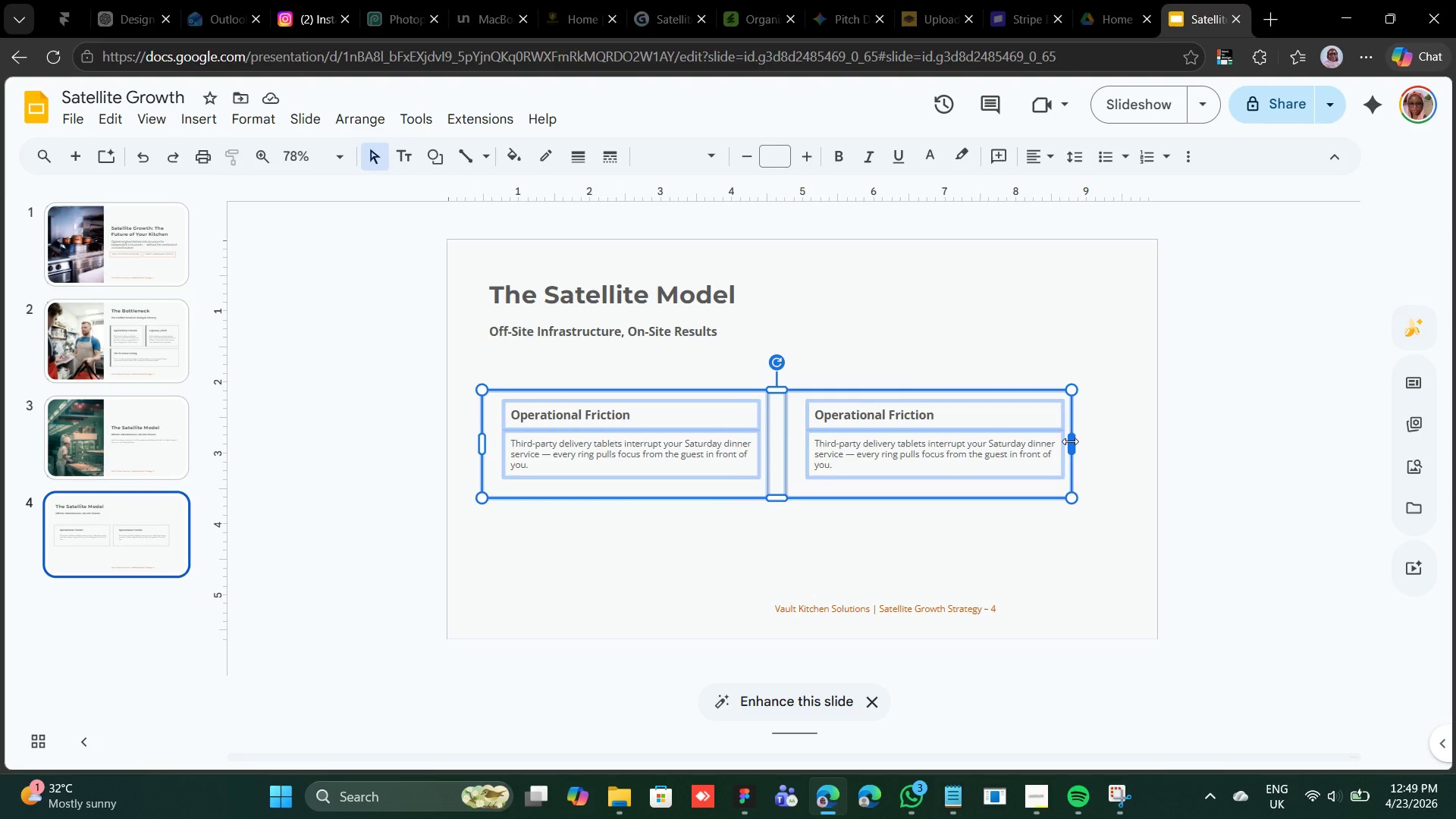 
left_click_drag(start_coordinate=[1070, 441], to_coordinate=[1122, 441])
 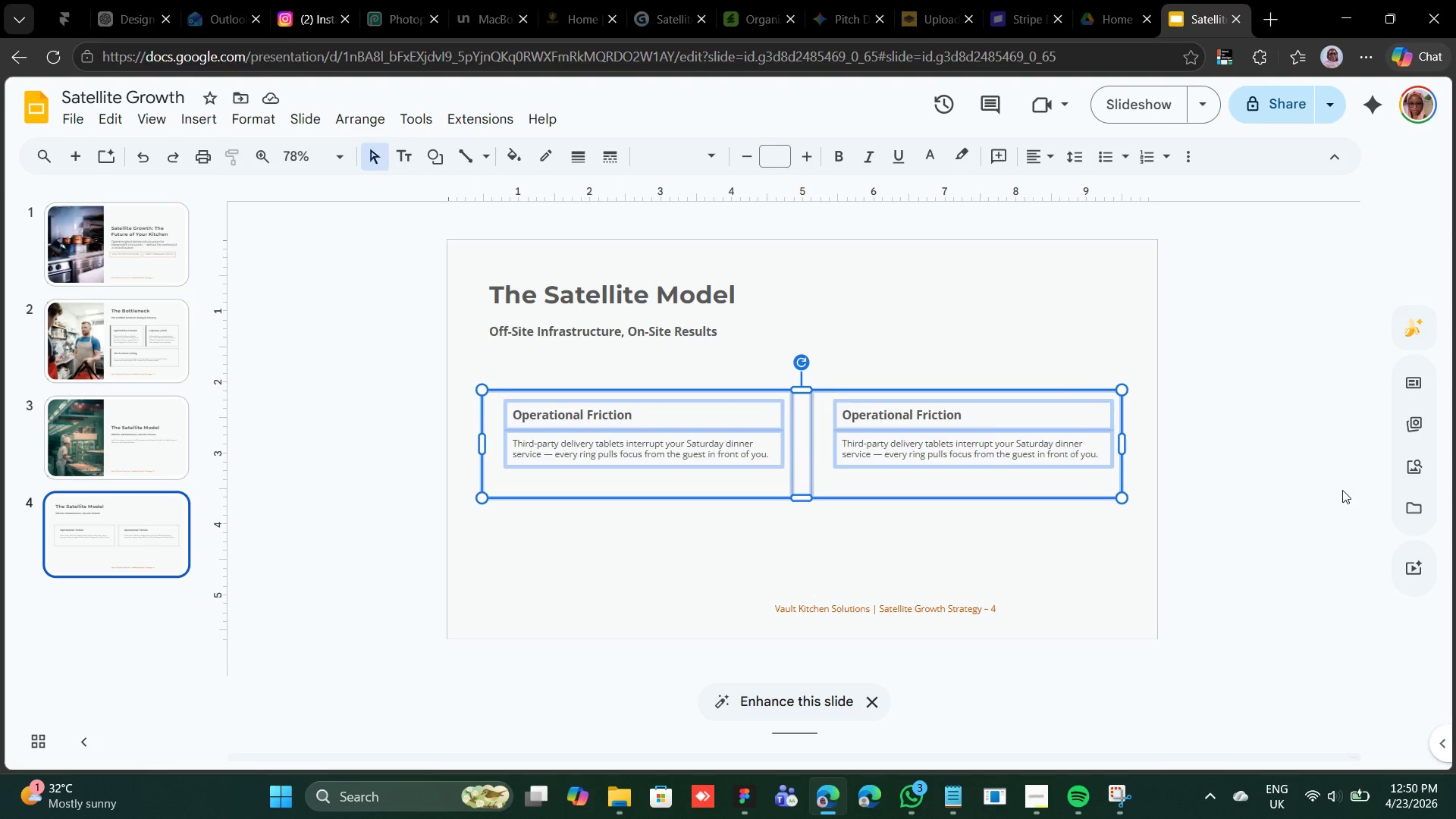 
wait(44.8)
 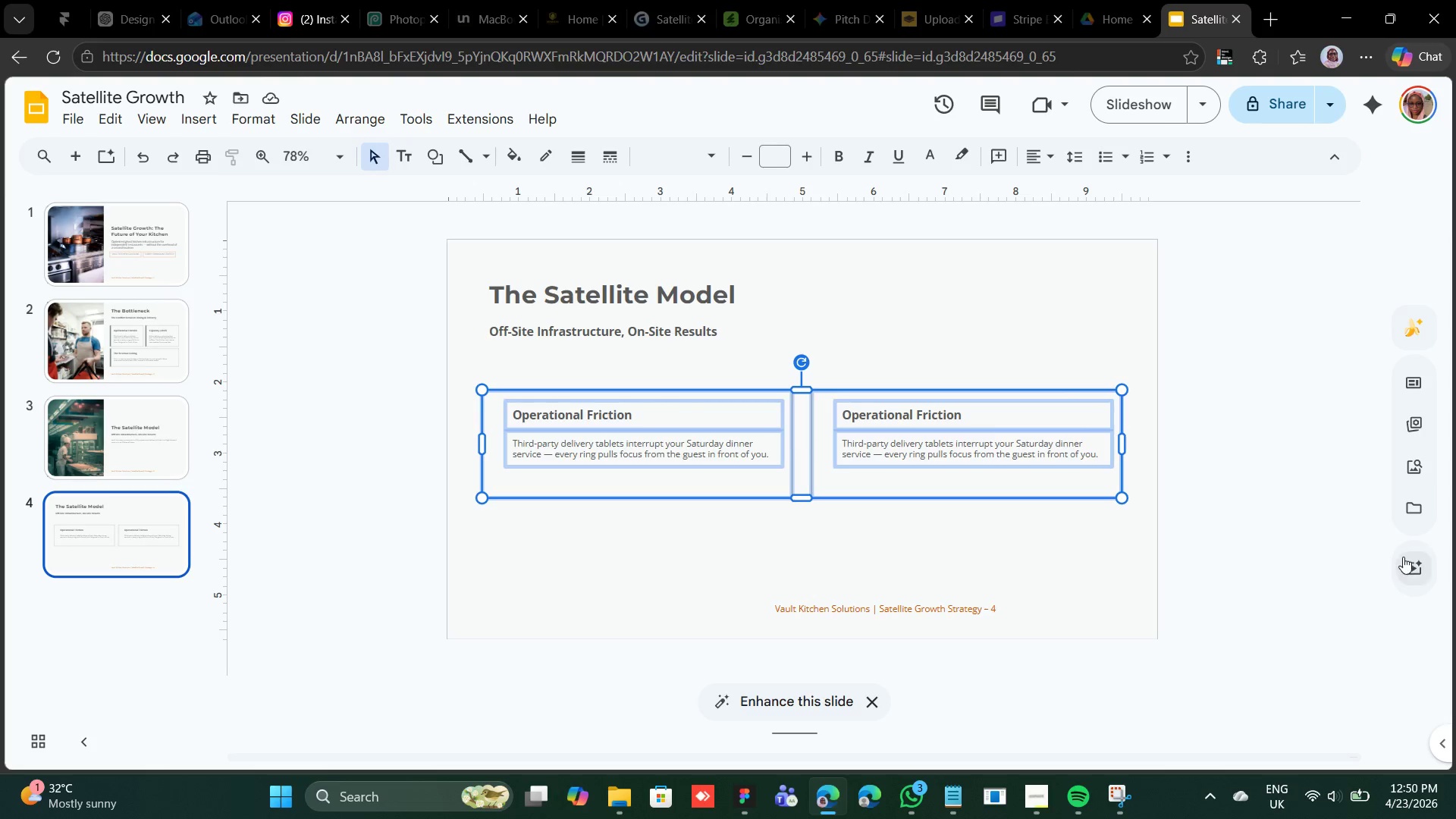 
key(Shift+ArrowUp)
 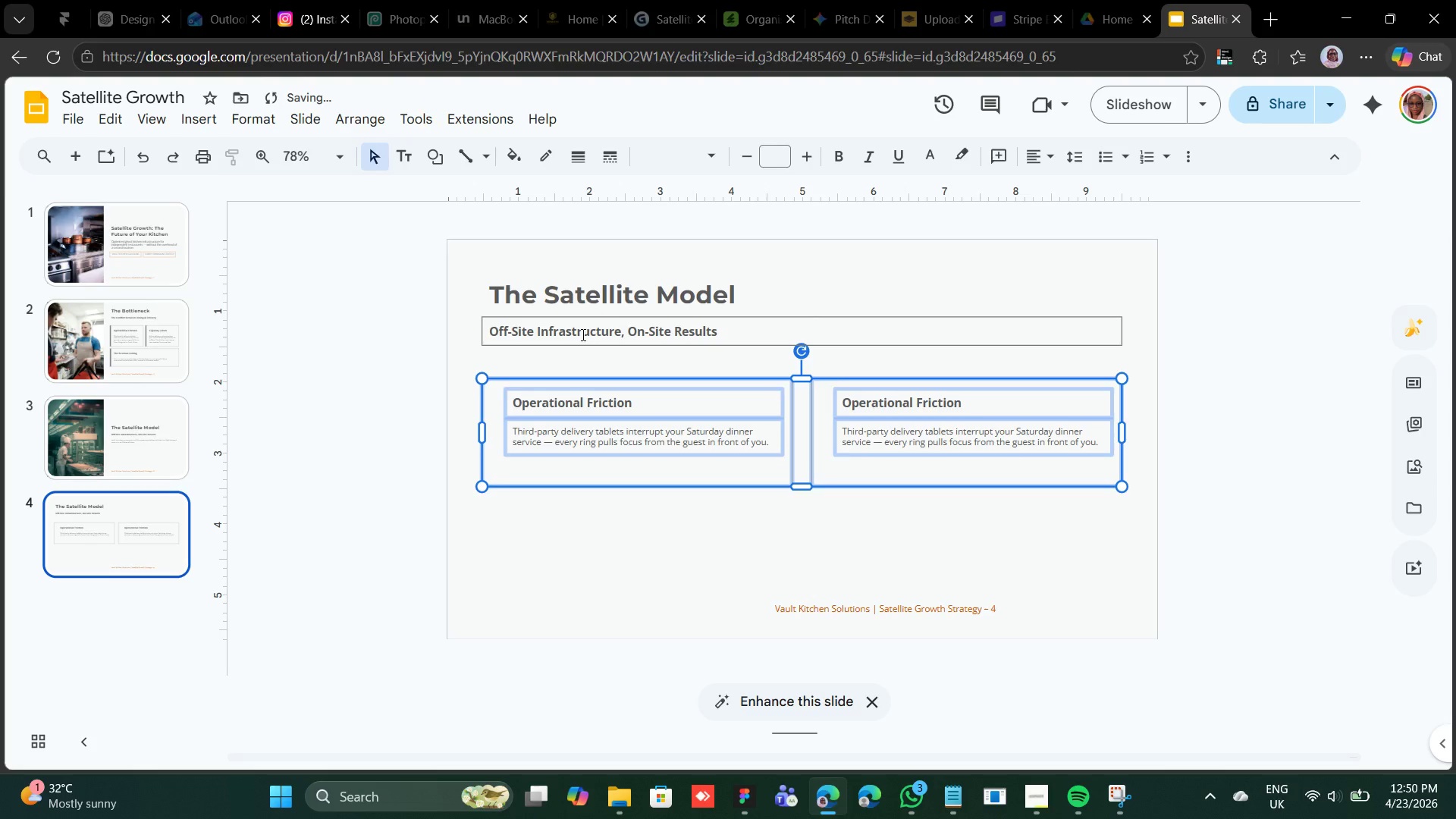 
key(Shift+ArrowUp)
 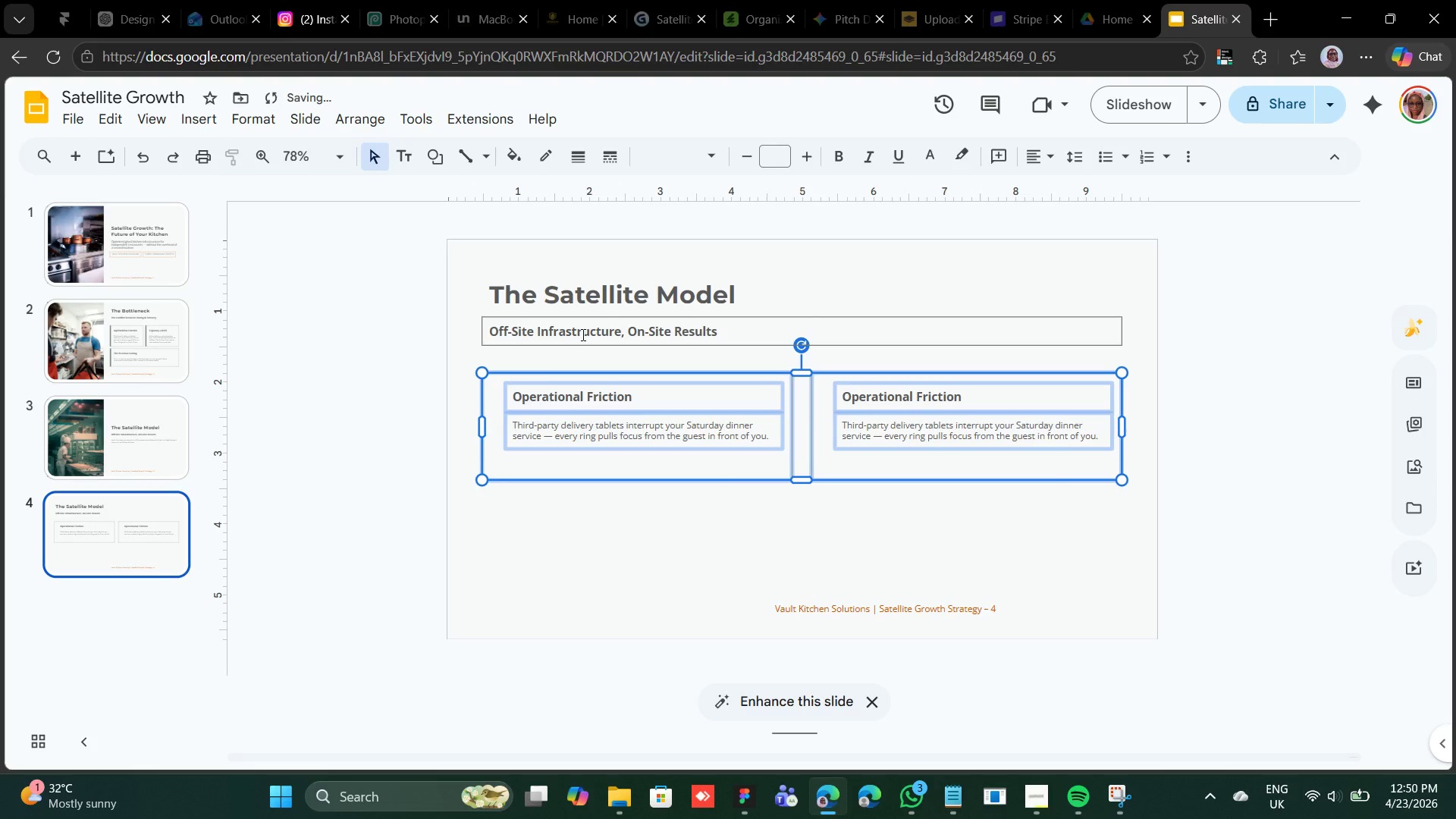 
key(Shift+ArrowUp)
 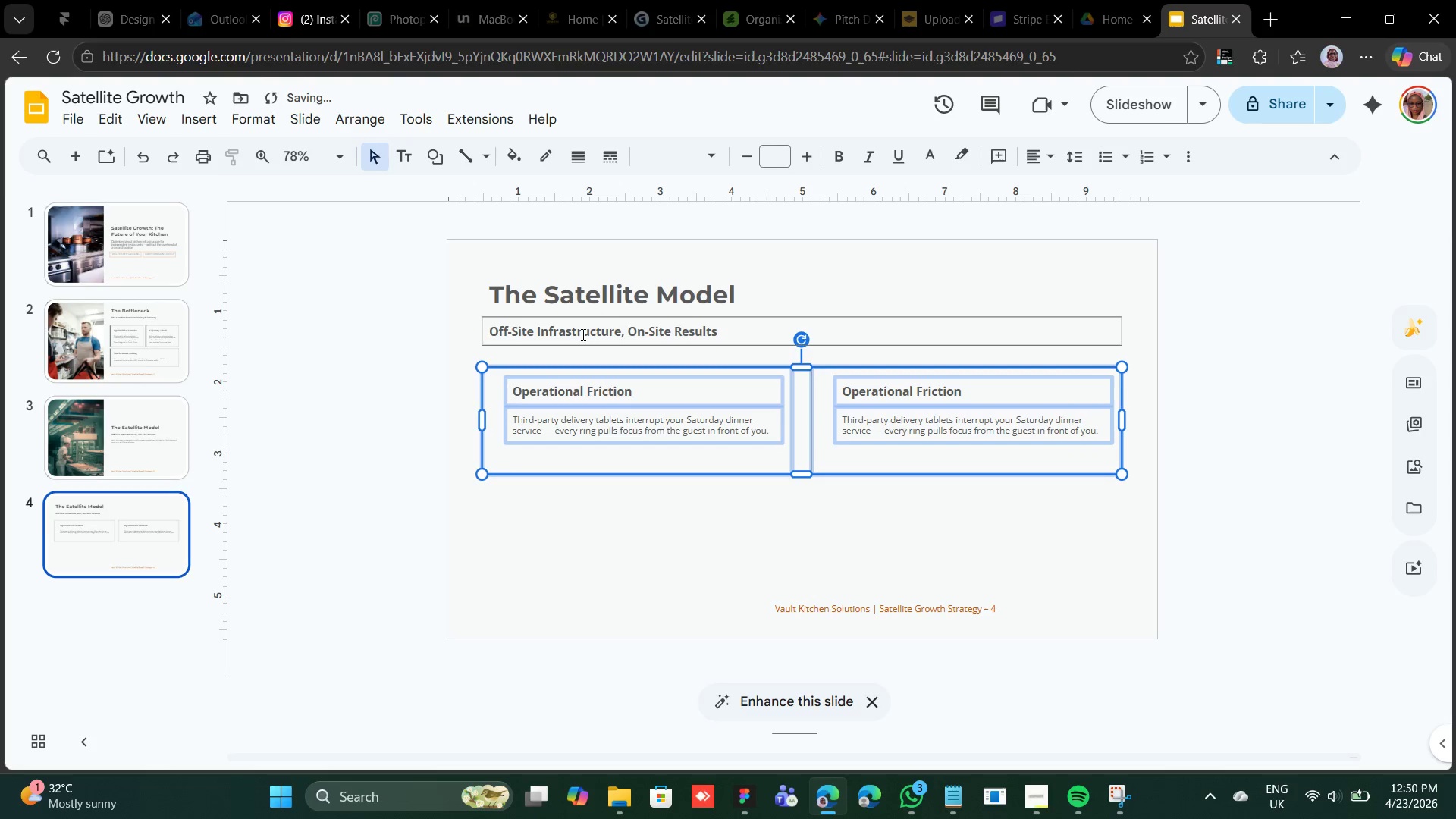 
key(Shift+ArrowUp)
 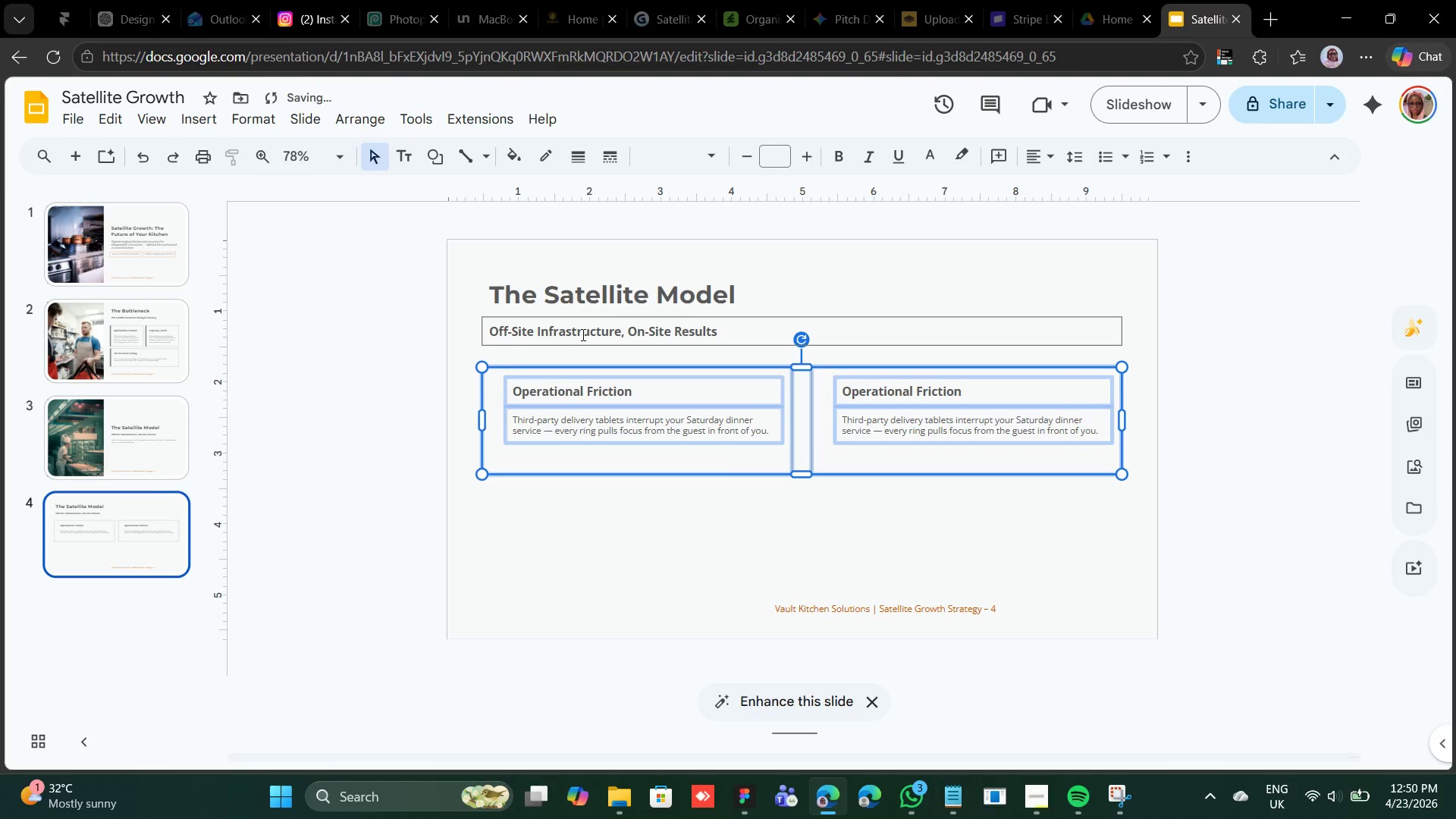 
key(Shift+ArrowDown)
 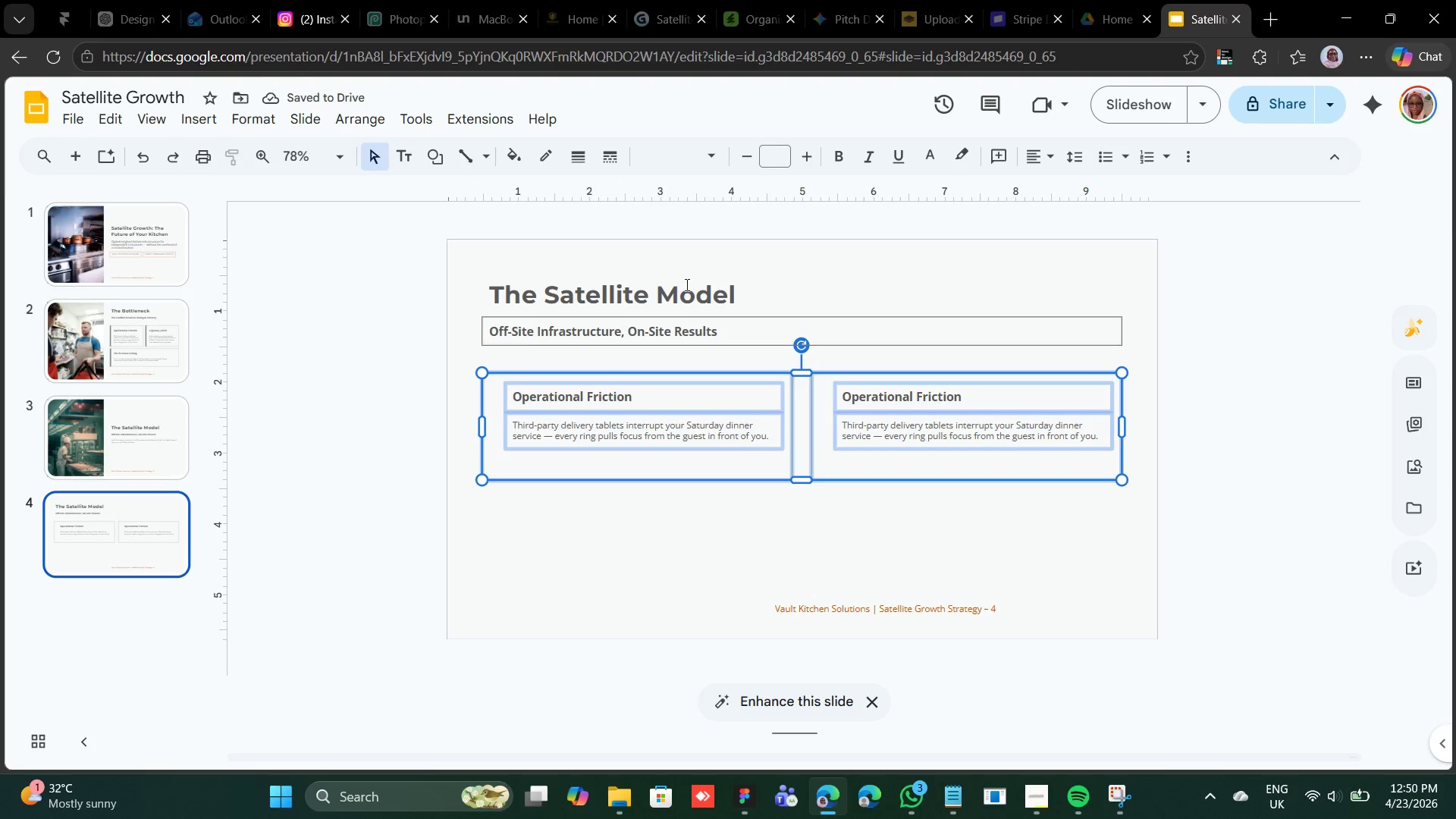 
left_click([594, 567])
 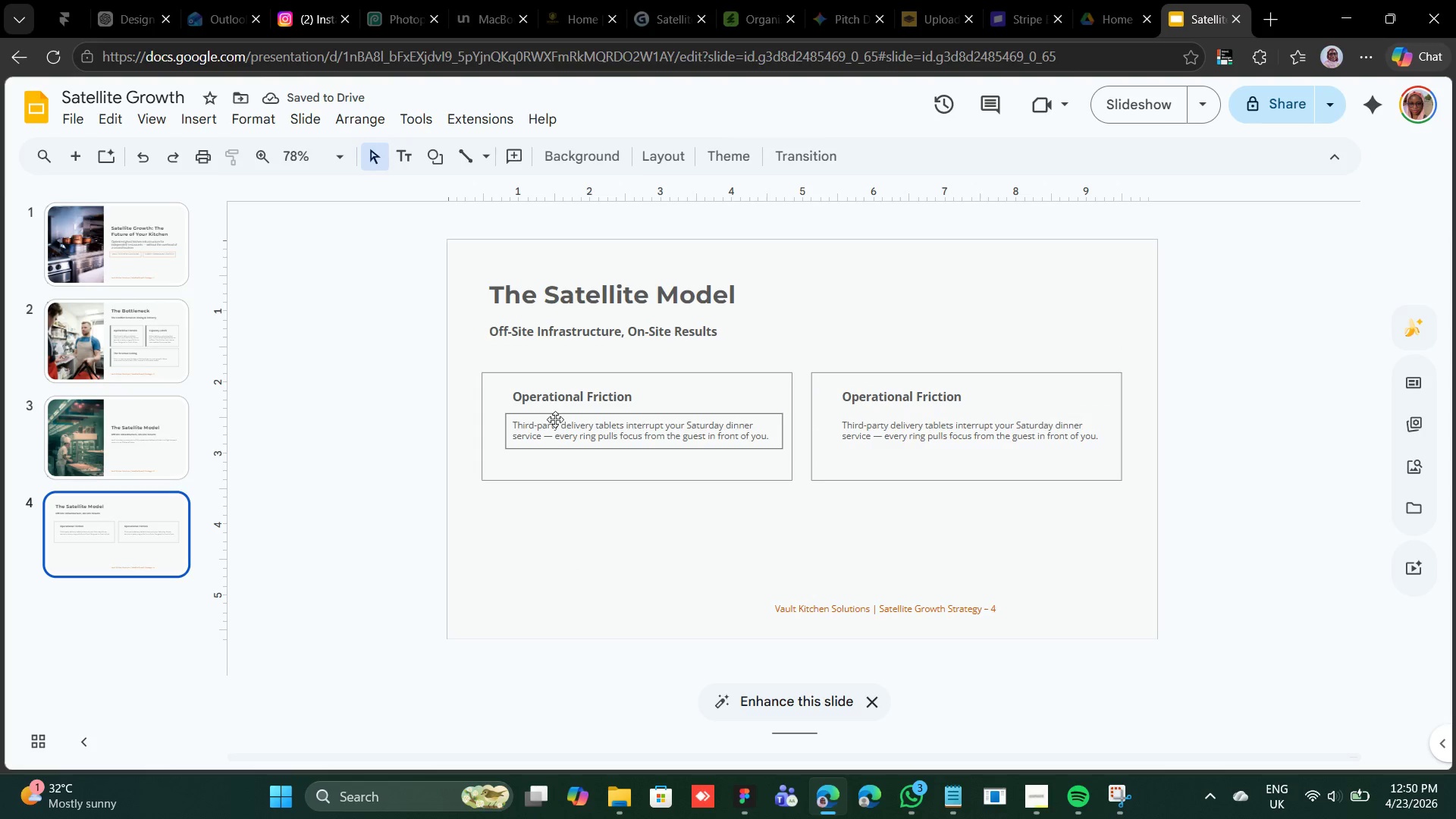 
left_click([557, 417])
 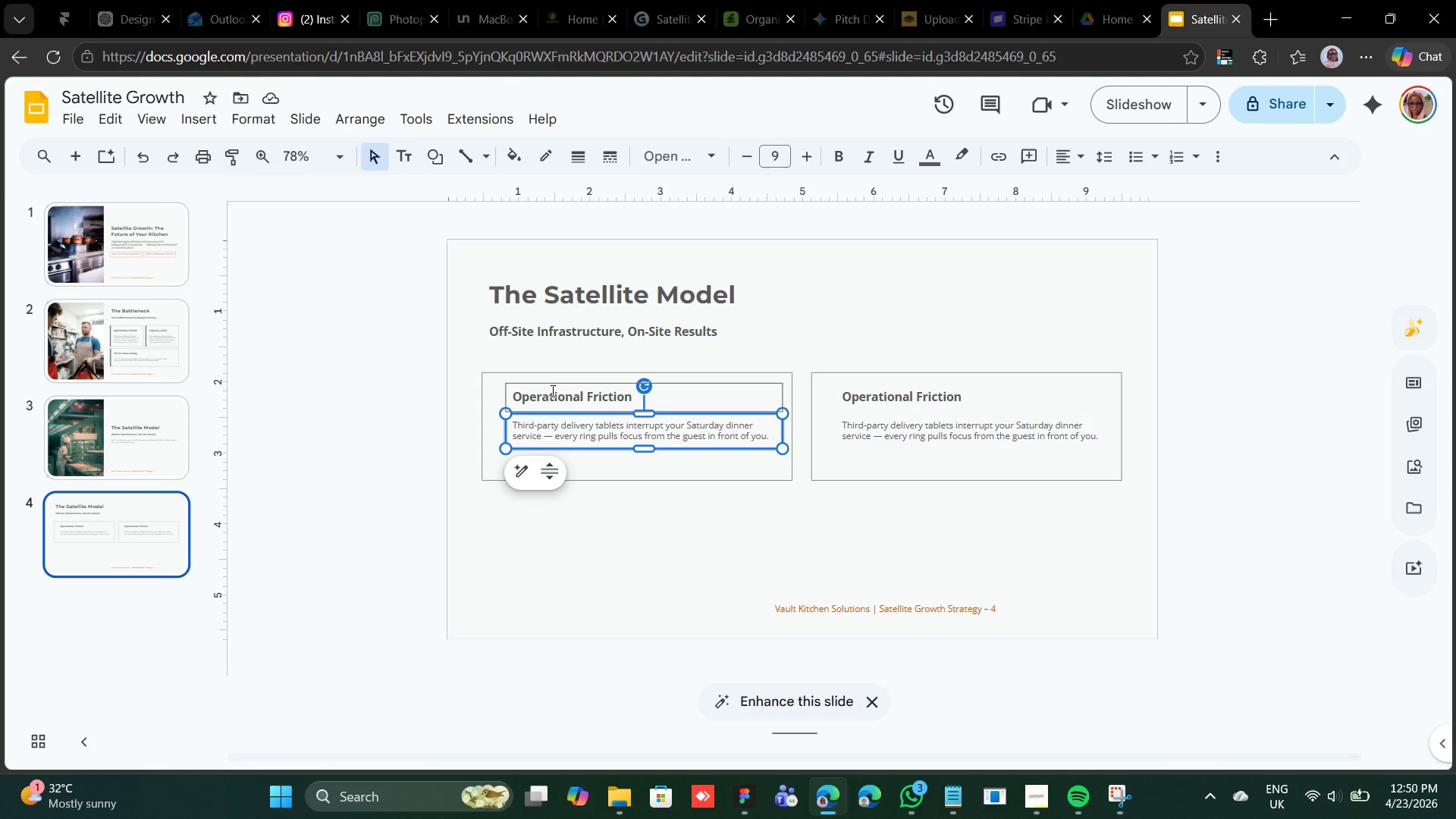 
hold_key(key=ShiftLeft, duration=0.53)
left_click([551, 391])
 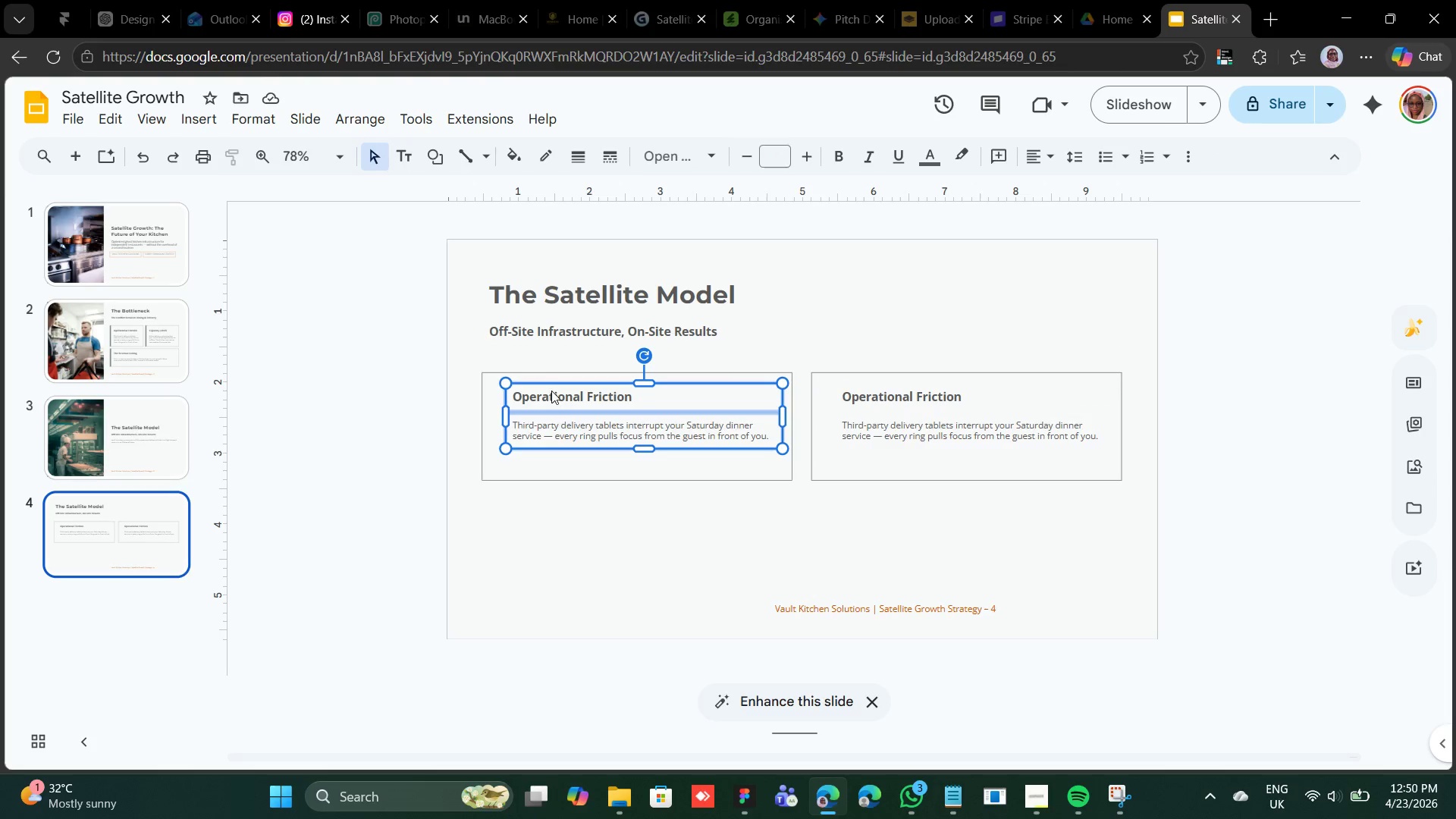 
key(Shift+ArrowLeft)
 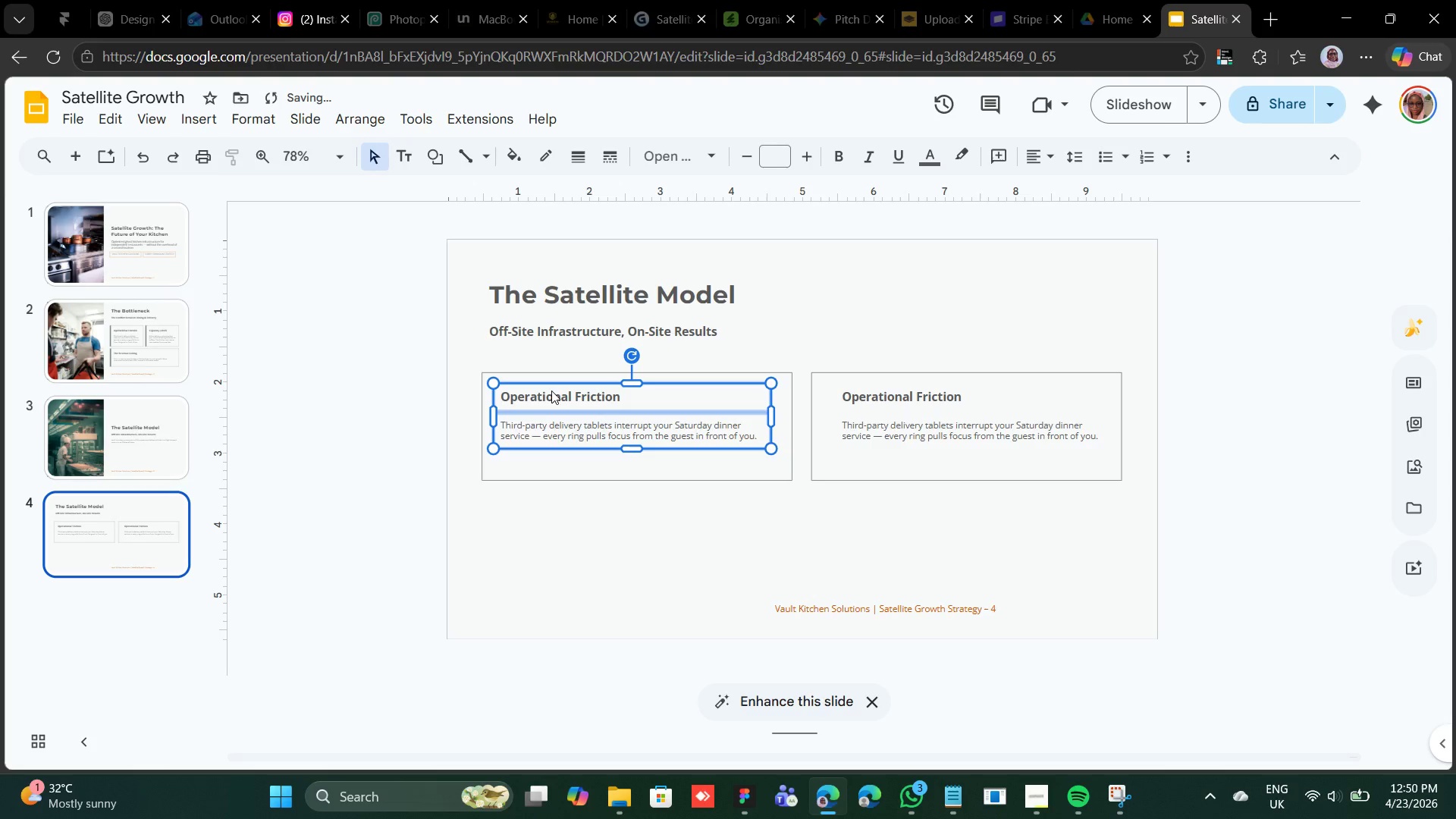 
key(Shift+ArrowLeft)
 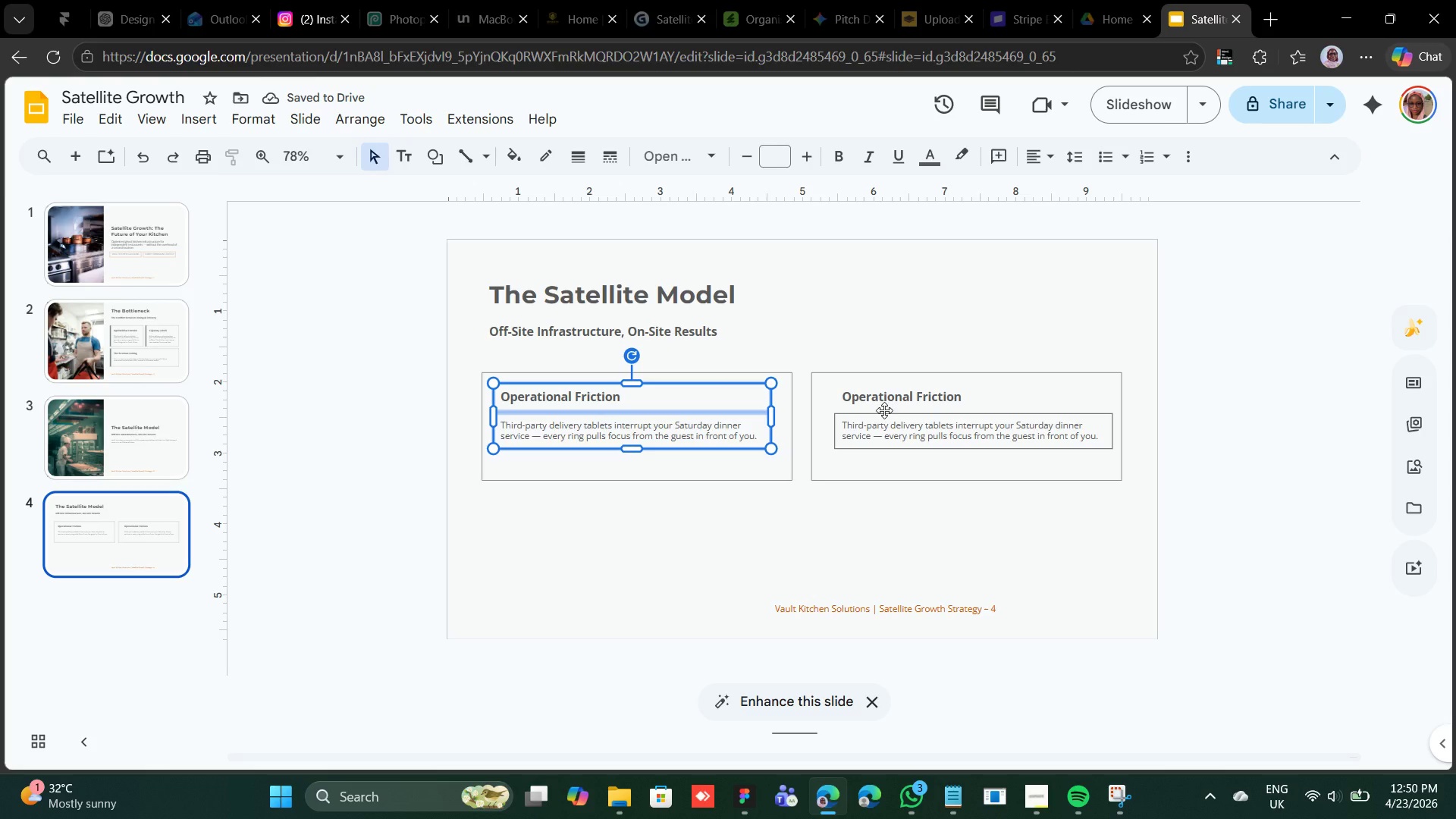 
left_click([884, 416])
 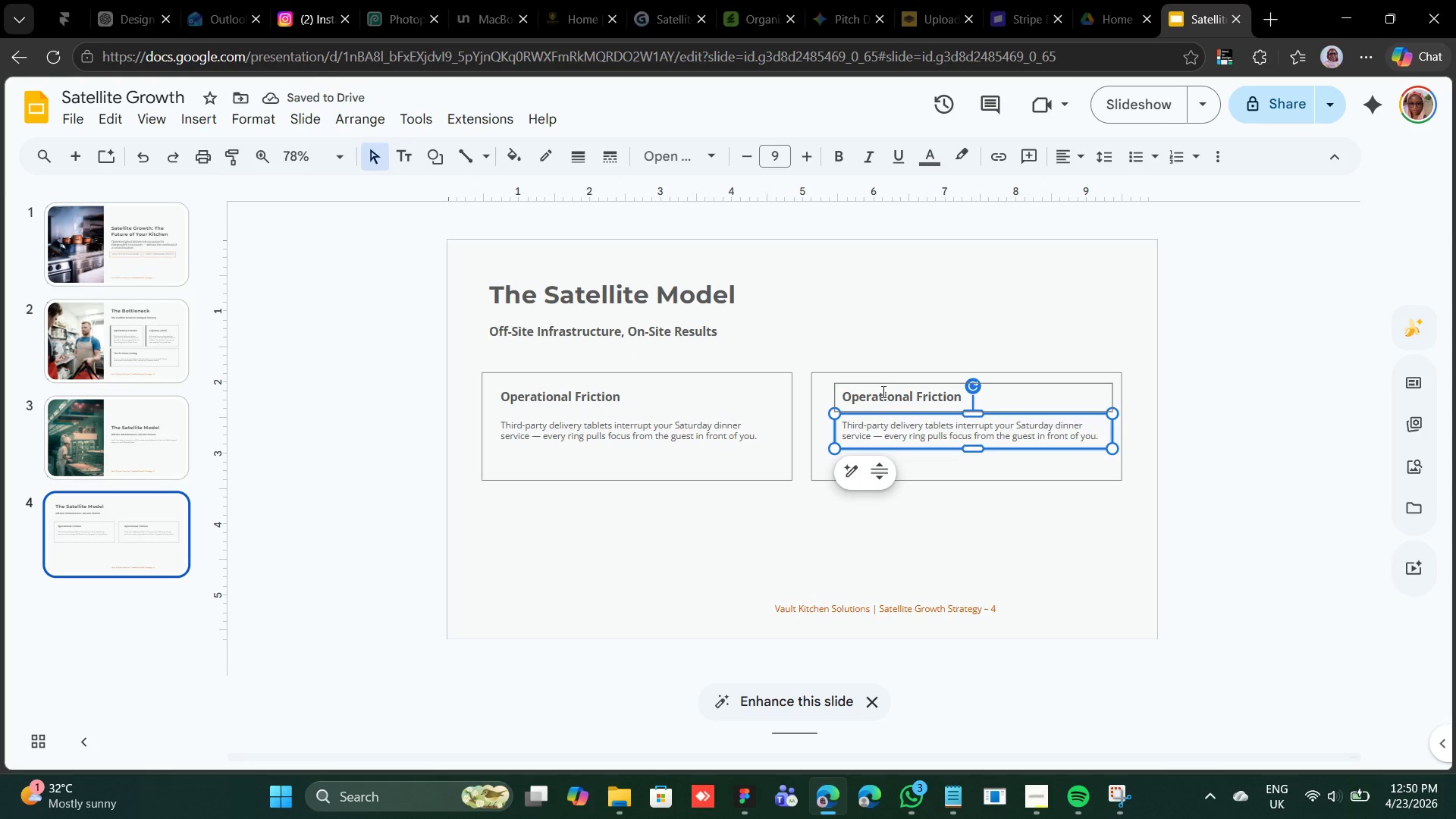 
hold_key(key=ShiftLeft, duration=0.53)
left_click([881, 394])
 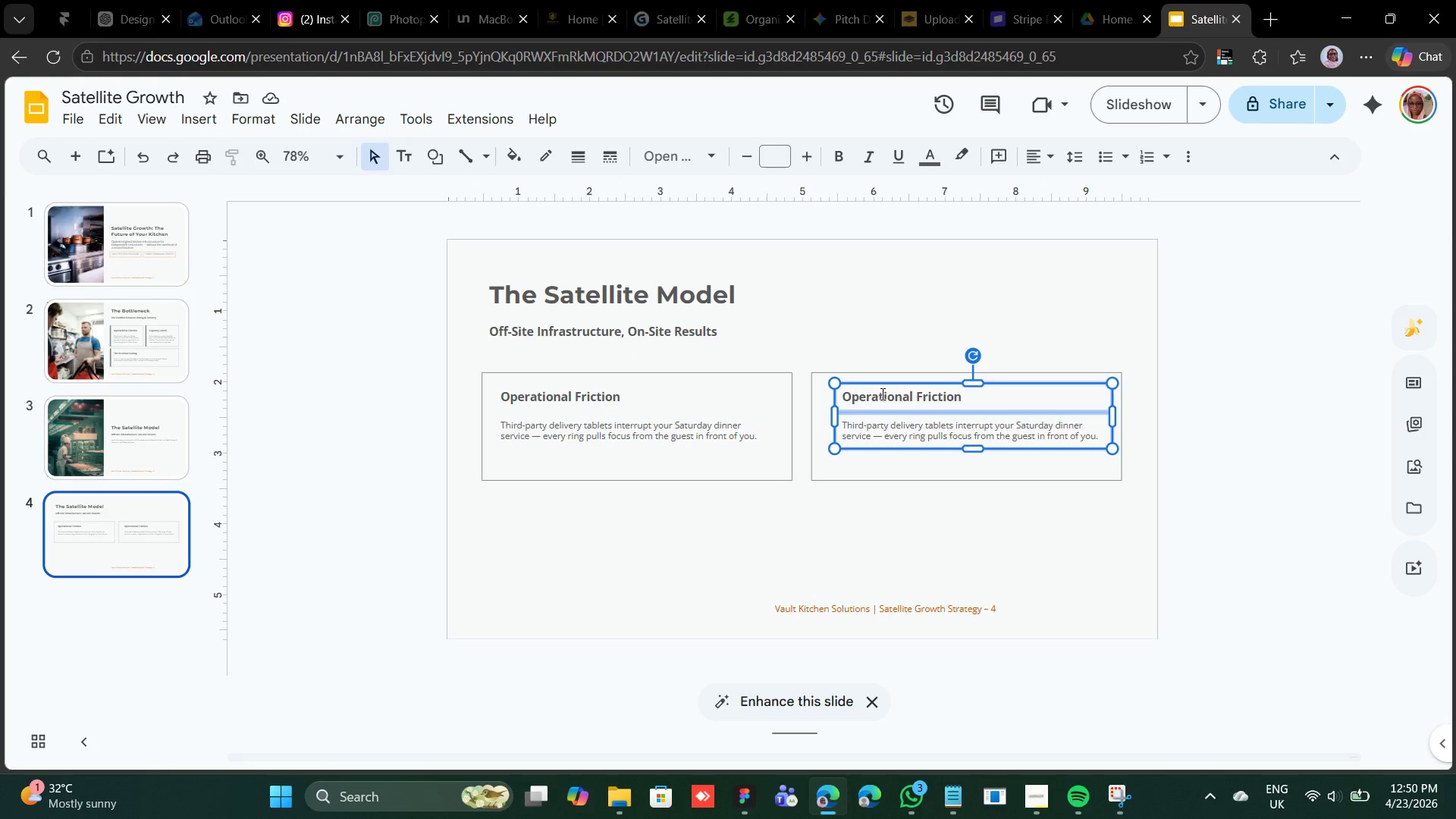 
key(Shift+ArrowLeft)
 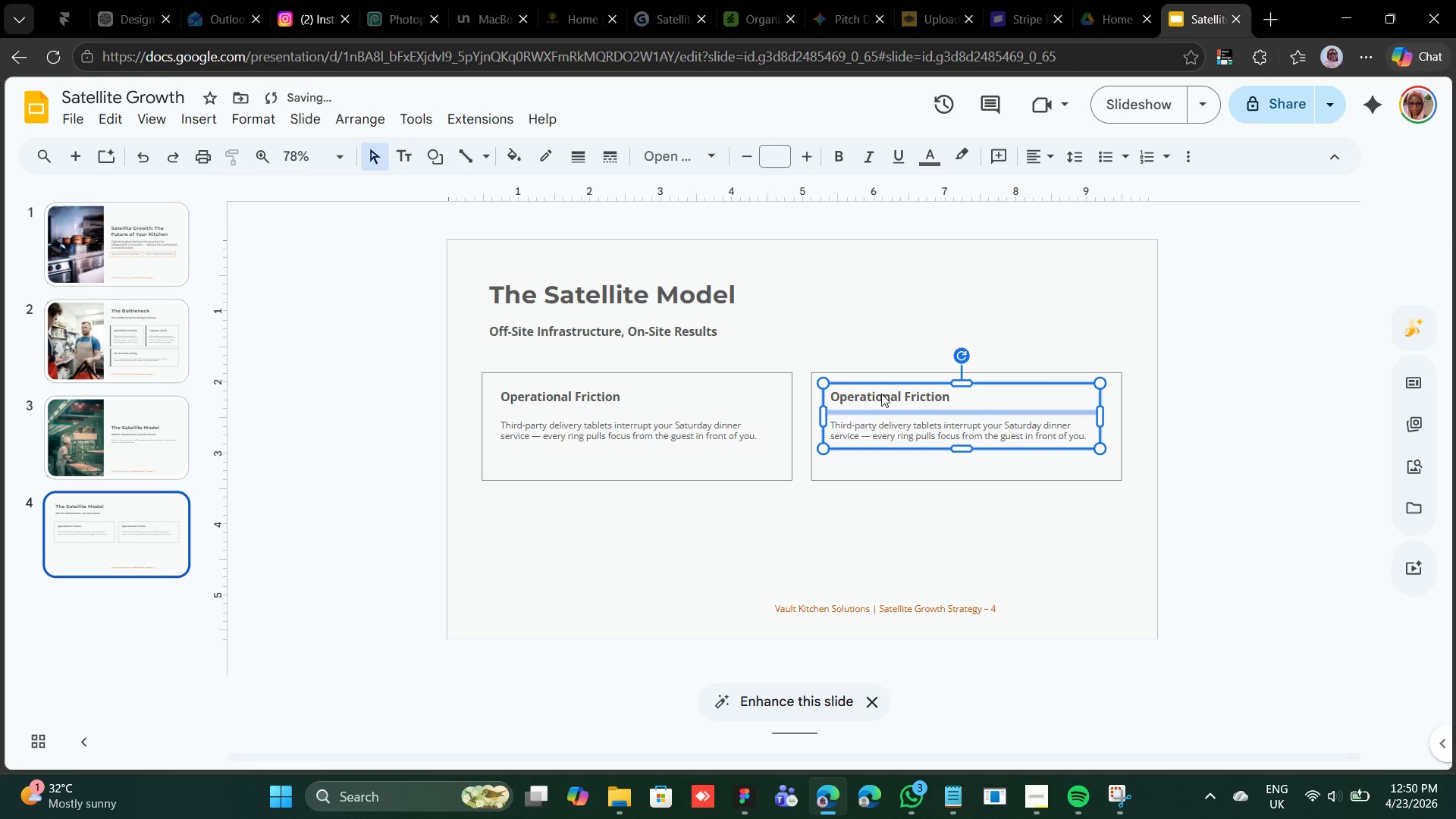 
key(Shift+ArrowLeft)
 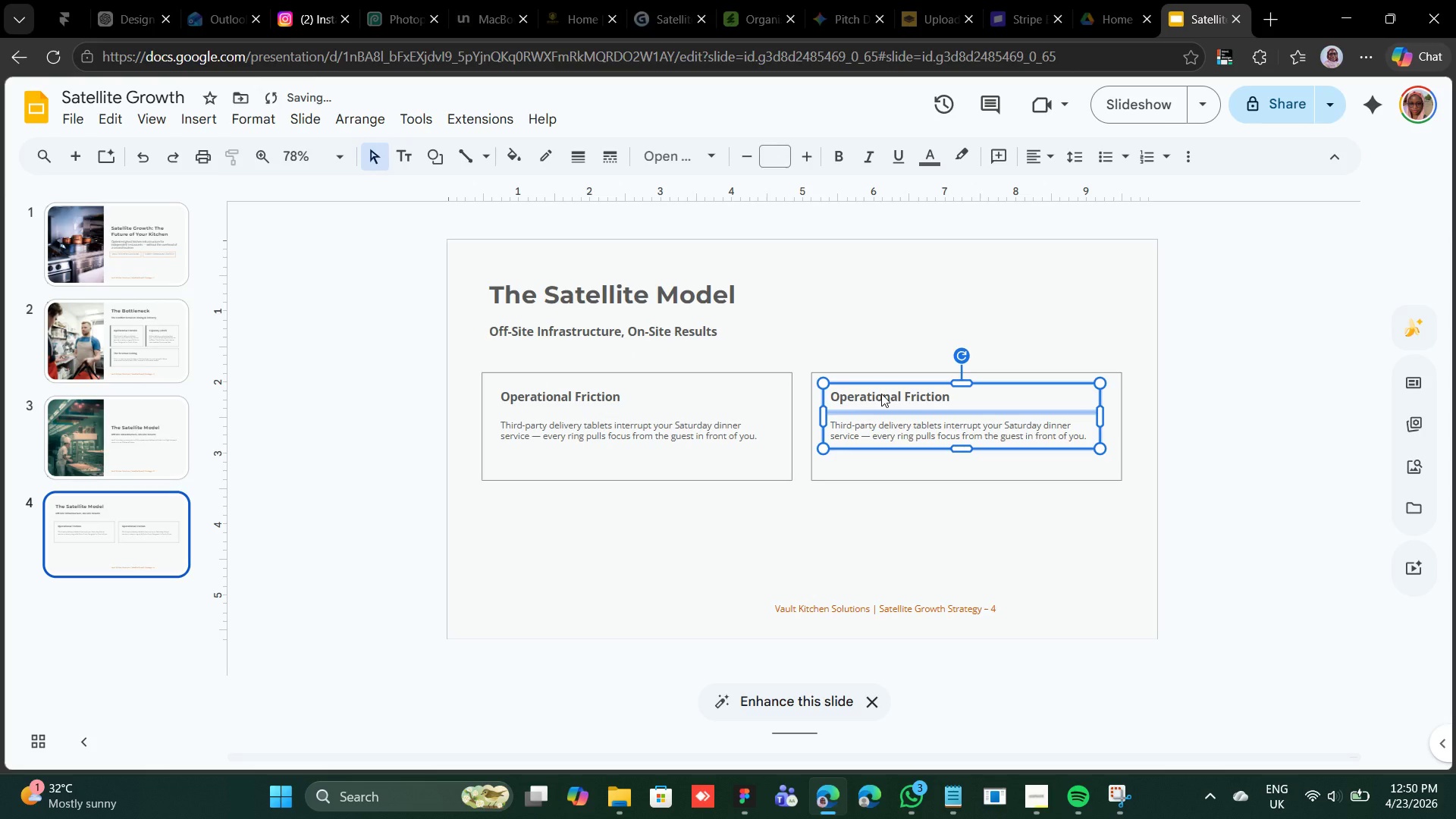 
key(ArrowRight)
 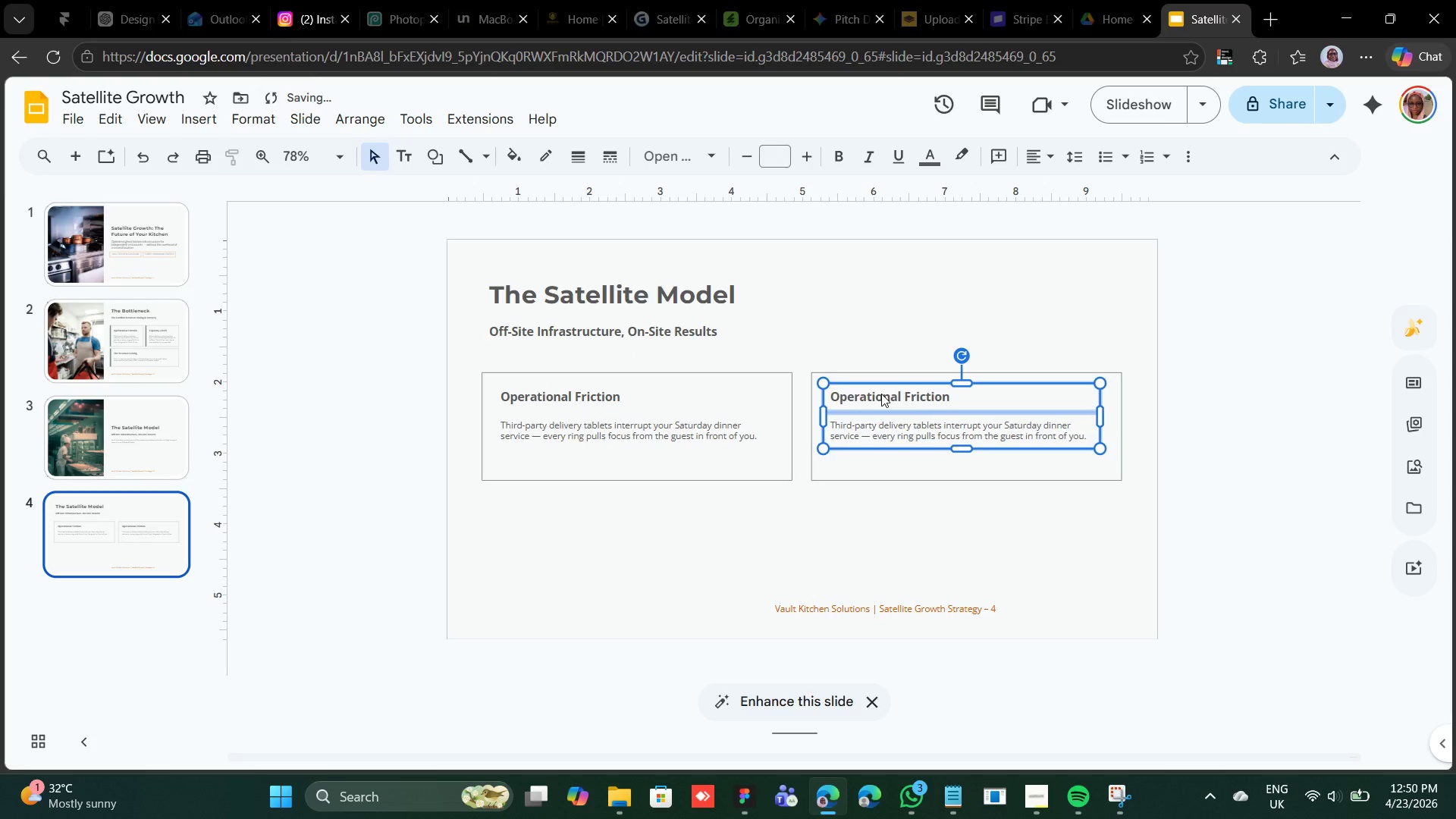 
key(ArrowLeft)
 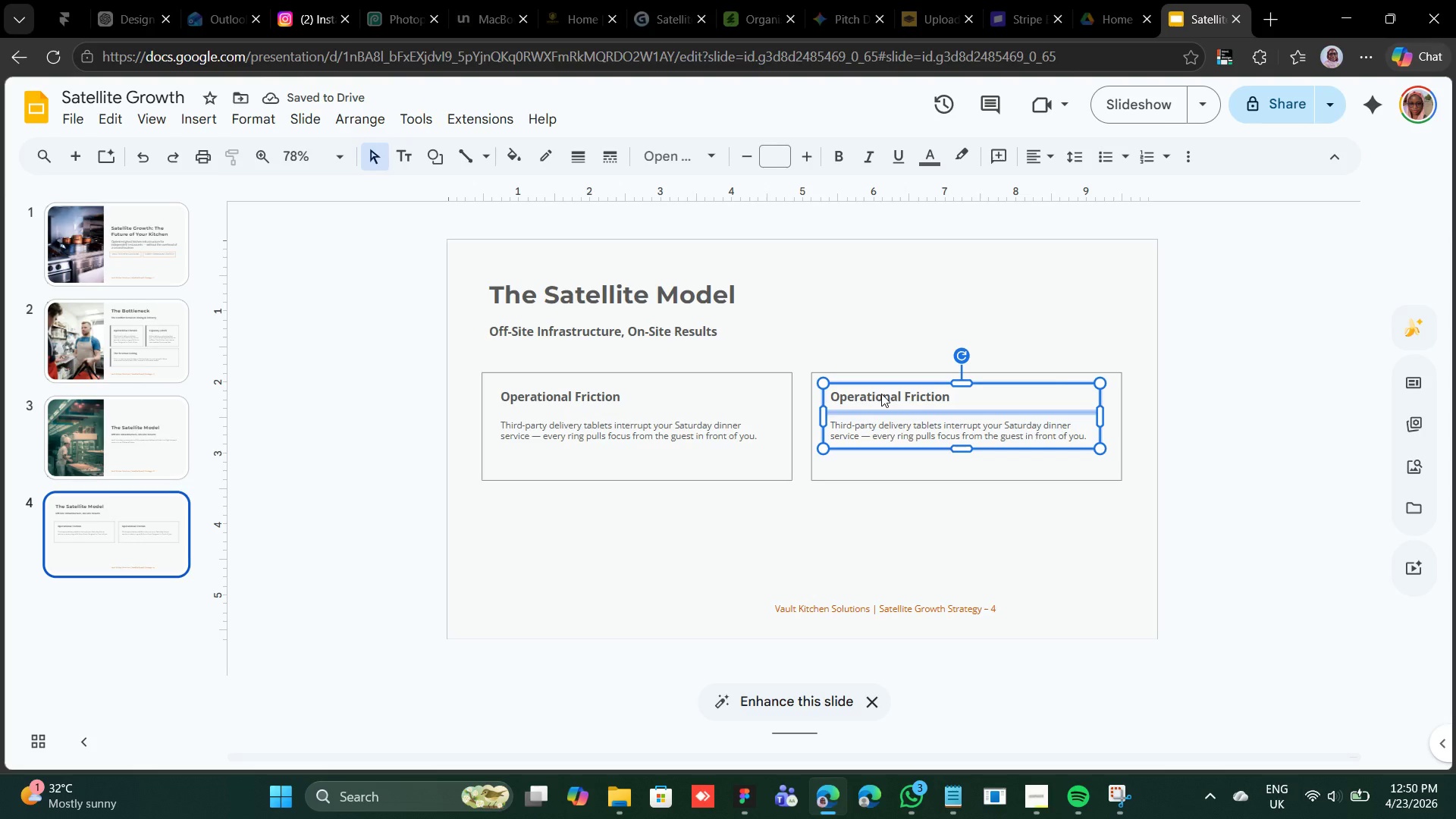 
left_click([1053, 526])
 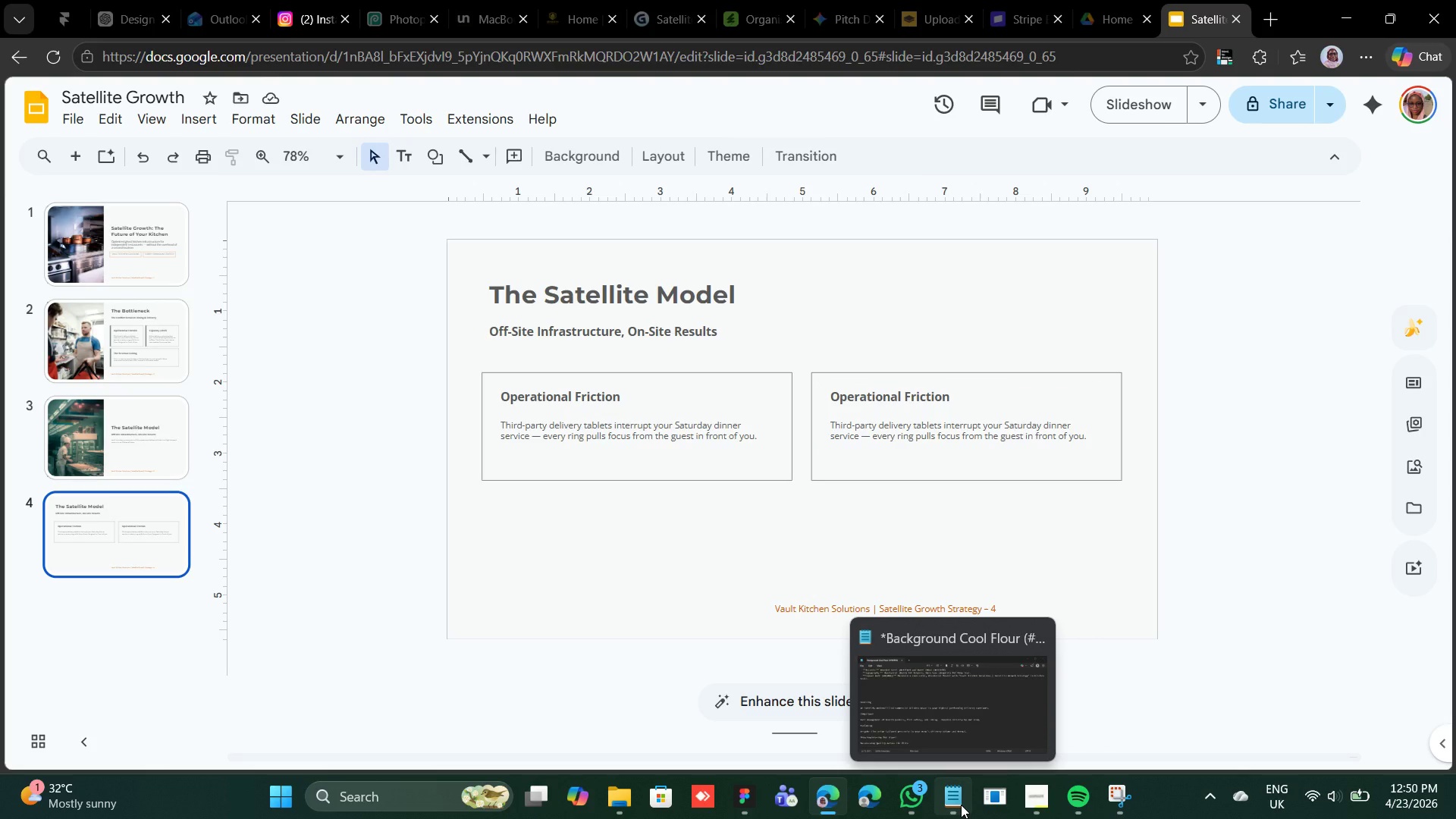 
left_click([961, 805])
 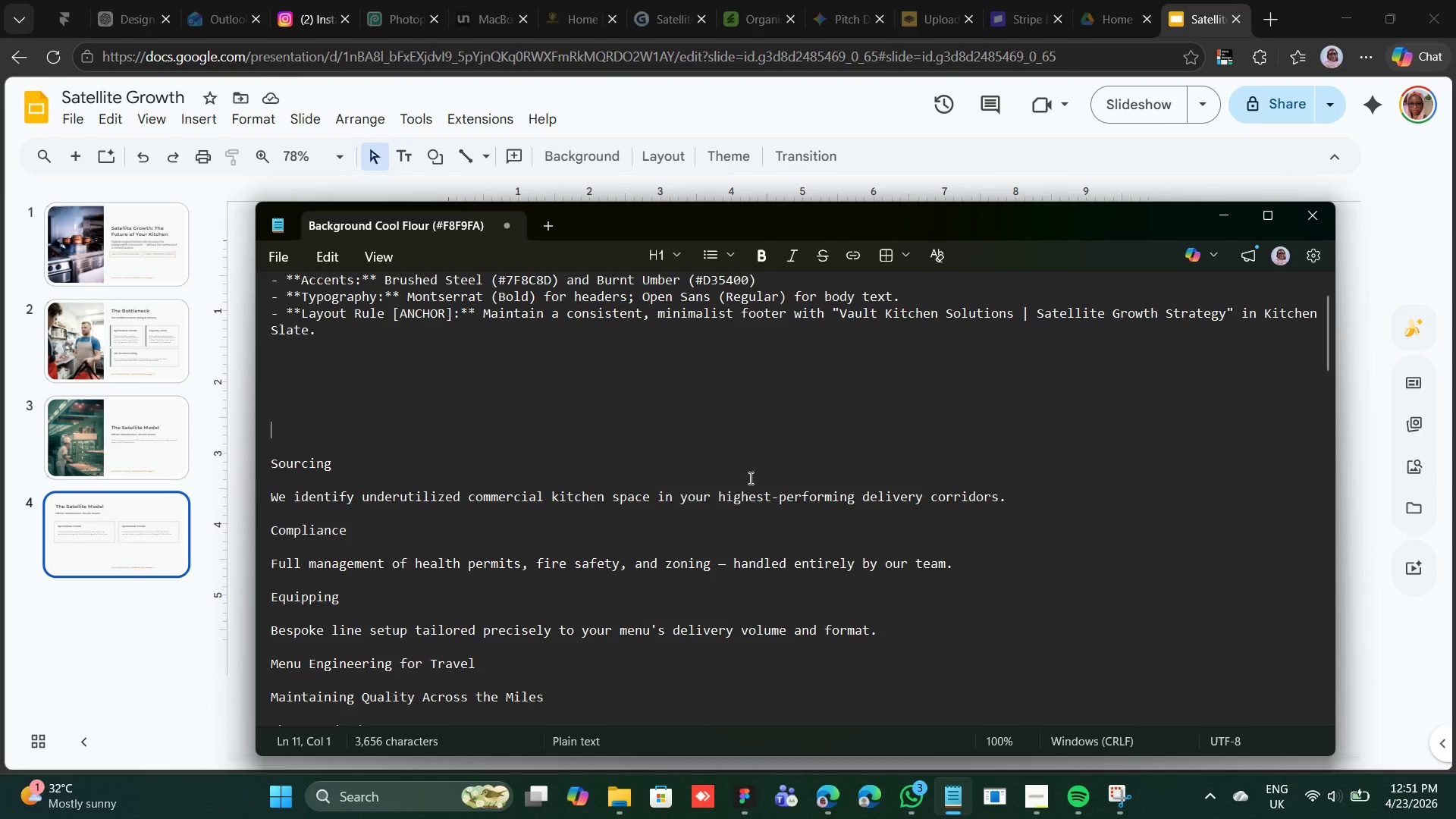 
wait(30.55)
 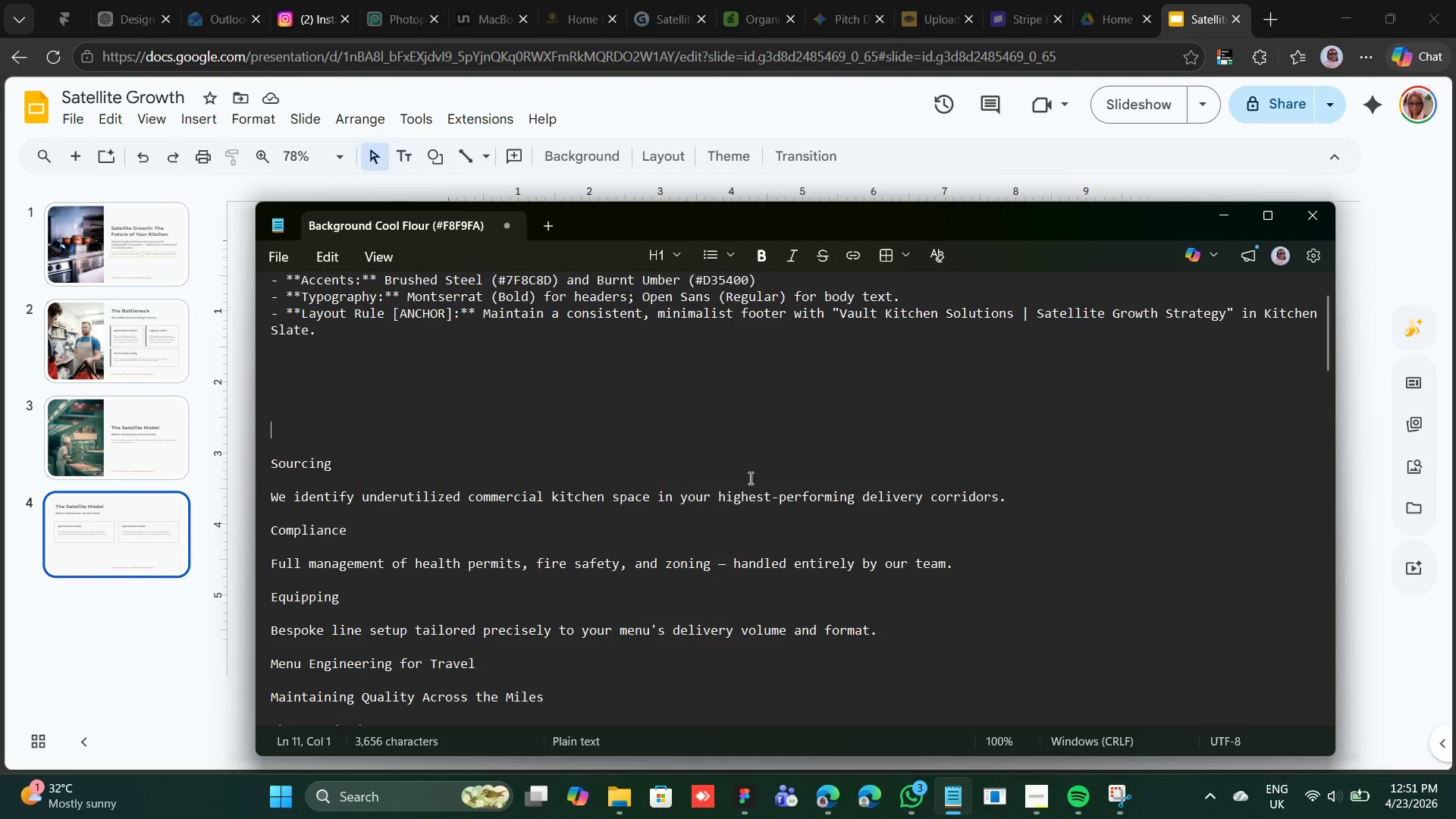 
scroll: coordinate [402, 508], scroll_direction: down, amount: 3.0
 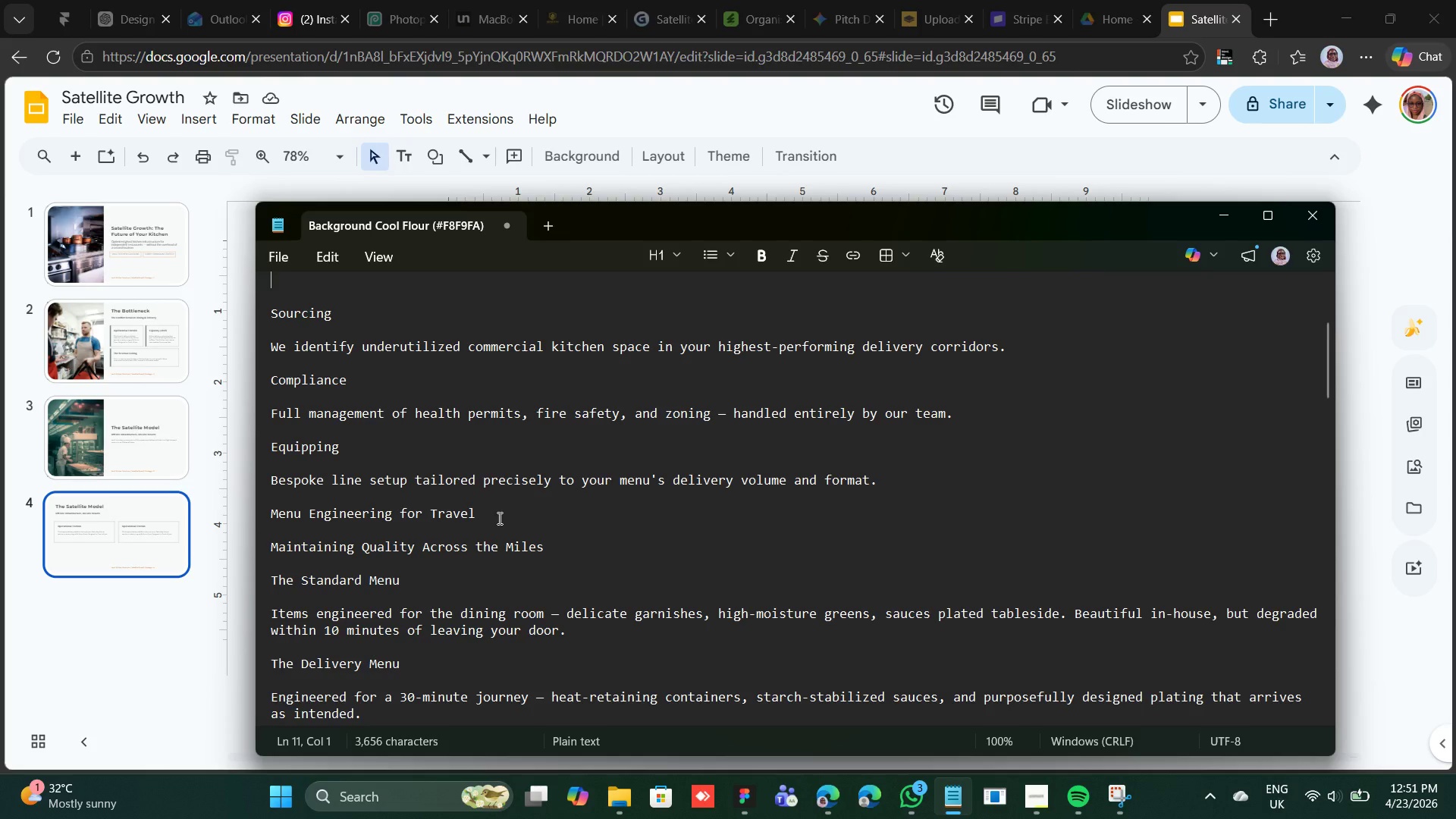 
wait(9.33)
 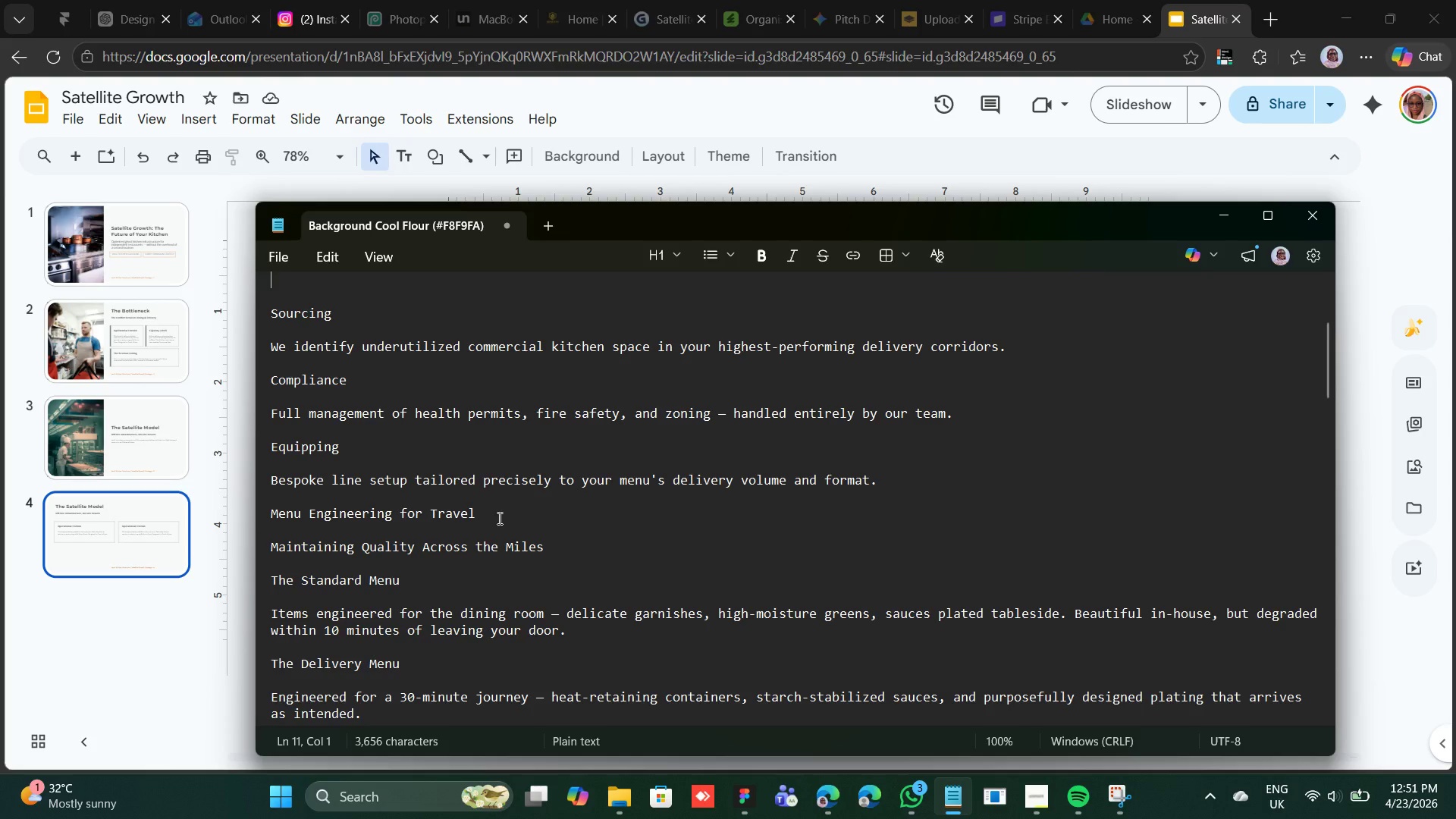 
left_click([826, 115])
 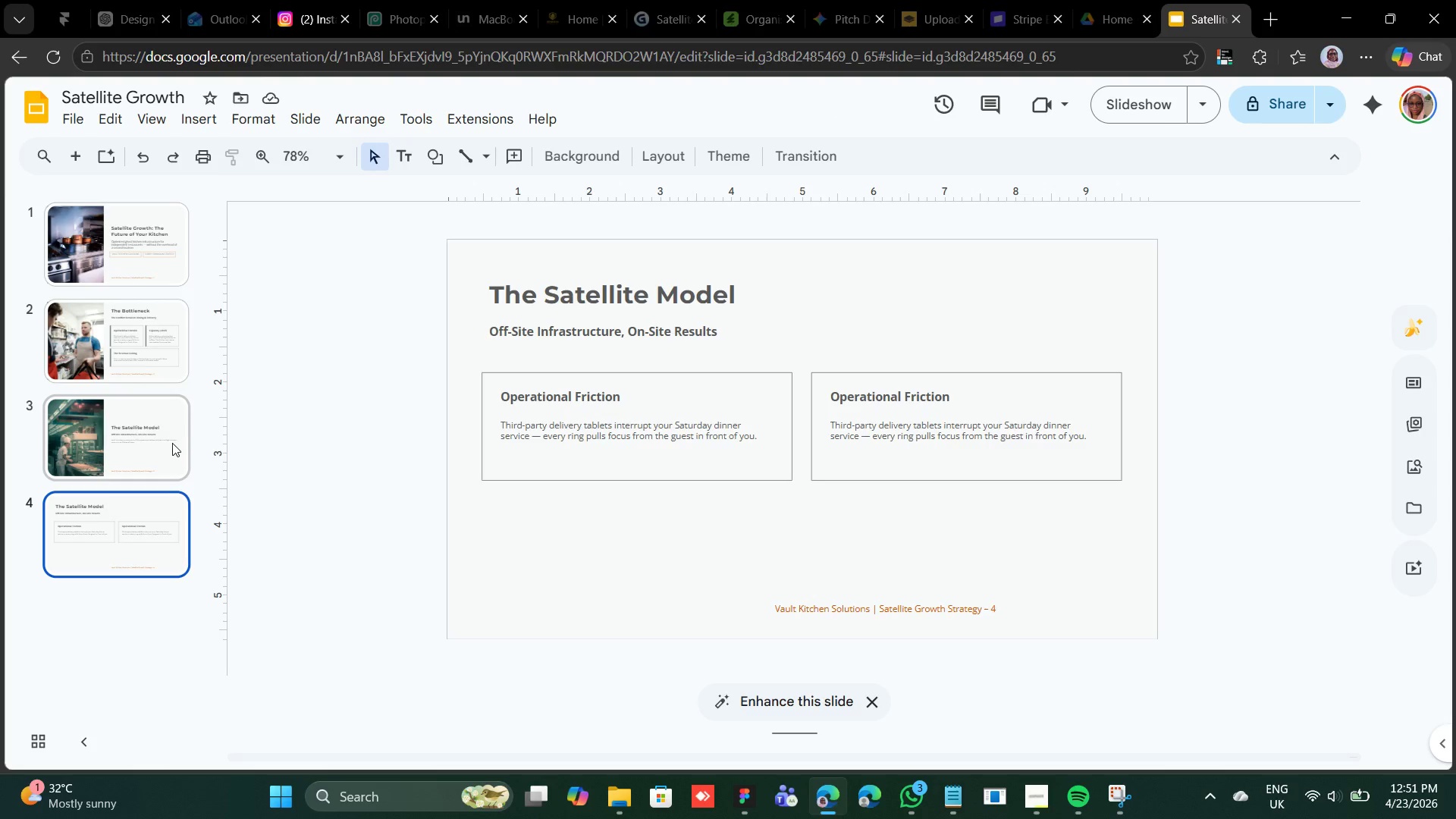 
left_click([172, 443])
 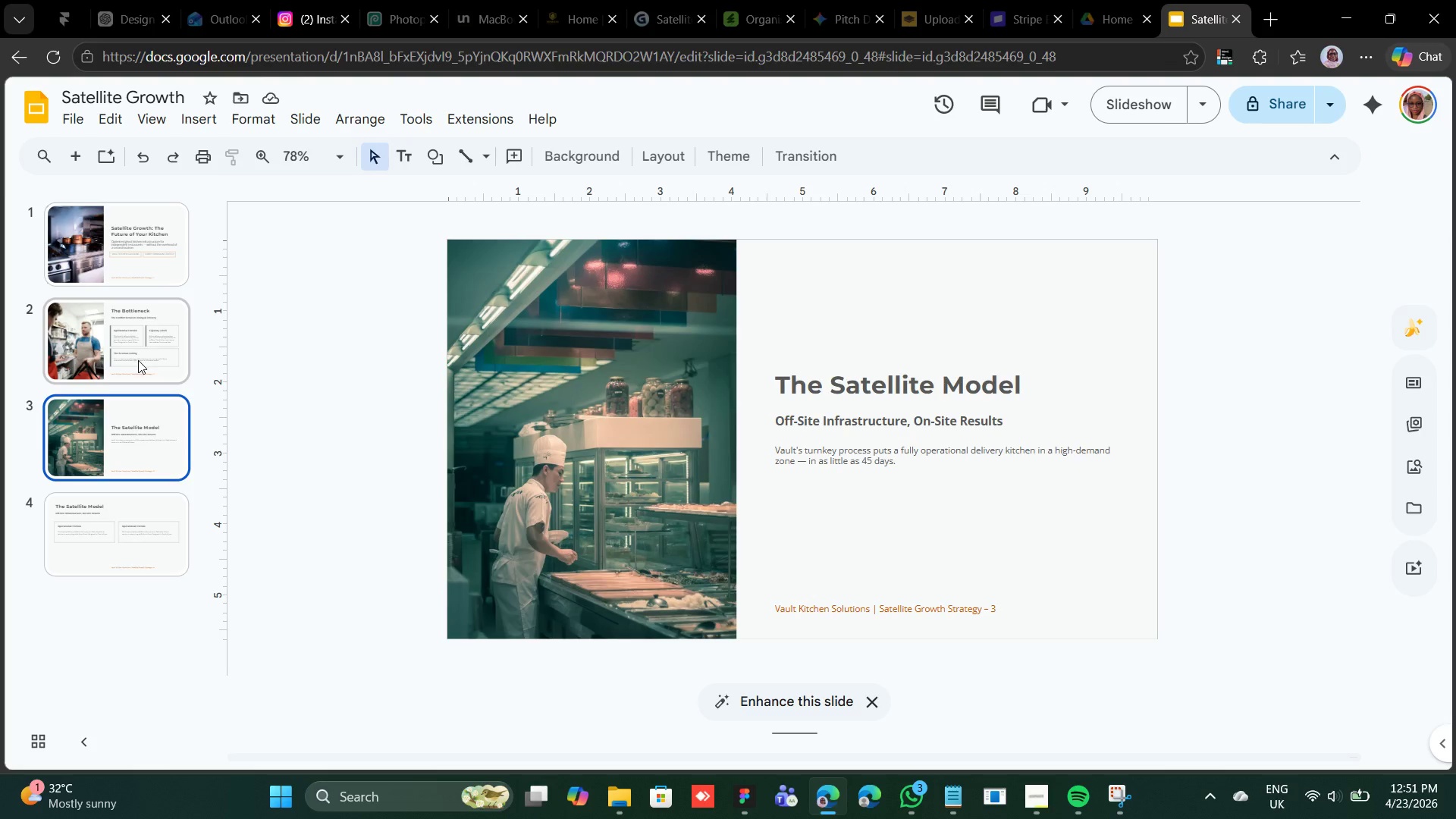 
left_click([138, 360])
 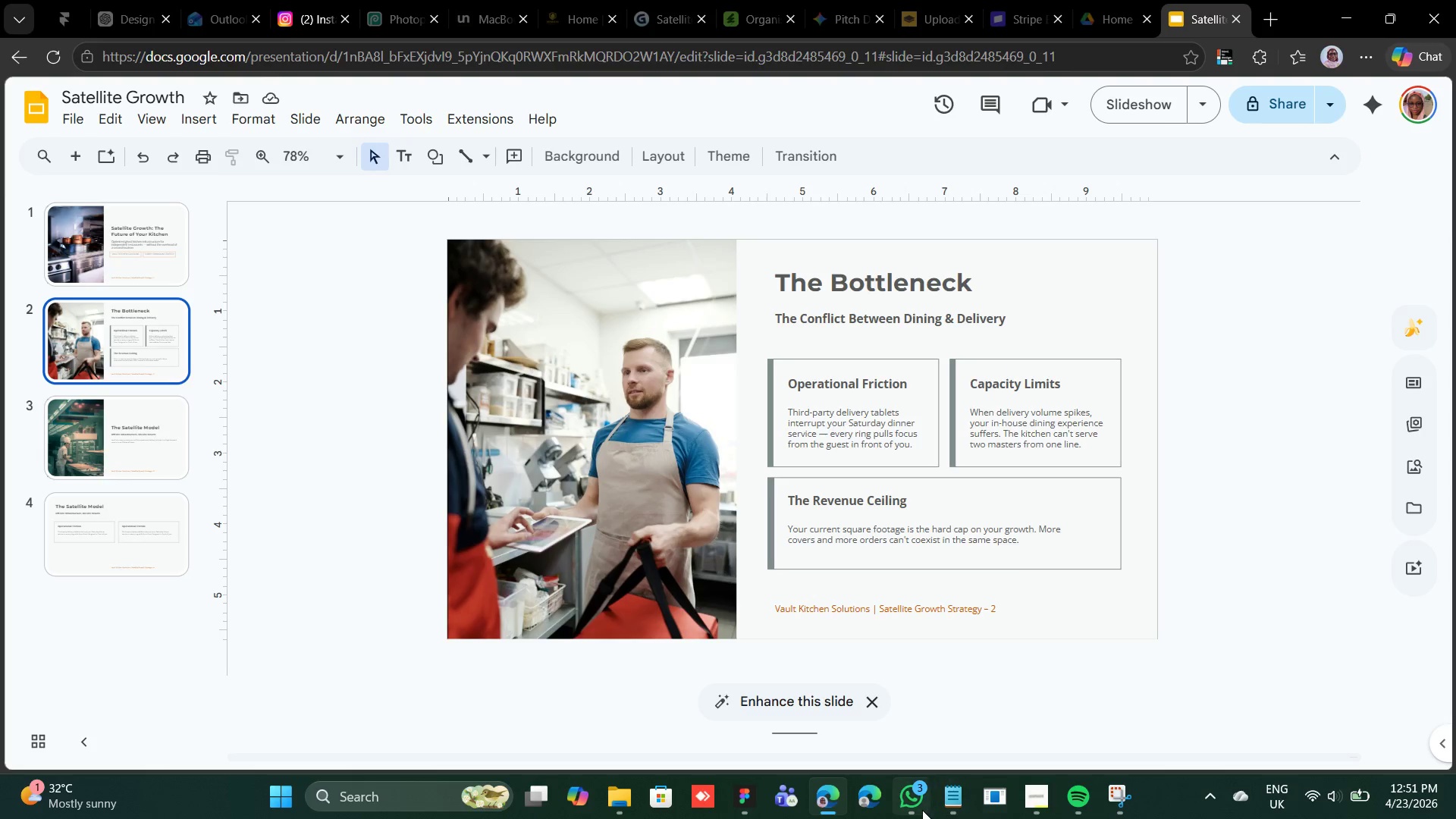 
wait(6.62)
 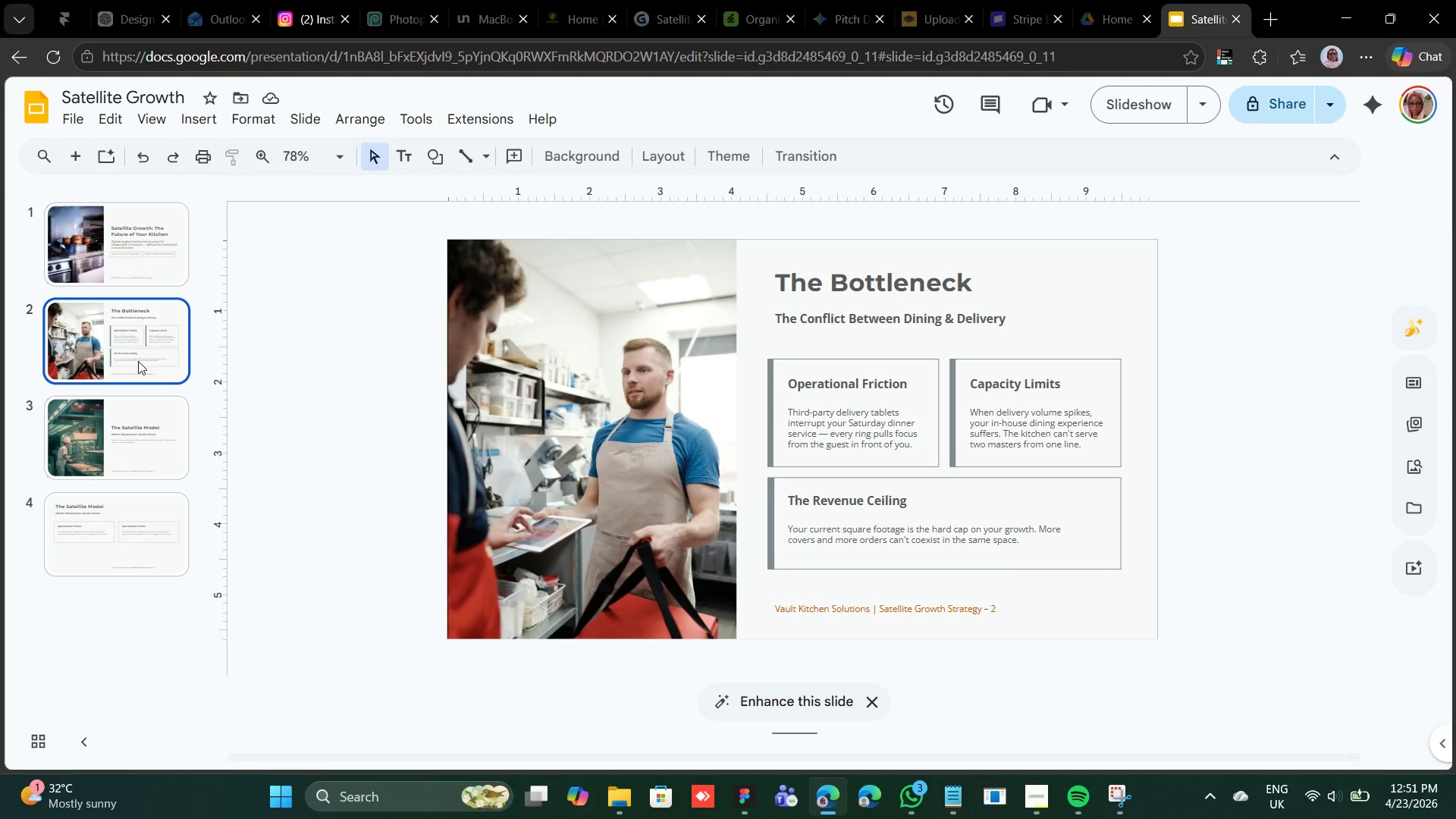 
left_click([945, 798])
 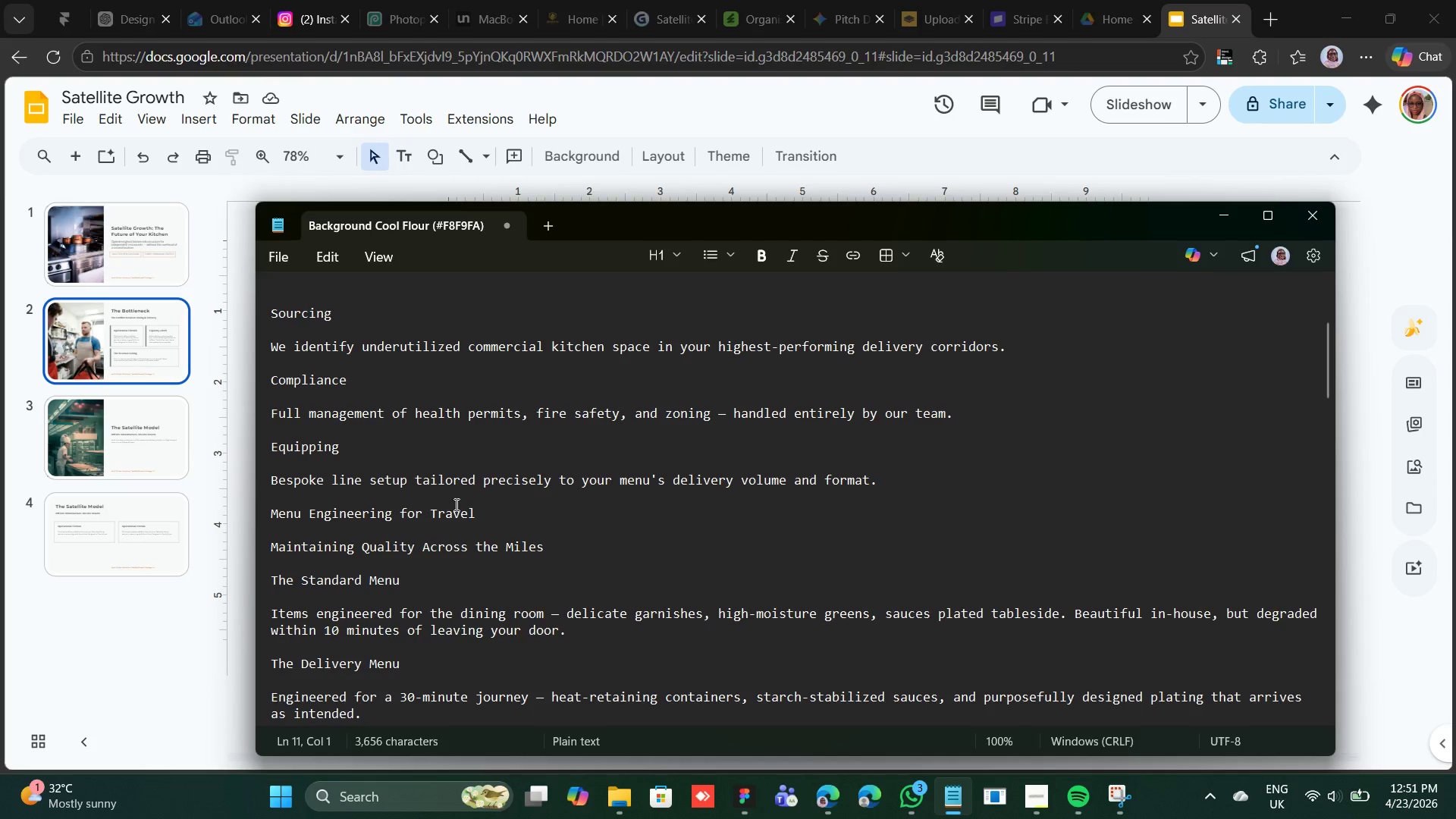 
wait(10.22)
 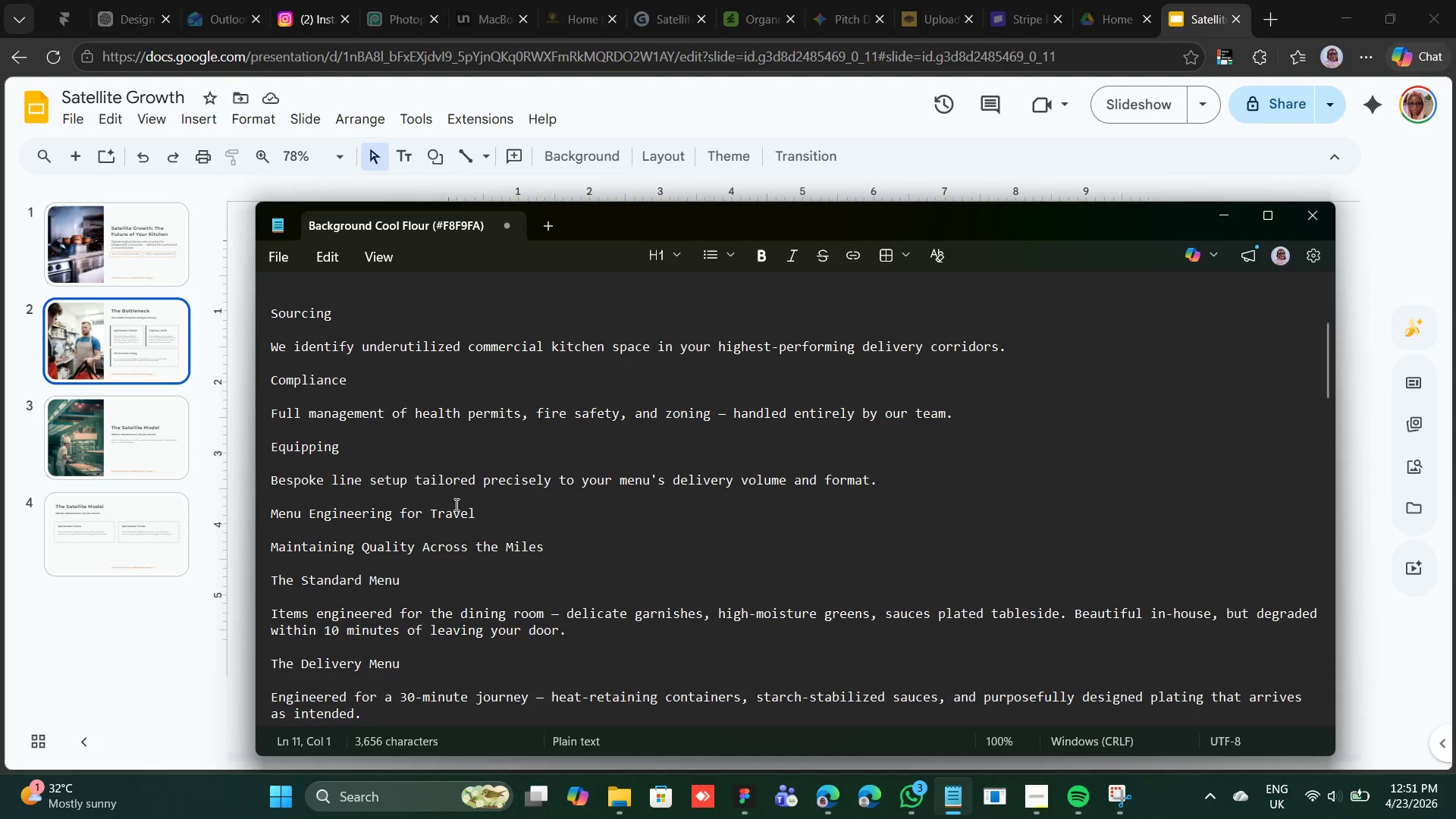 
left_click_drag(start_coordinate=[476, 515], to_coordinate=[281, 504])
 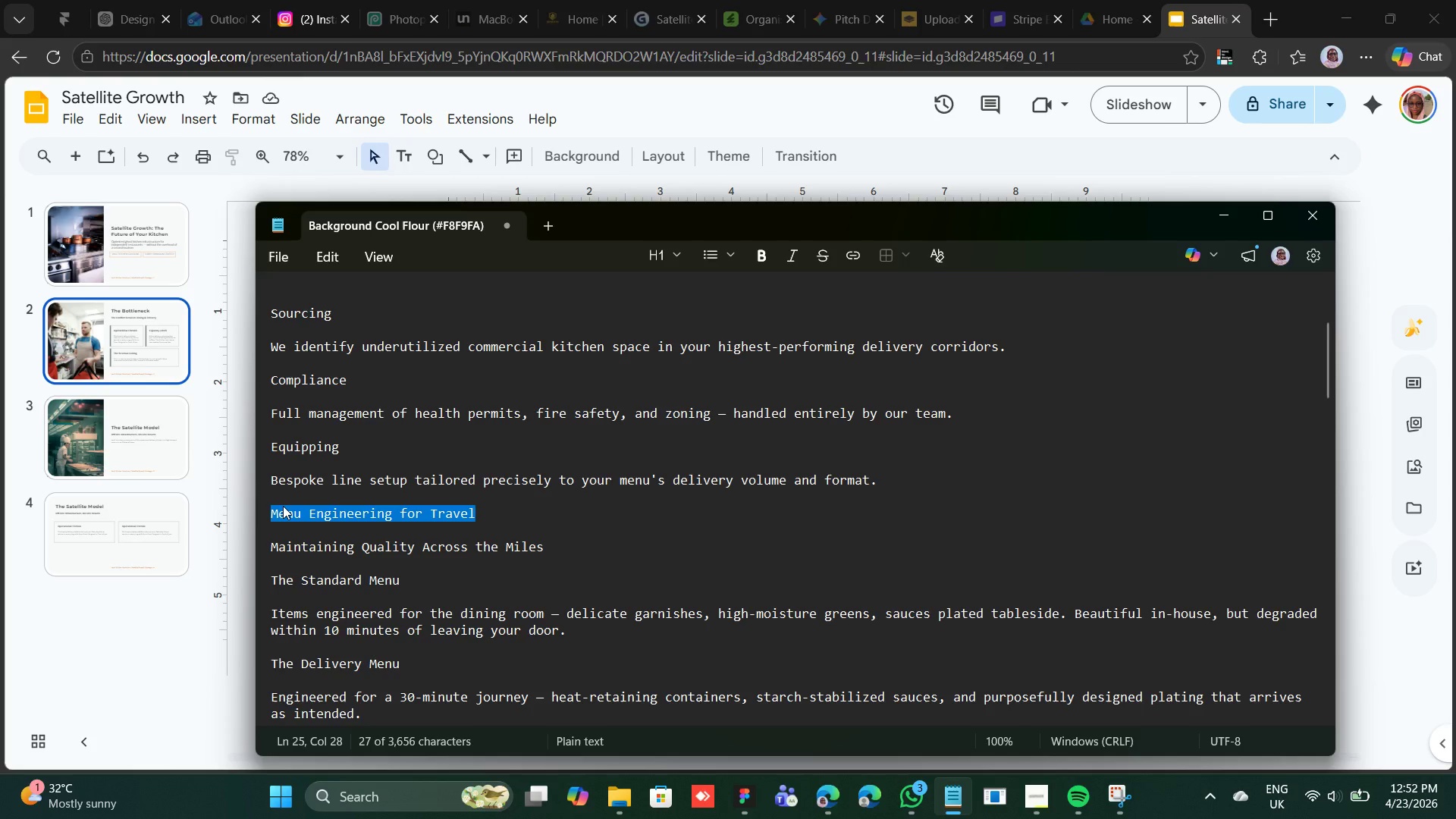 
right_click([283, 506])
 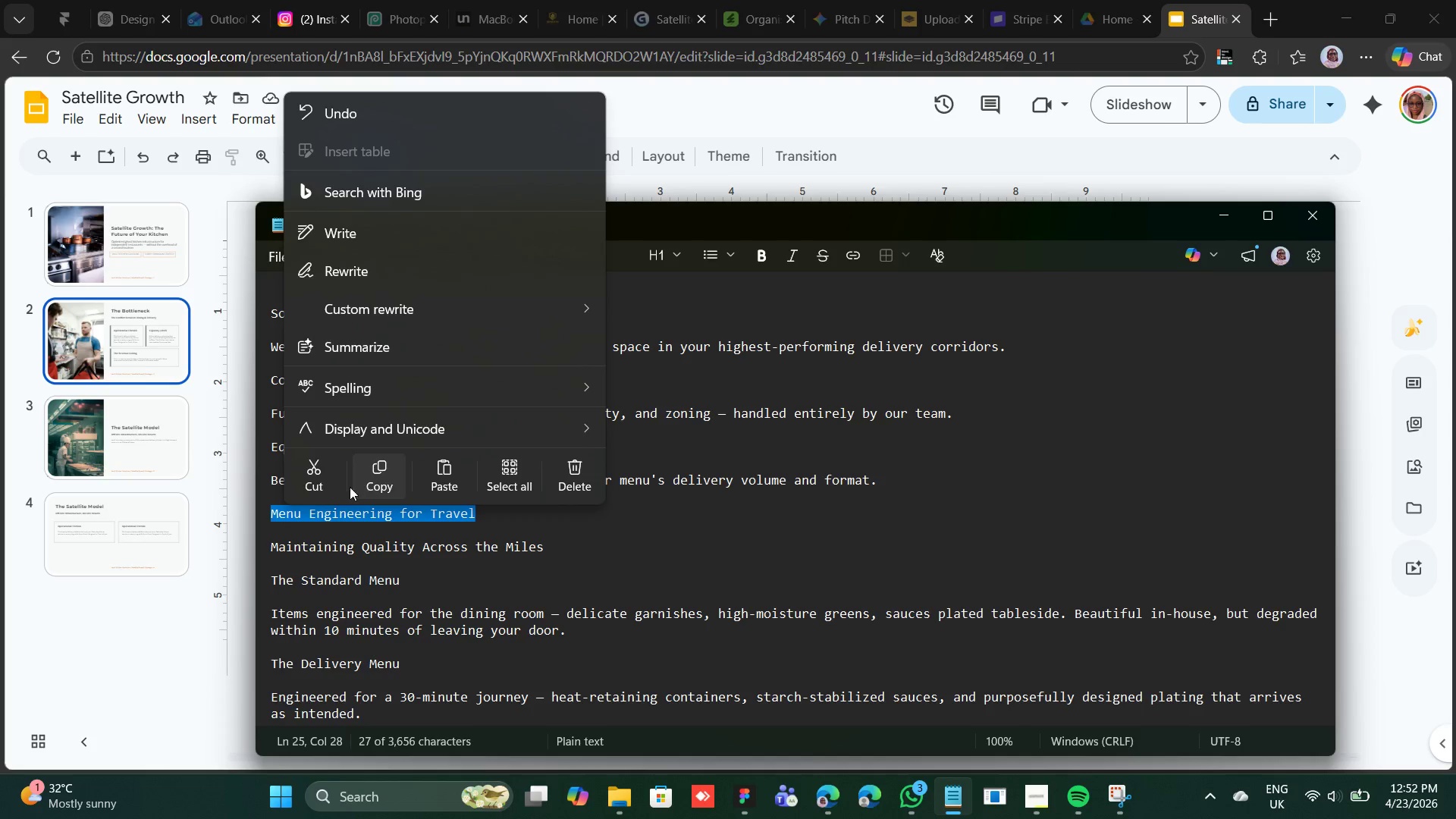 
left_click([309, 475])
 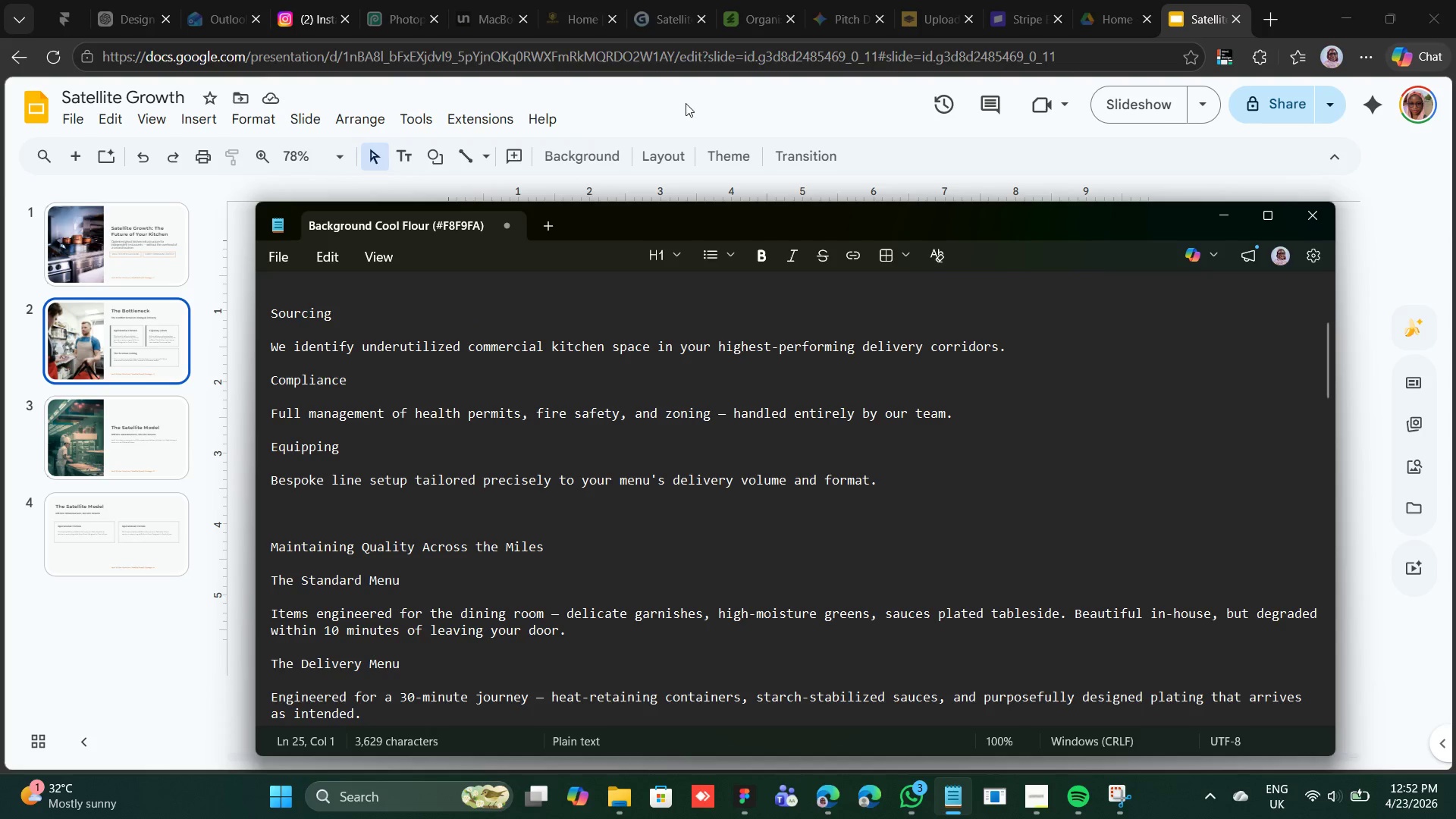 
left_click([686, 103])
 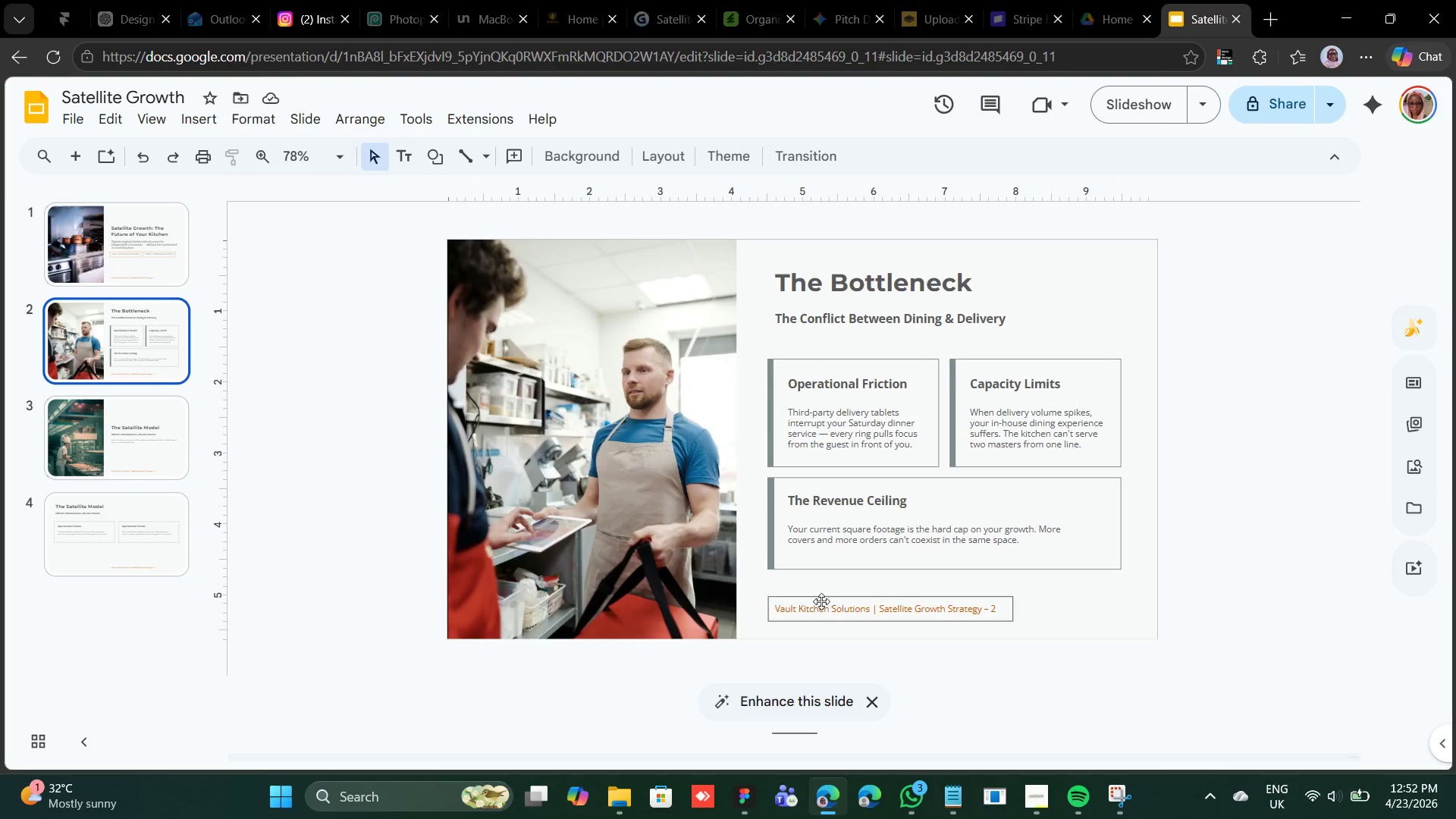 
scroll: coordinate [821, 601], scroll_direction: down, amount: 9.0
 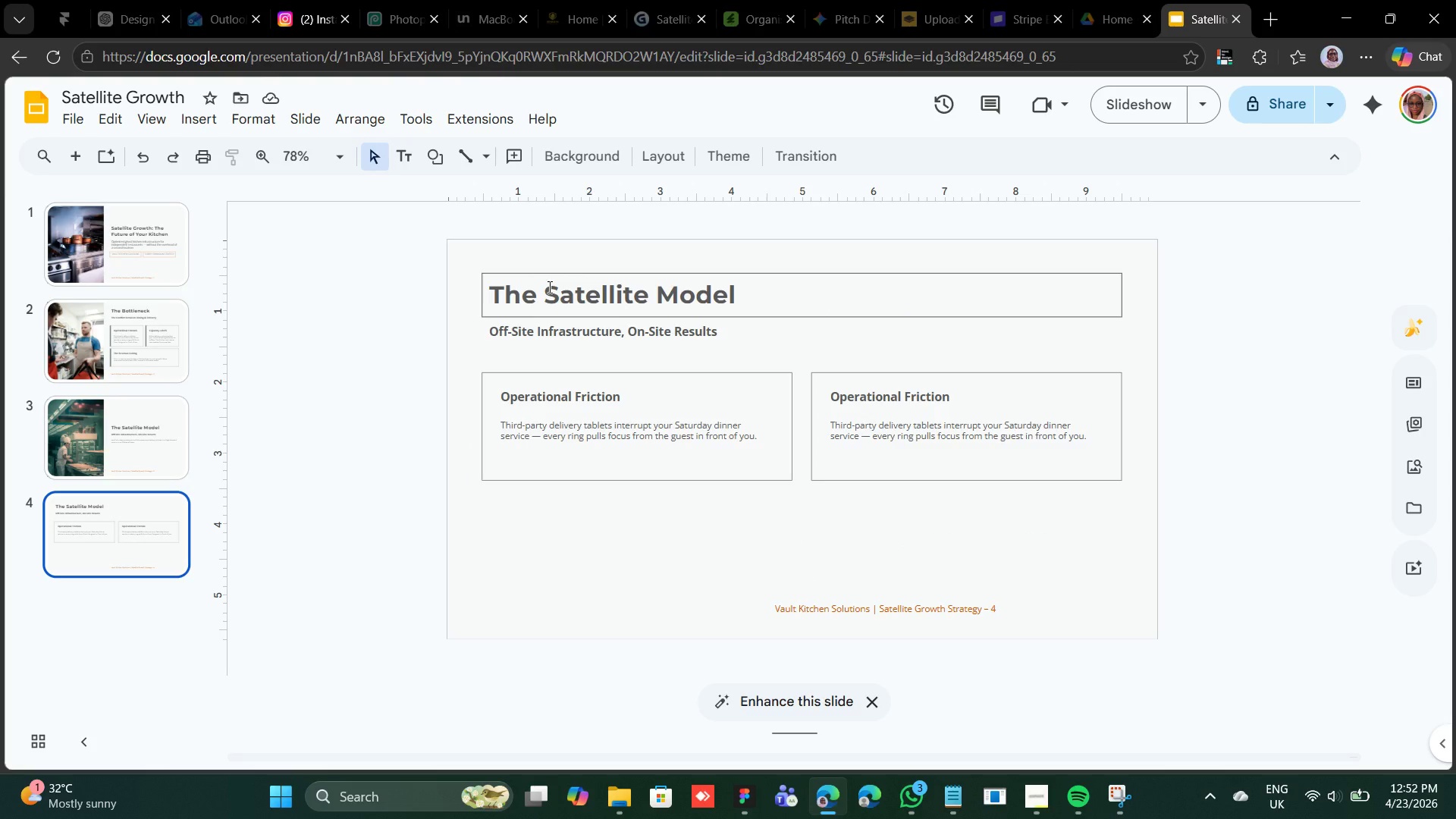 
double_click([548, 287])
 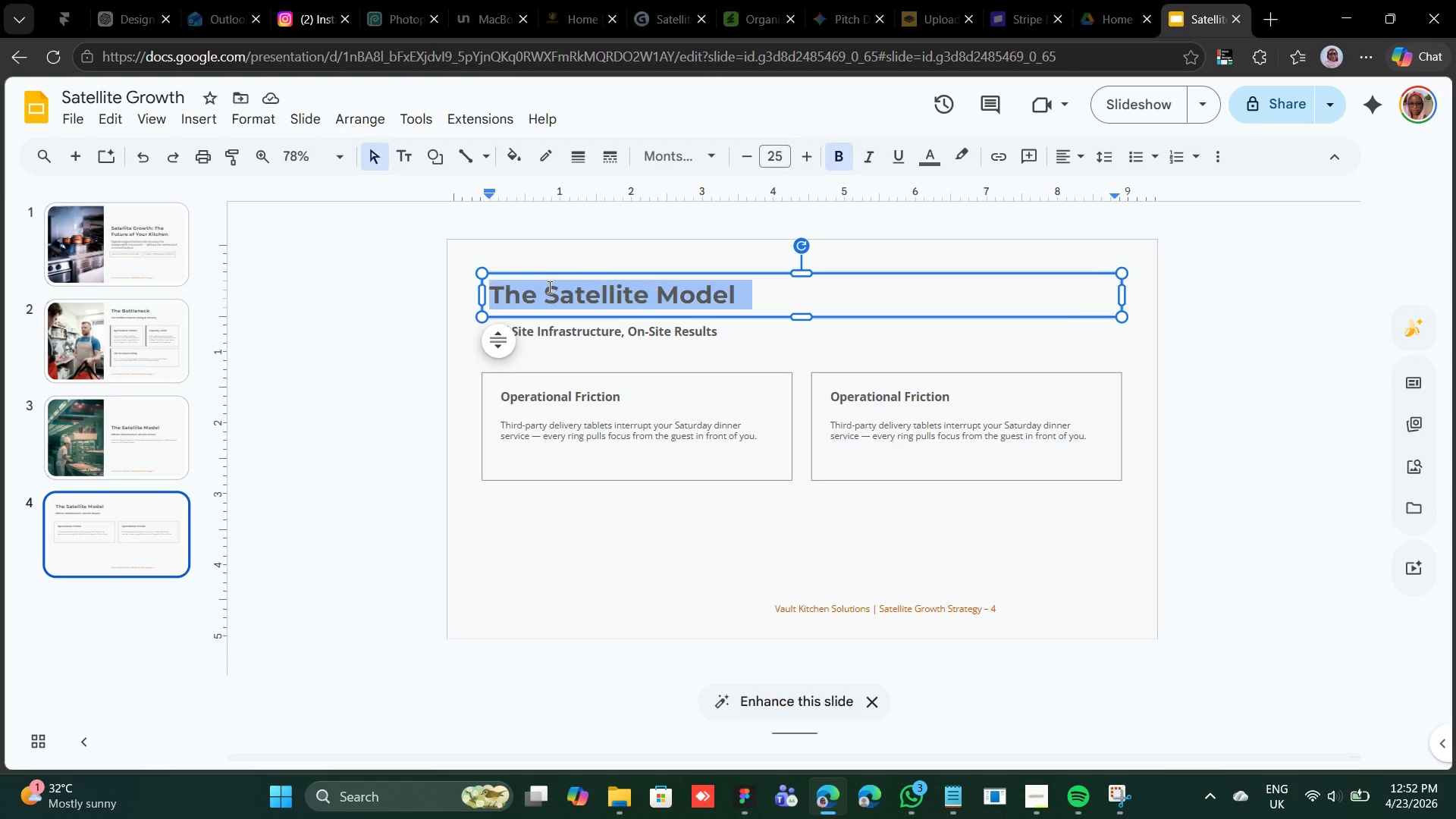 
triple_click([548, 287])
 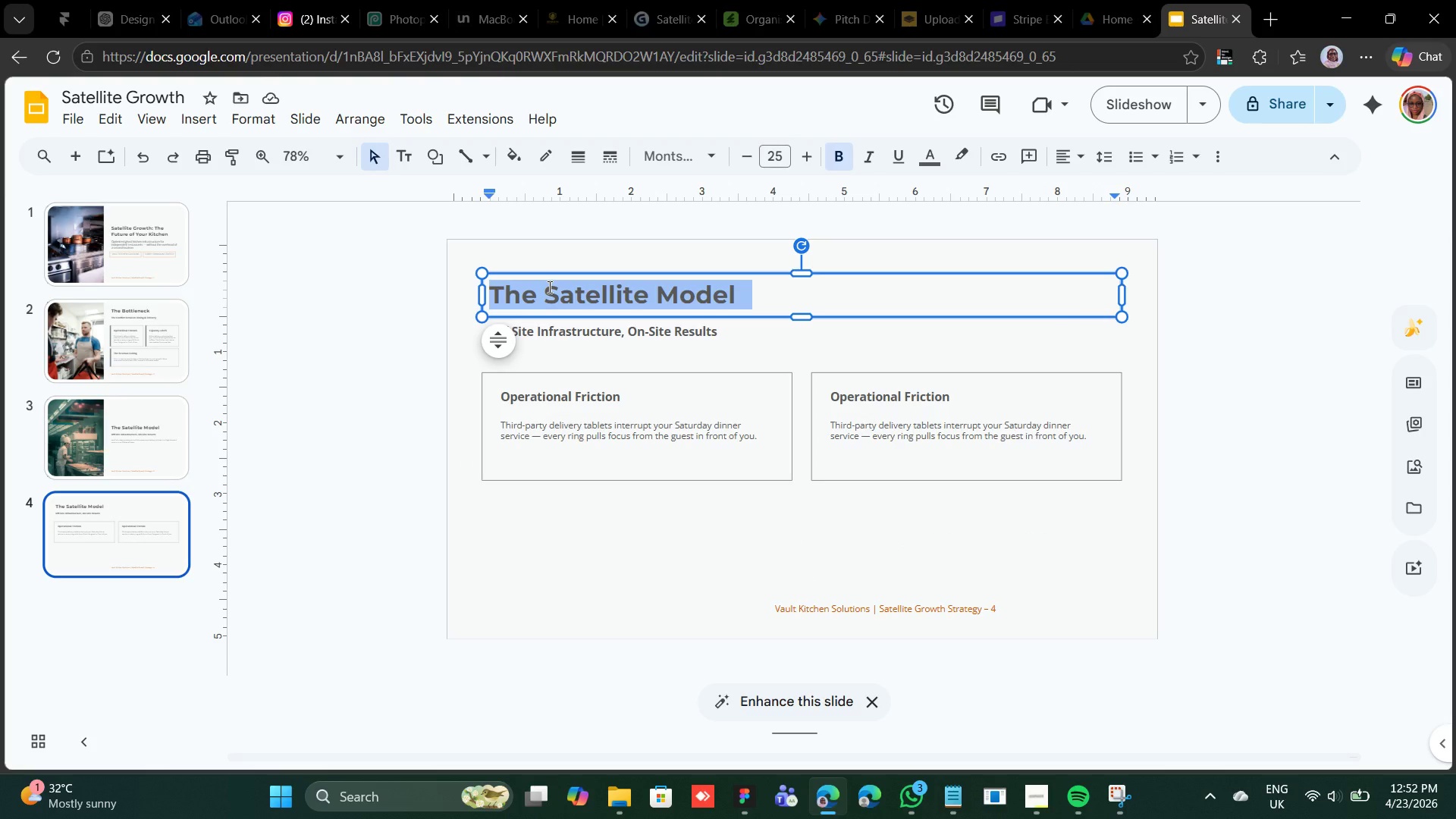 
right_click([548, 287])
 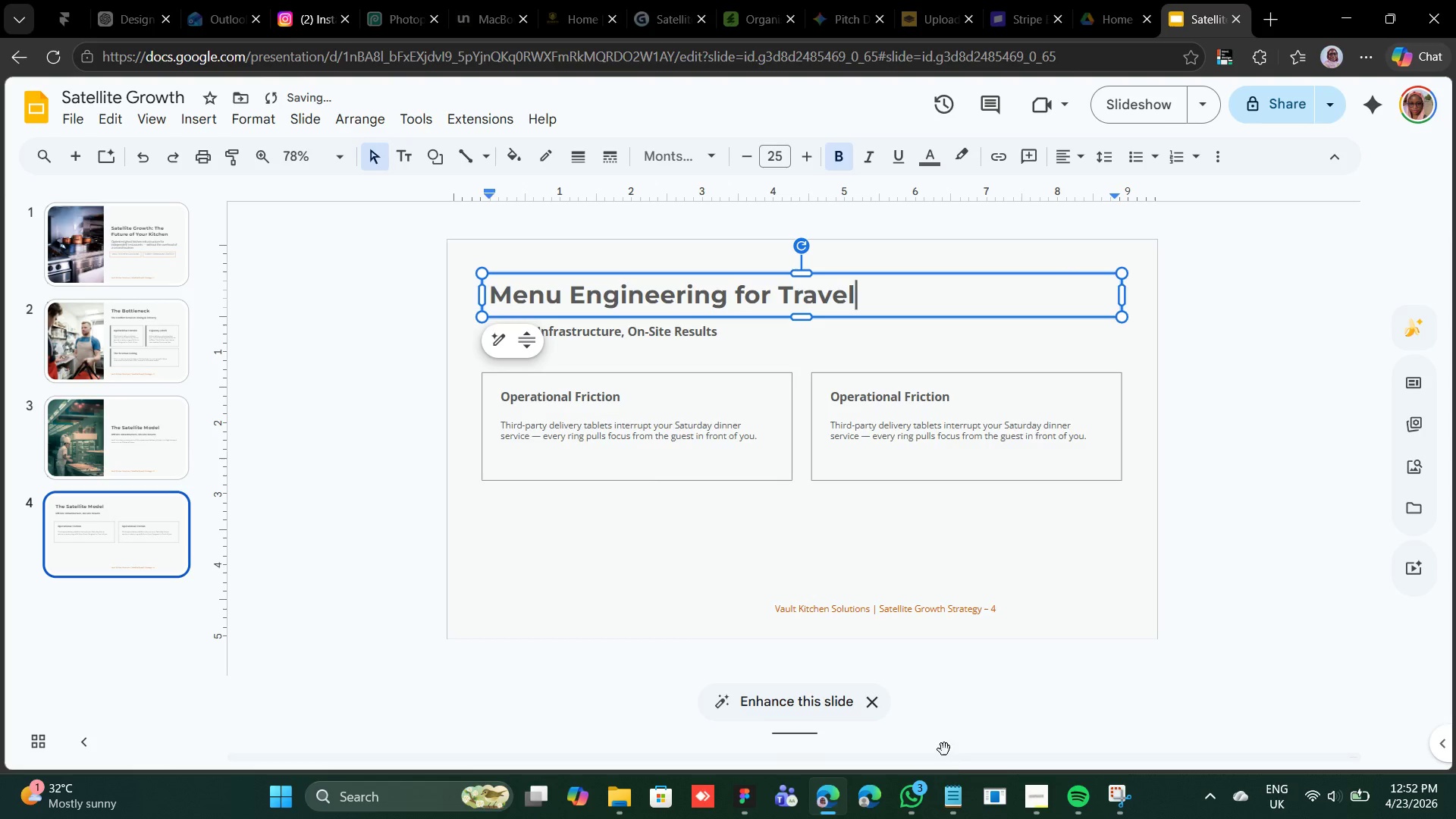 
left_click([955, 809])
 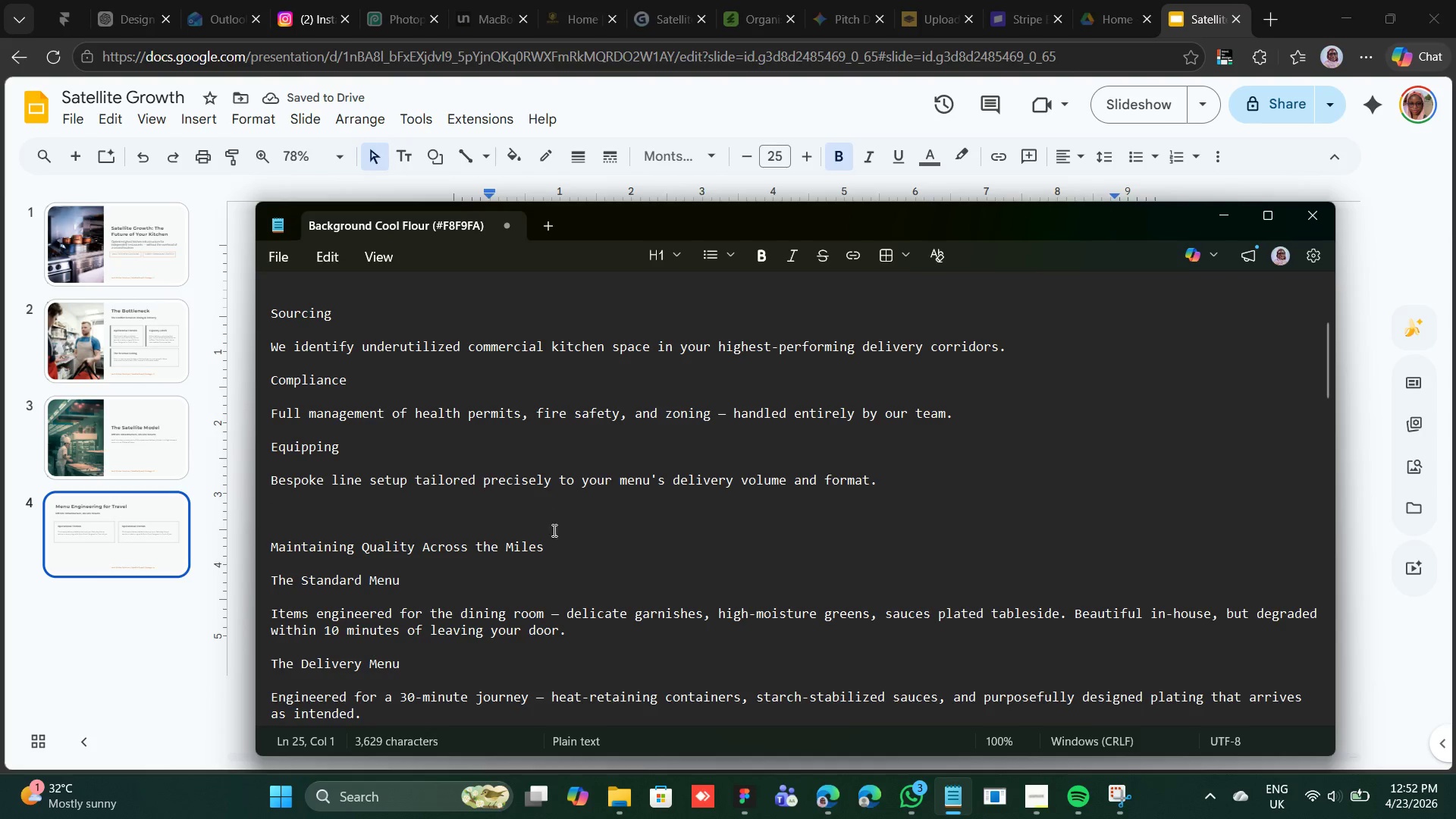 
left_click_drag(start_coordinate=[544, 545], to_coordinate=[243, 551])
 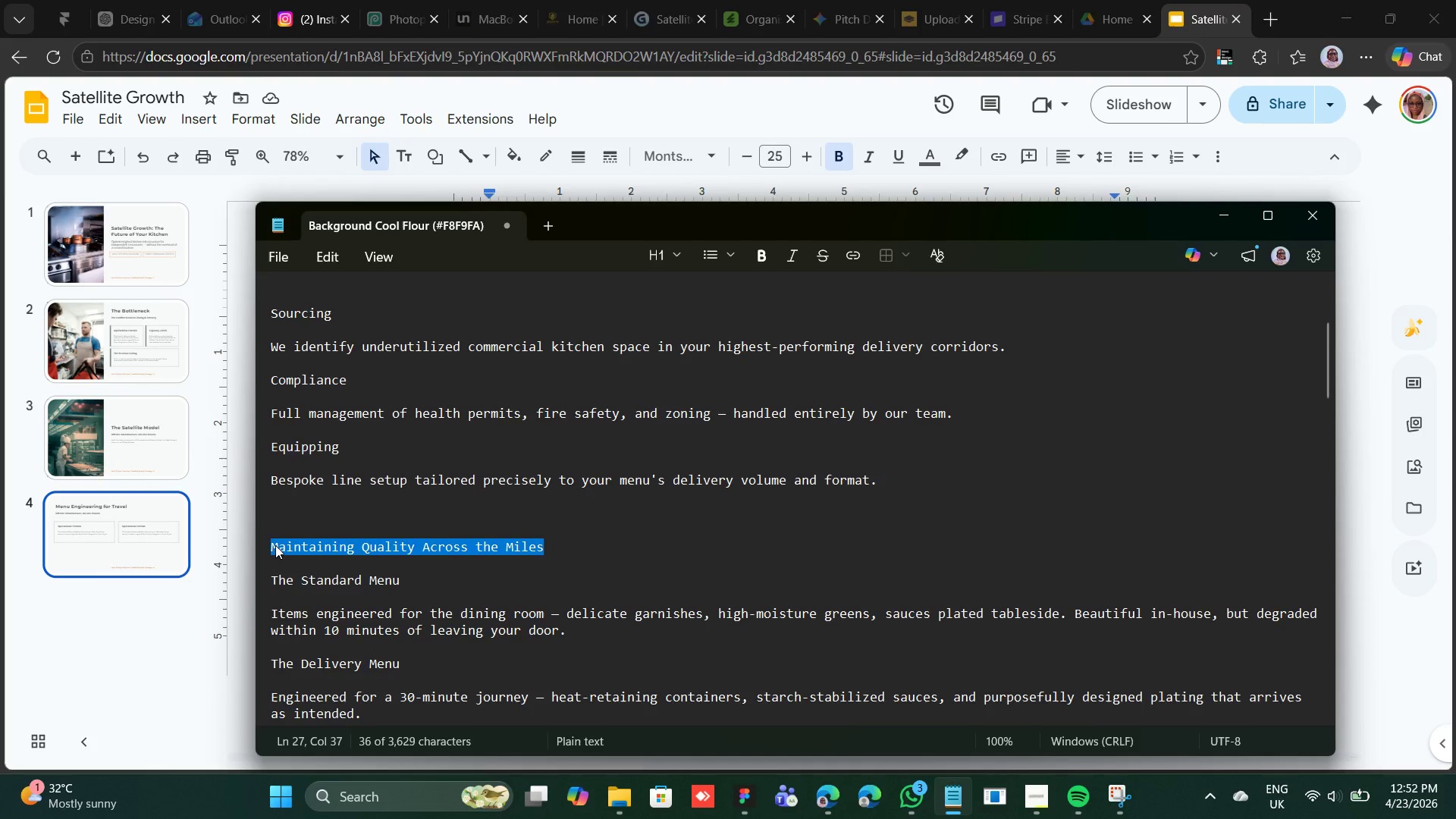 
right_click([275, 545])
 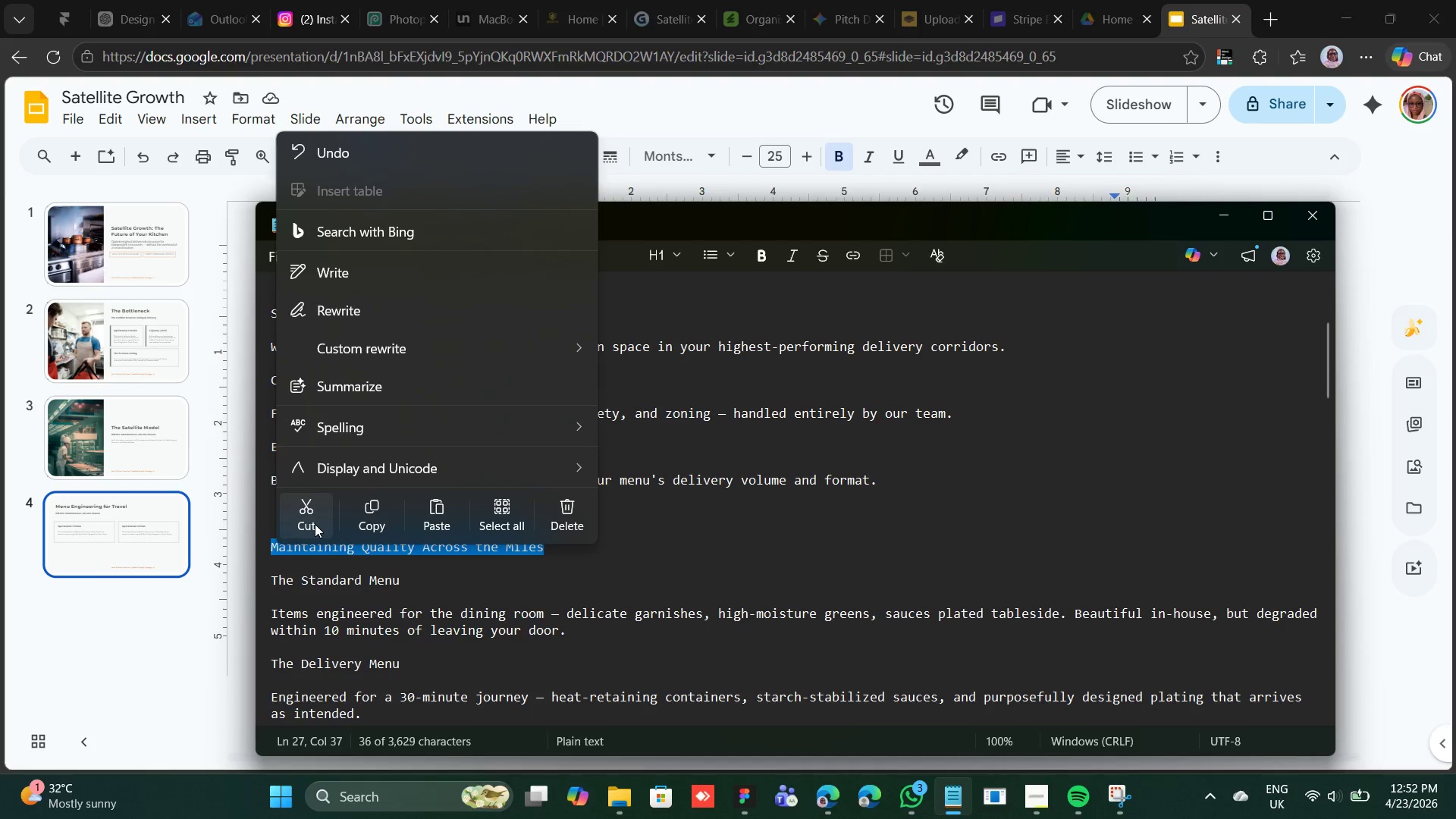 
left_click([315, 524])
 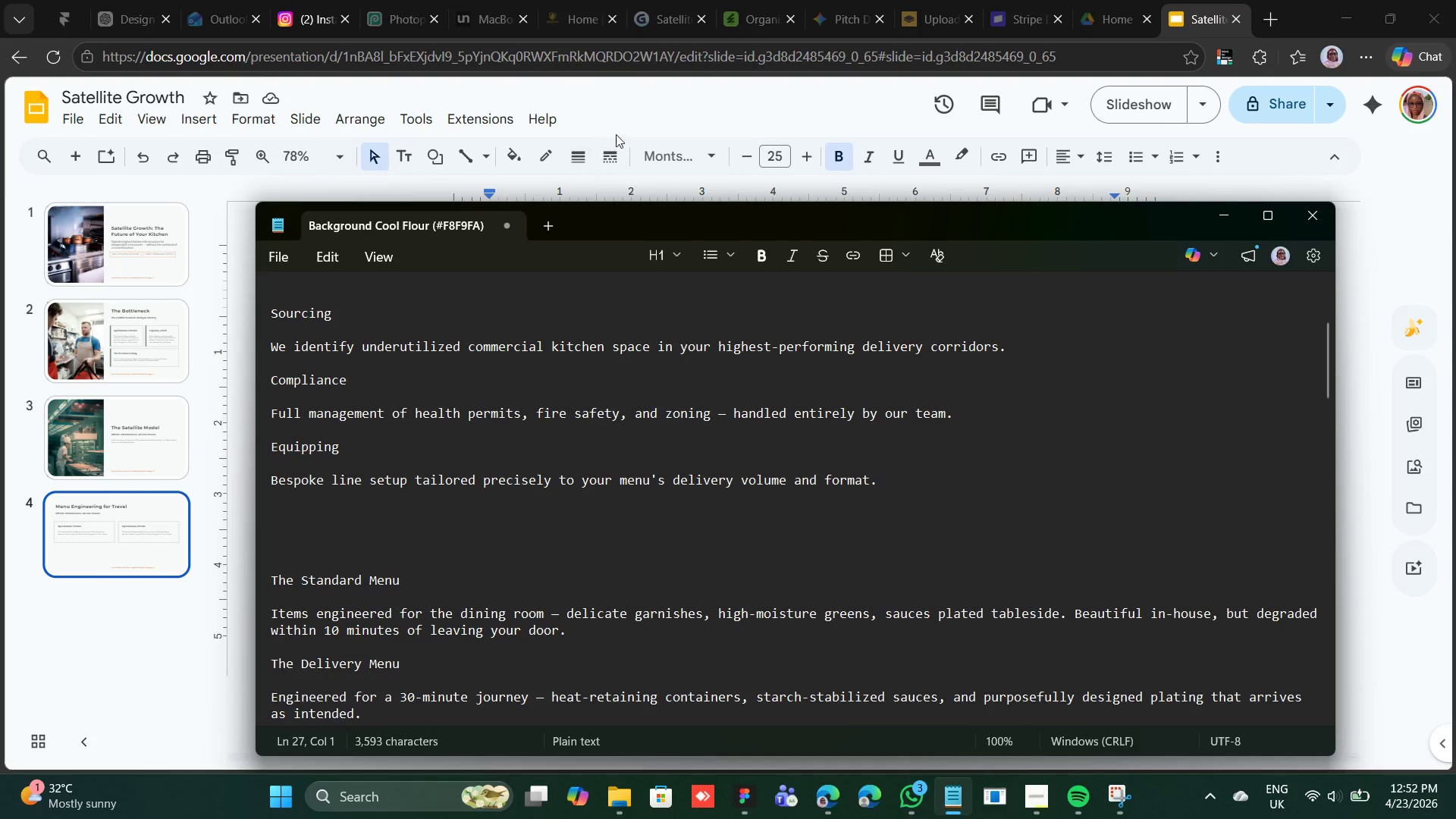 
left_click([642, 111])
 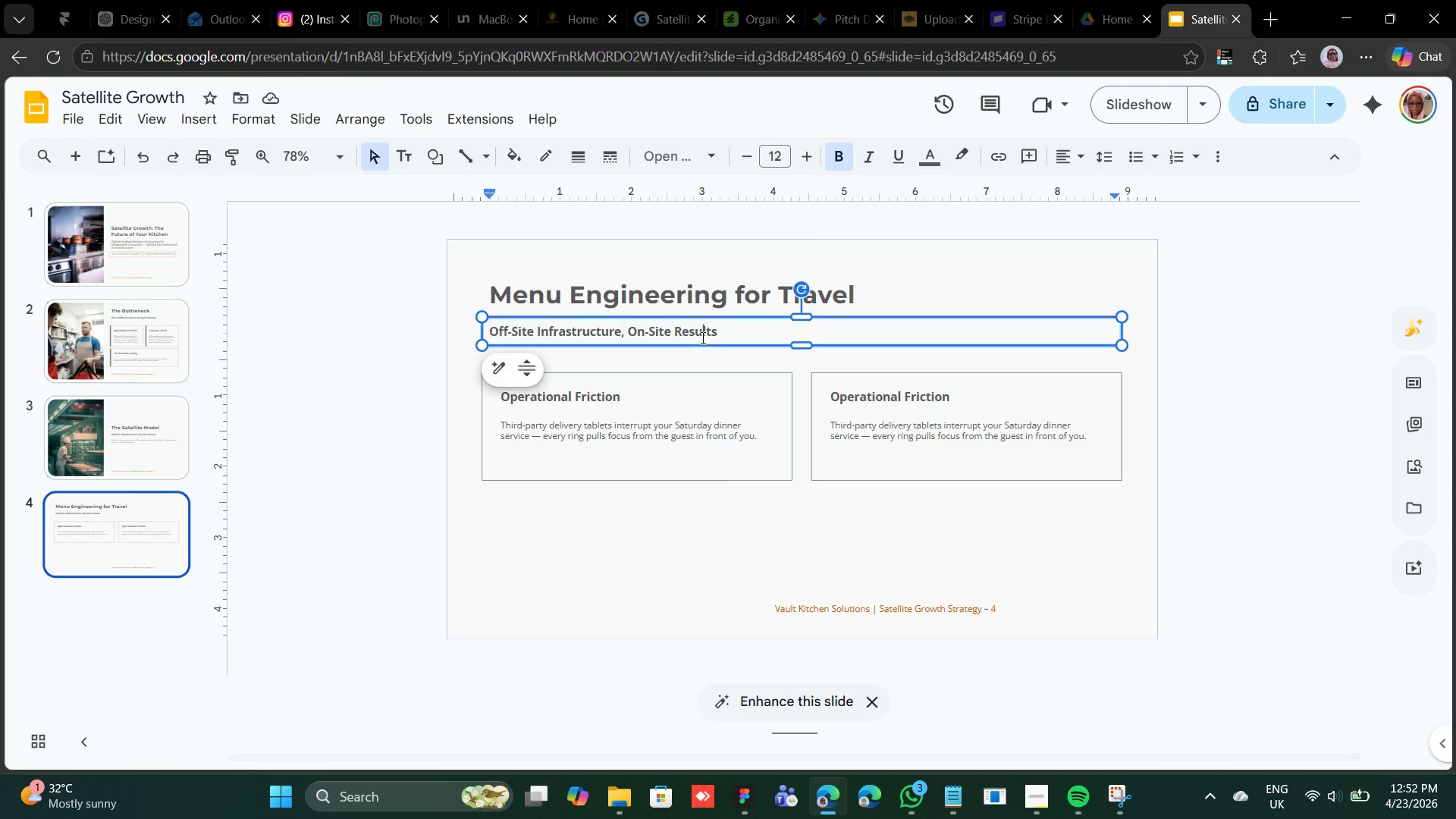 
double_click([701, 337])
 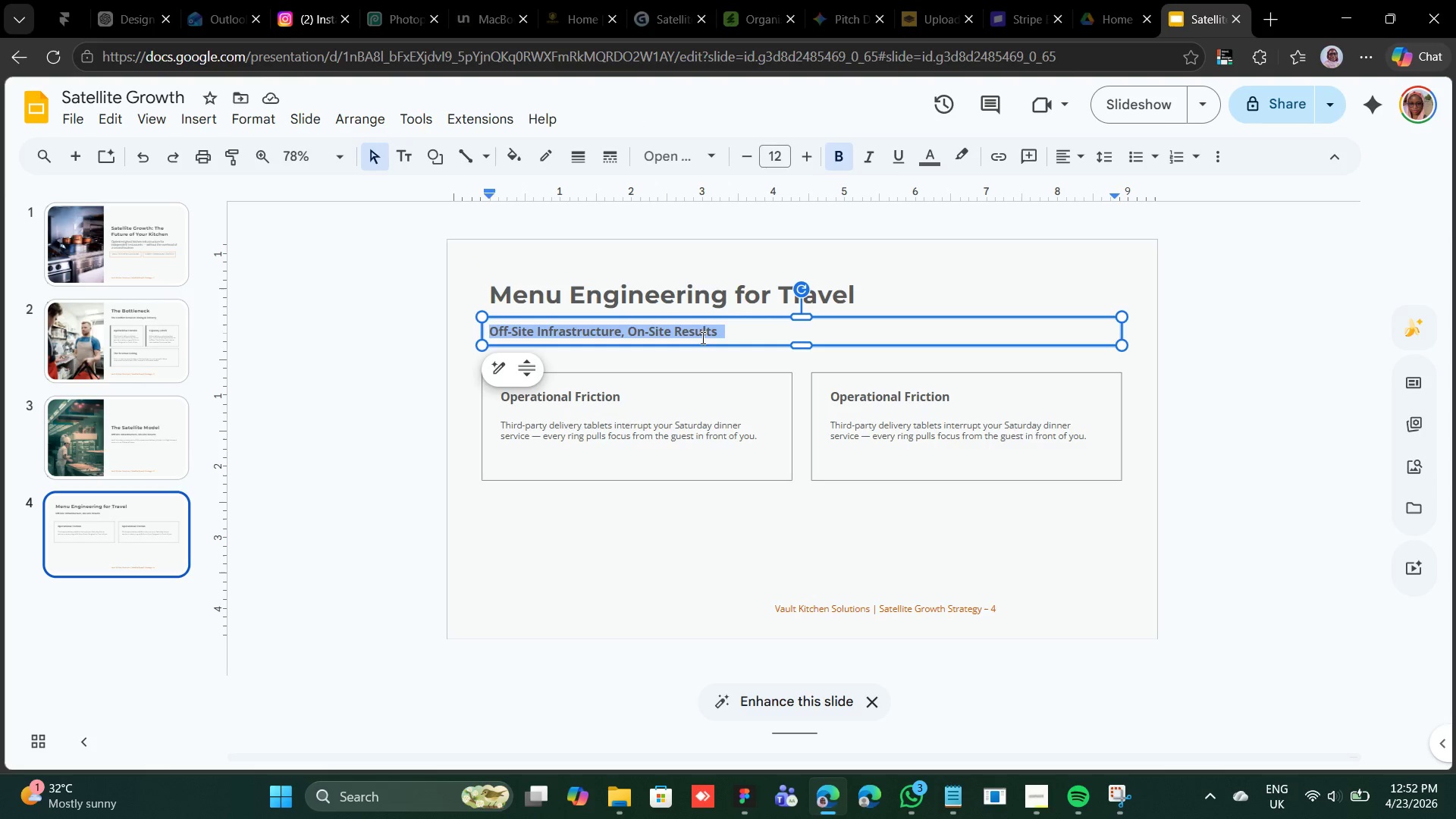 
triple_click([701, 337])
 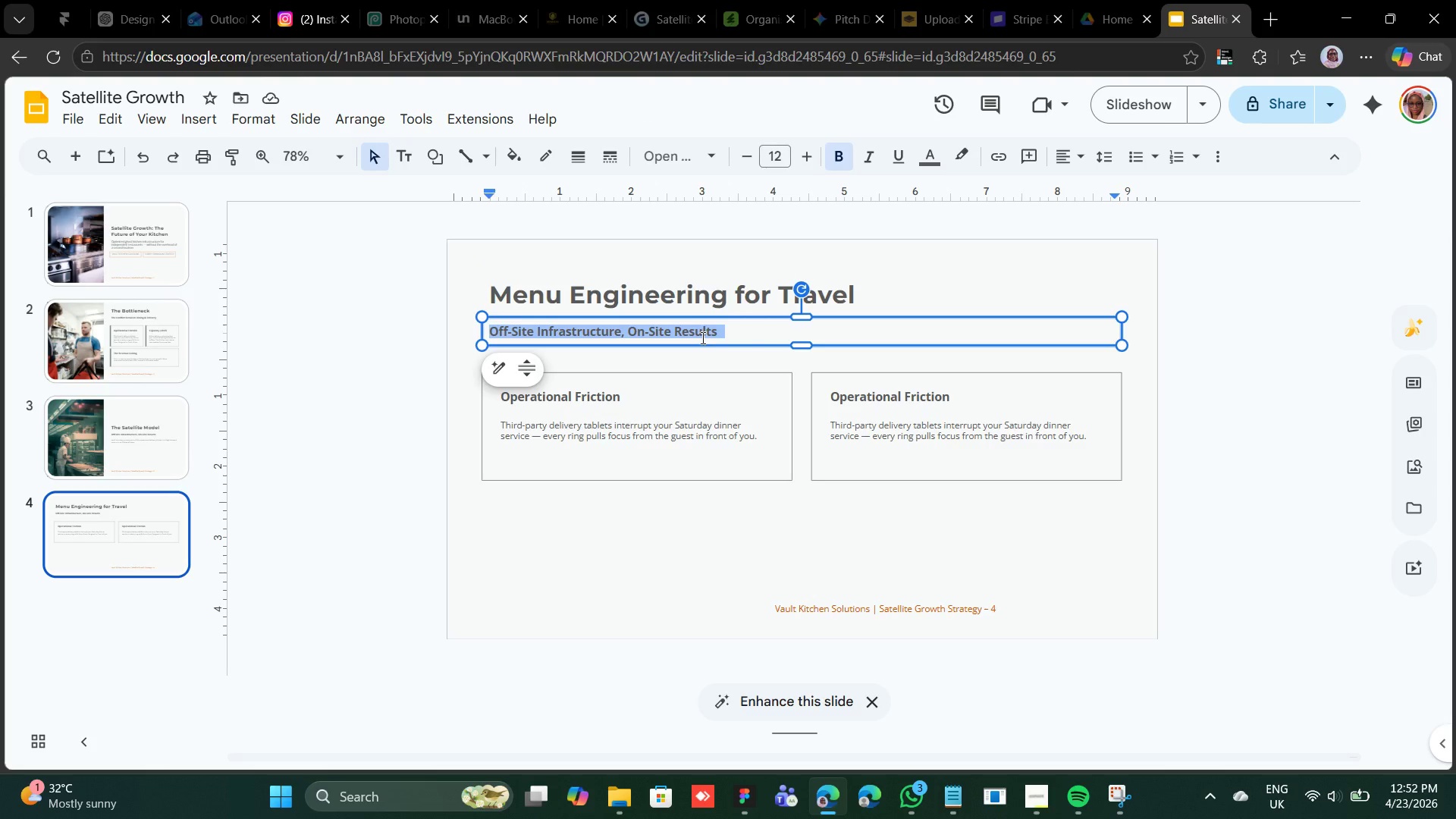 
right_click([701, 337])
 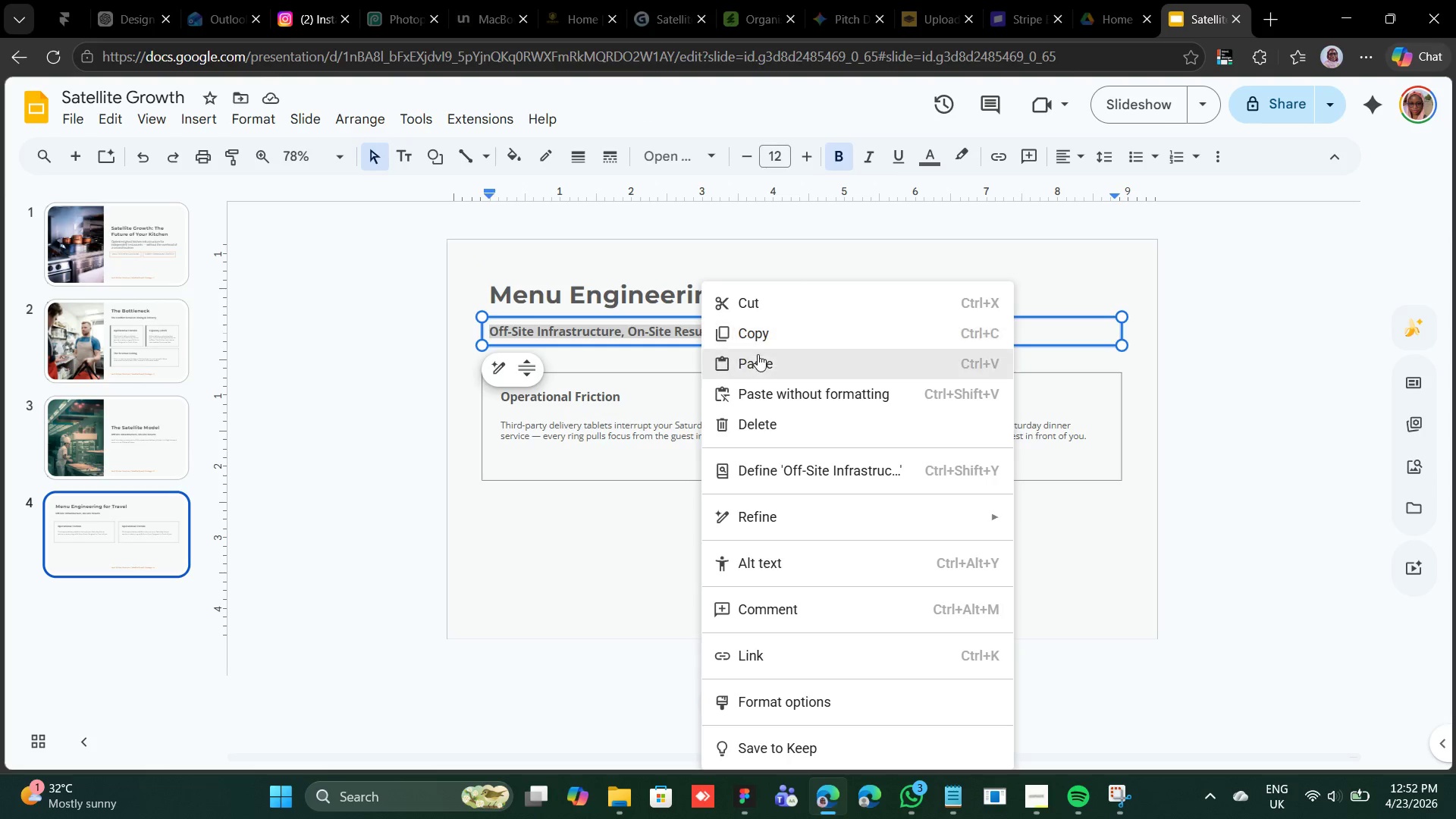 
left_click([758, 355])
 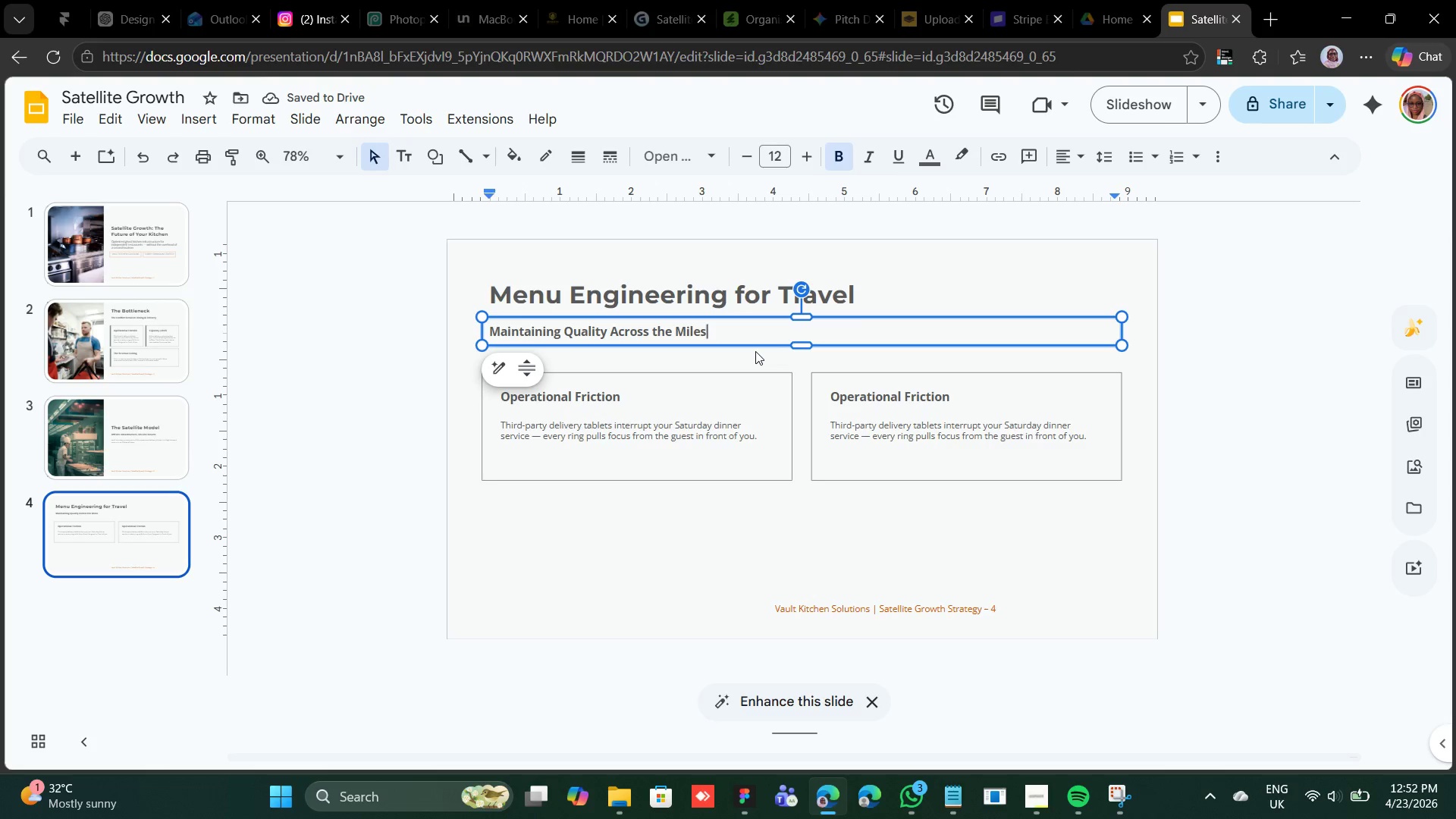 
wait(8.25)
 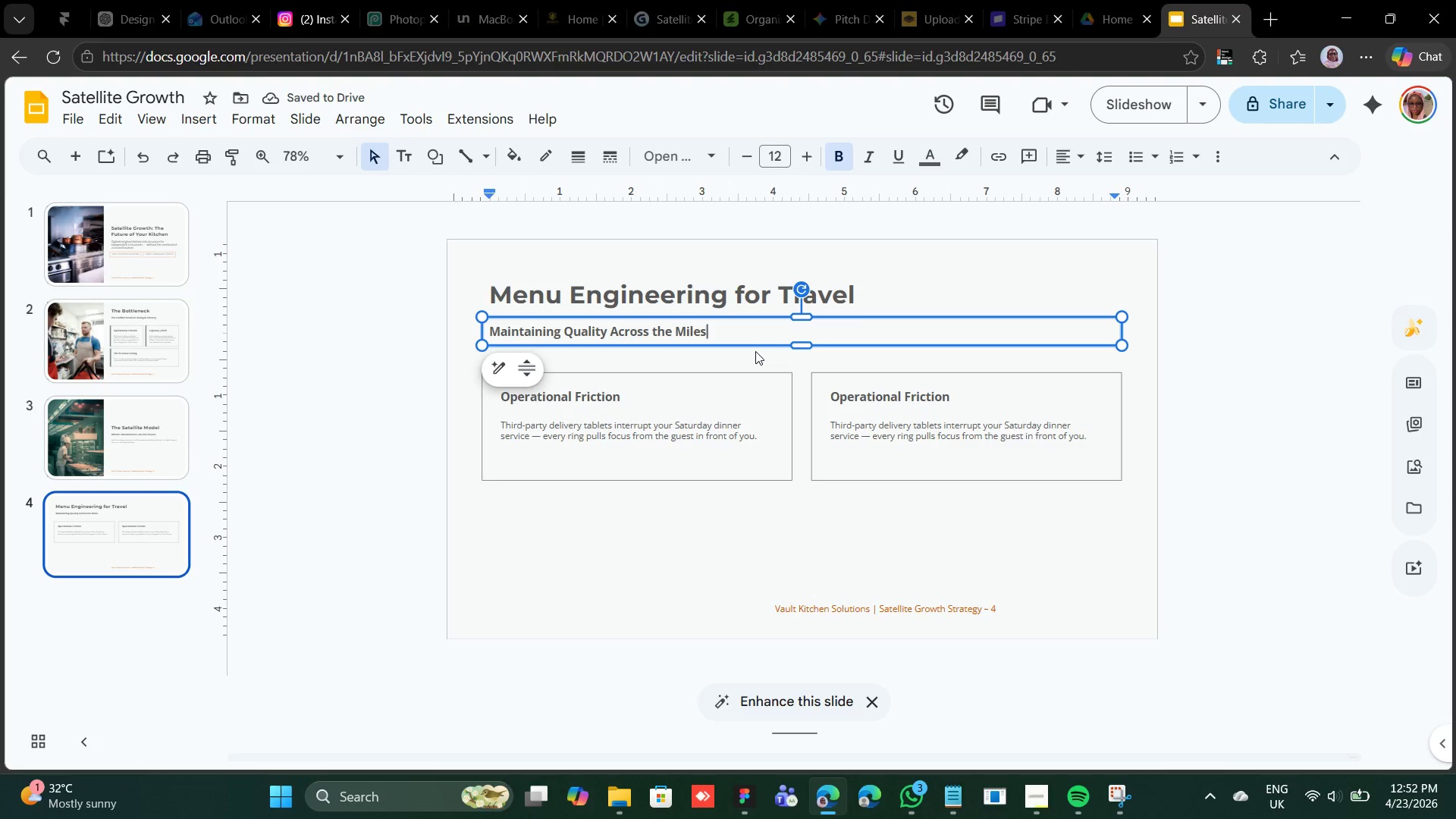 
left_click([952, 800])
 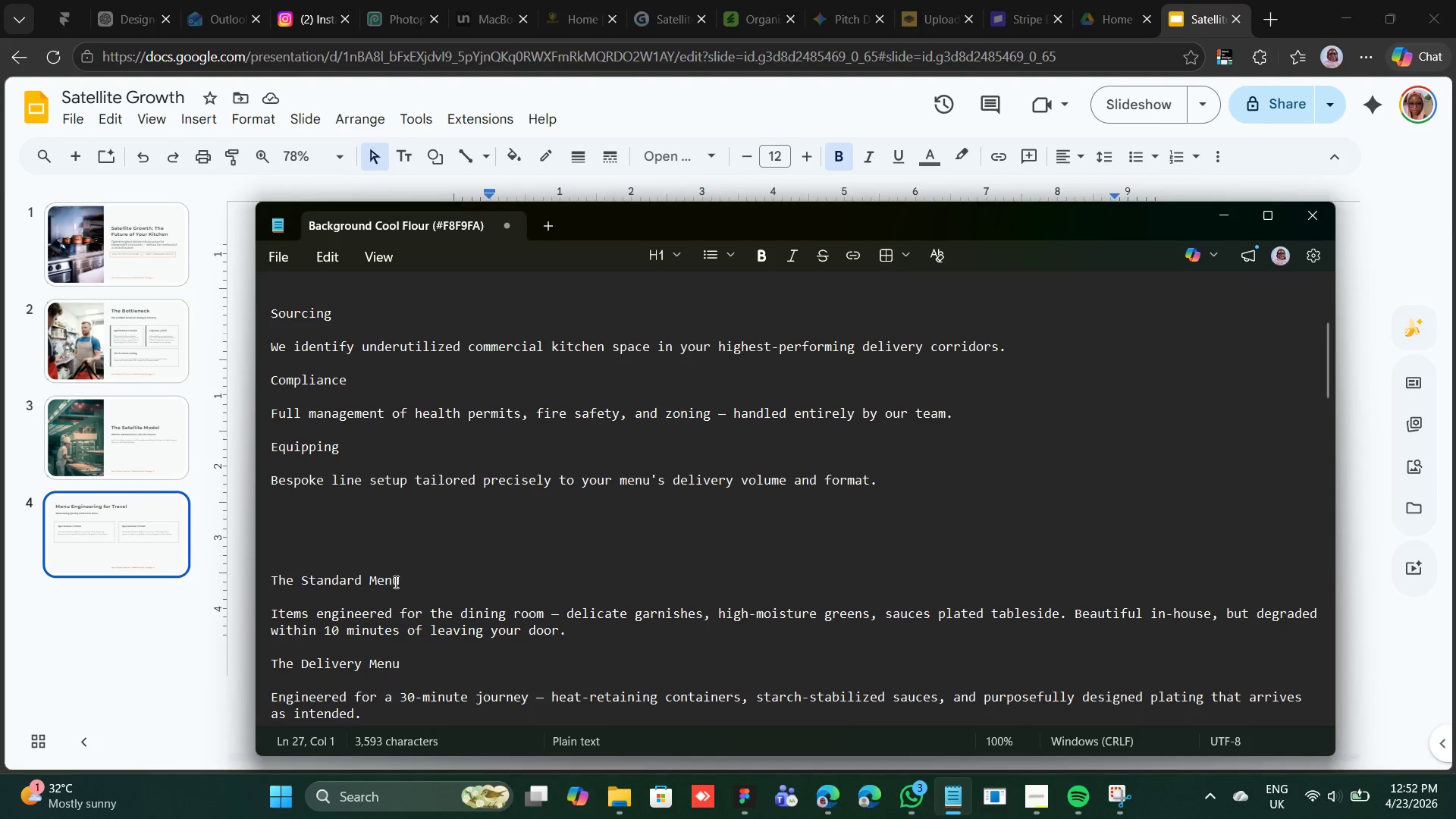 
left_click_drag(start_coordinate=[400, 578], to_coordinate=[268, 570])
 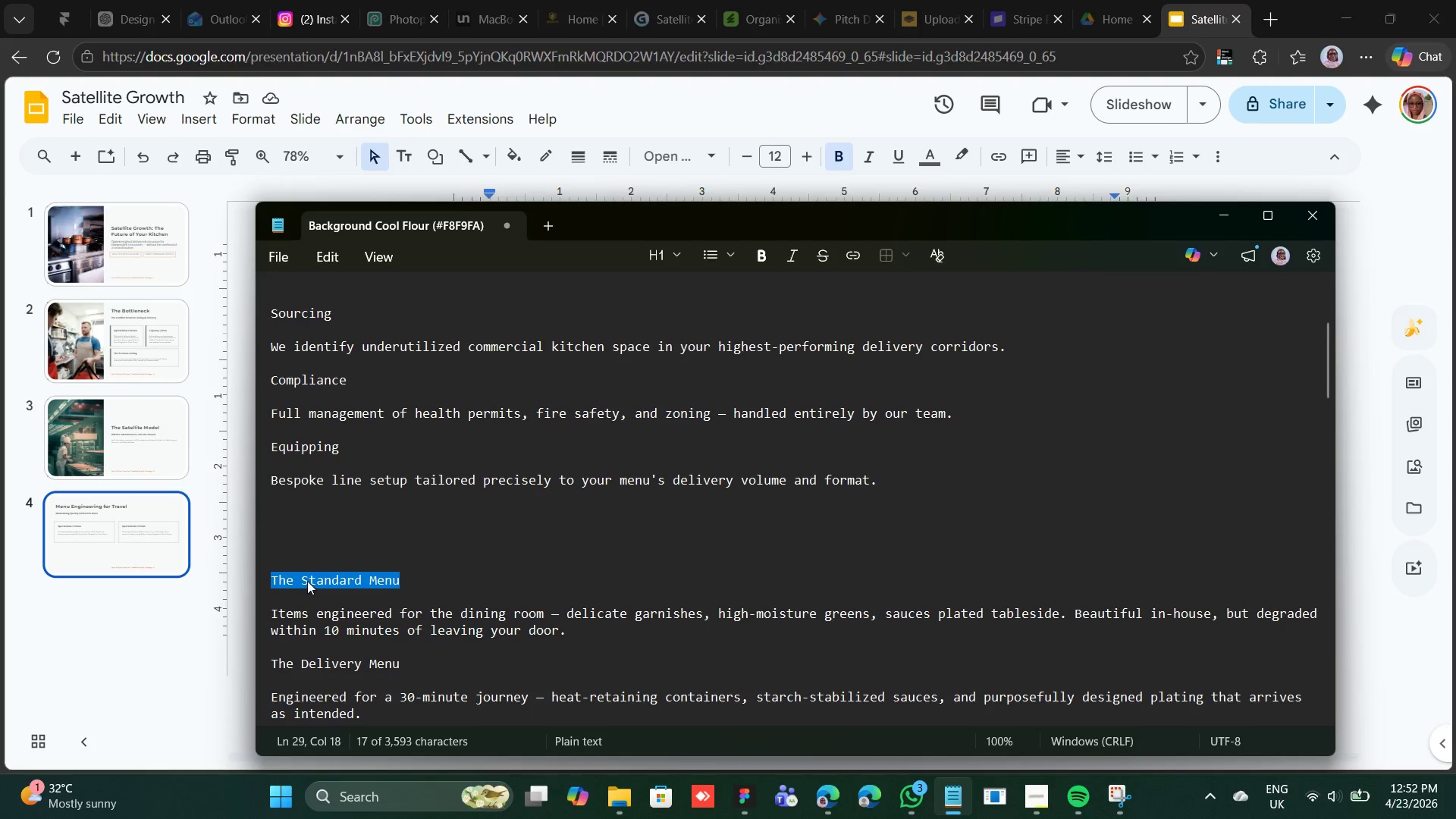 
right_click([307, 581])
 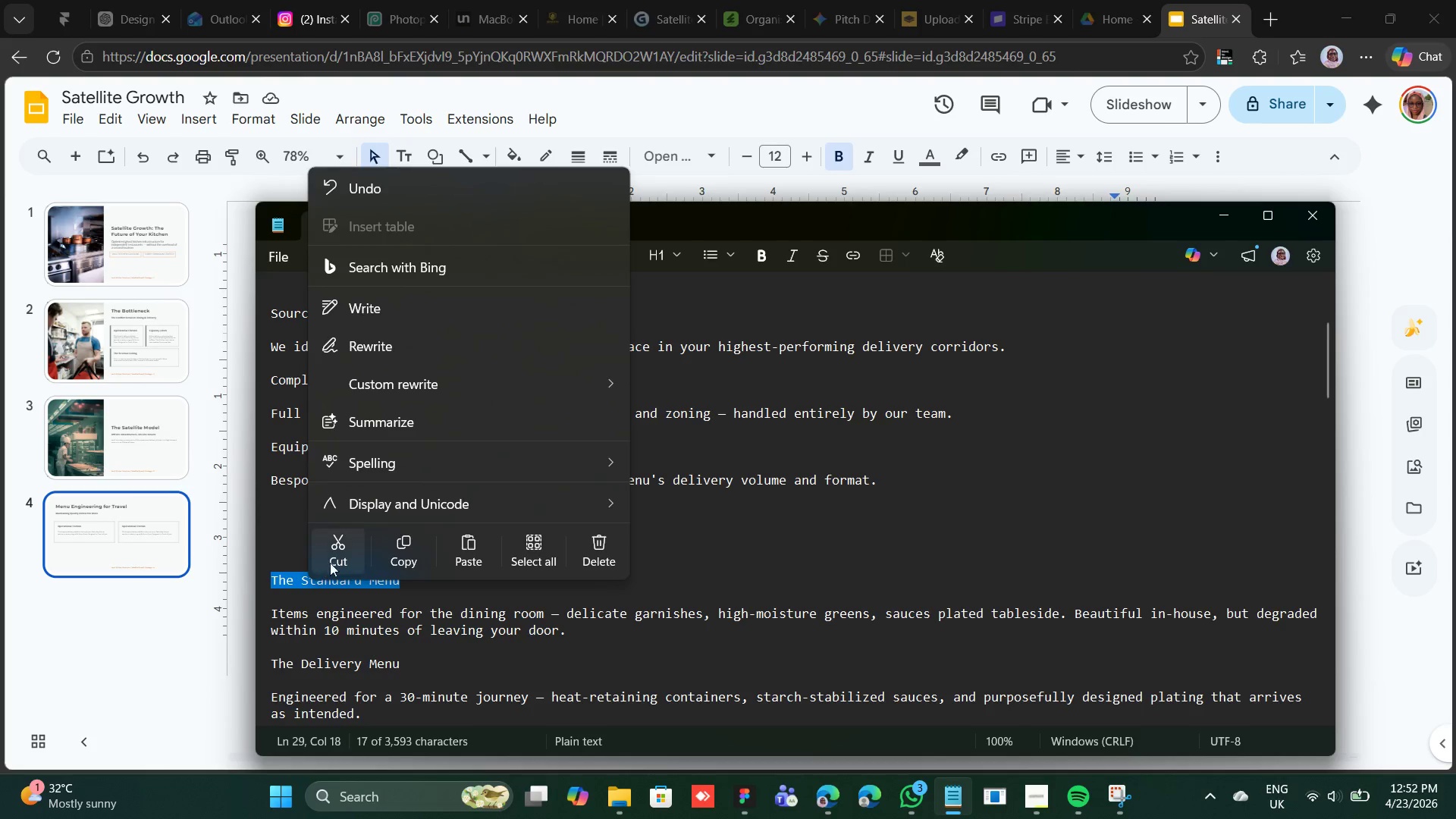 
left_click([335, 560])
 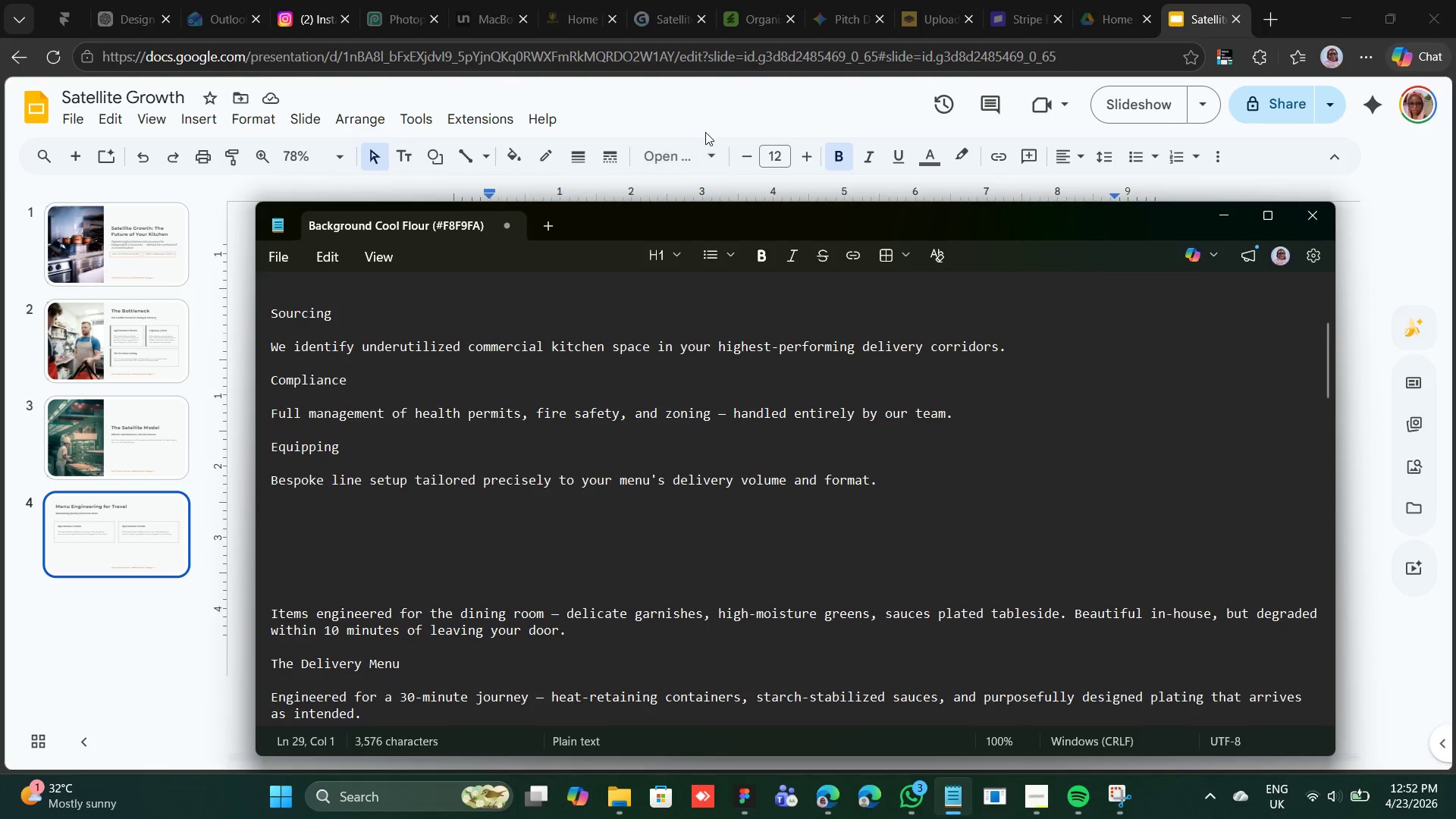 
left_click([711, 122])
 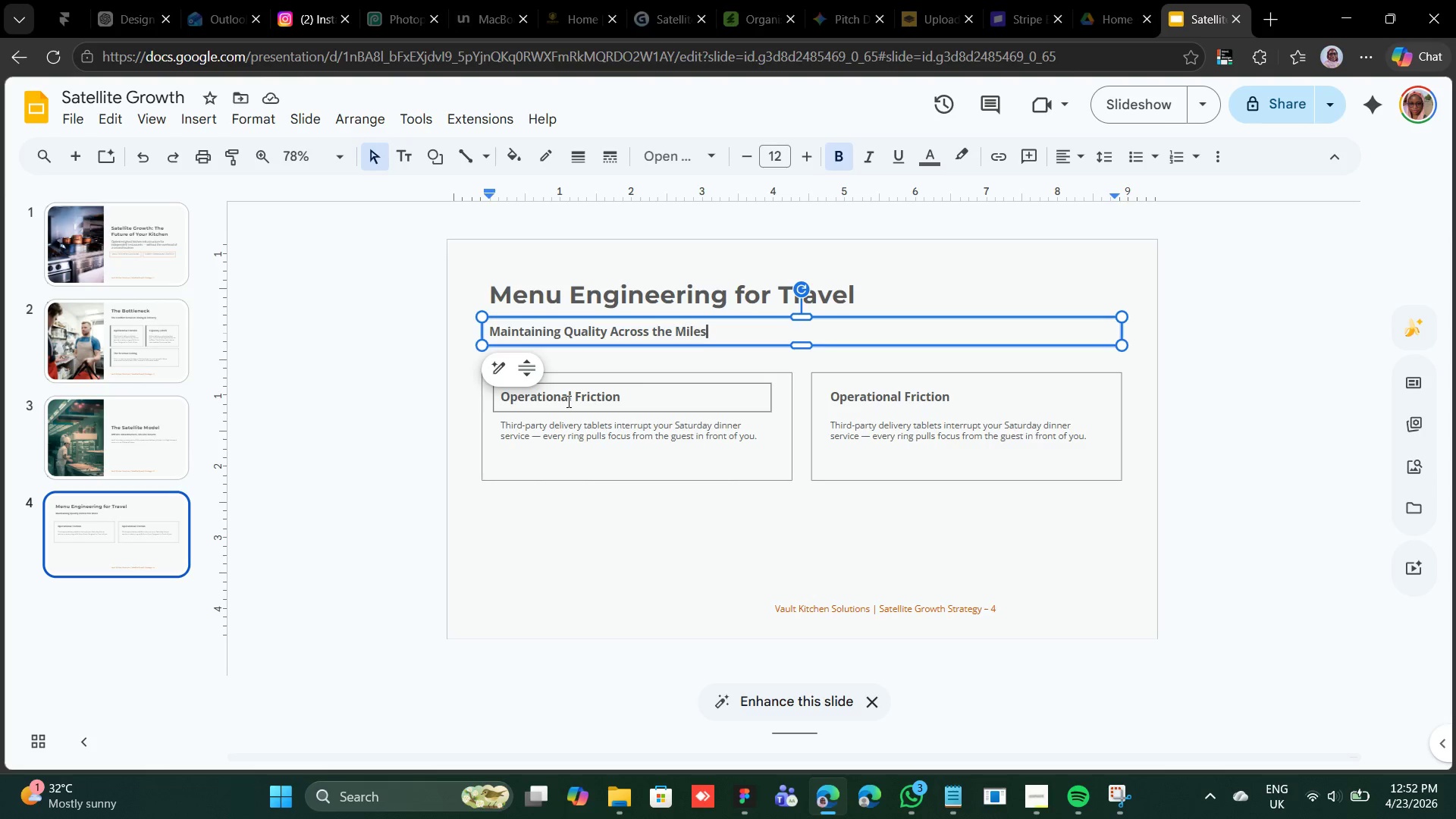 
double_click([567, 401])
 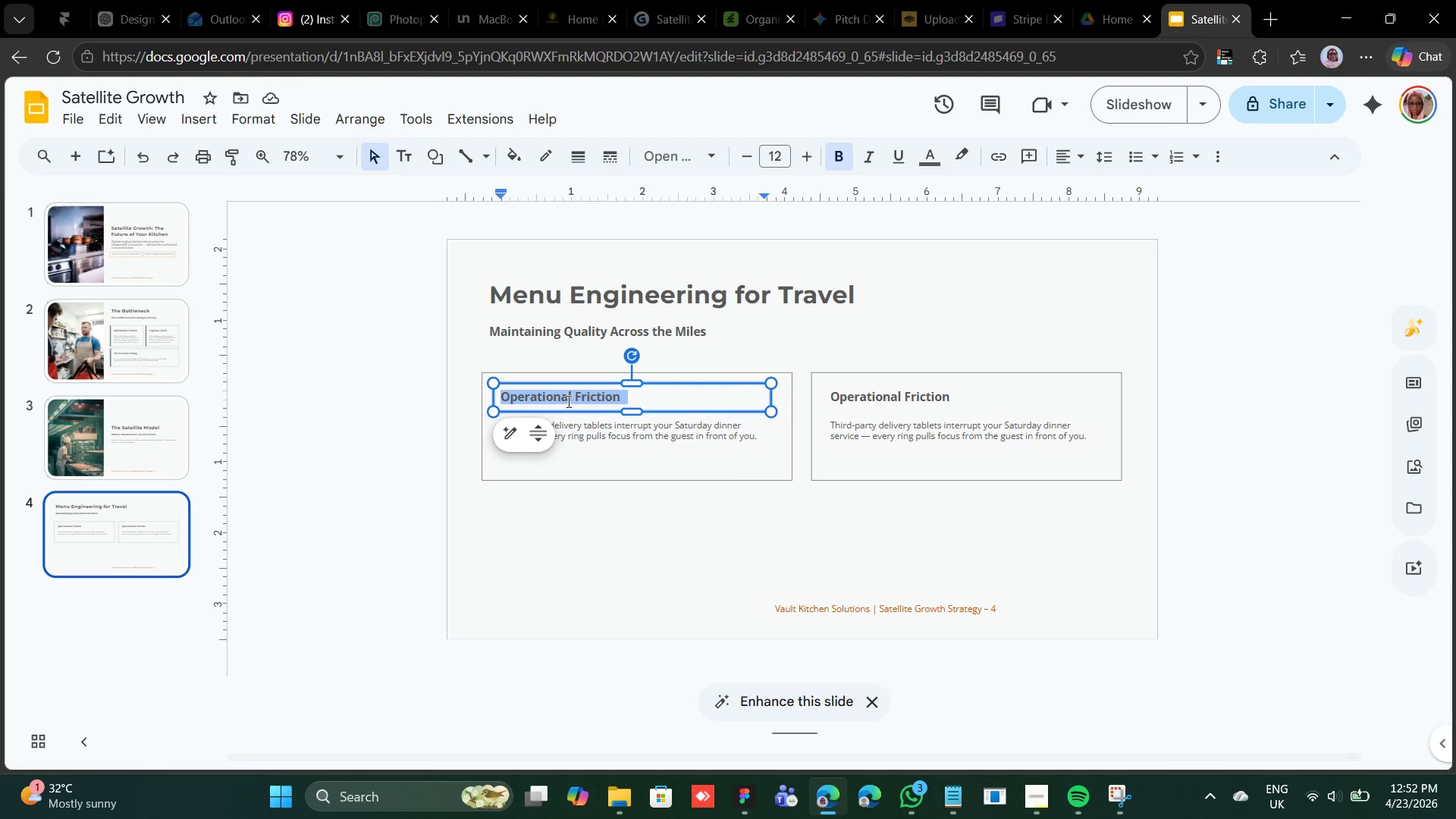 
triple_click([567, 401])
 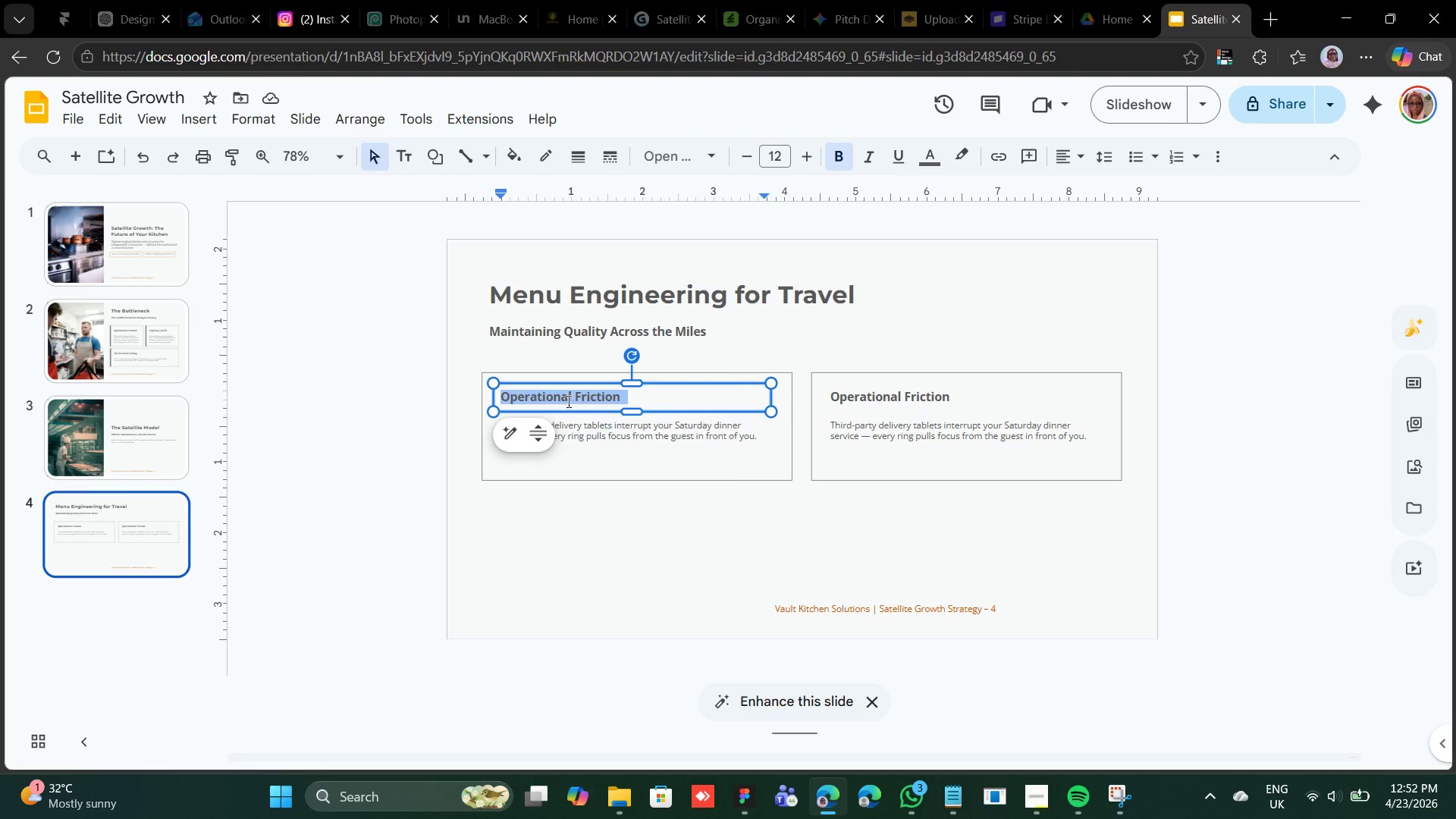 
right_click([567, 401])
 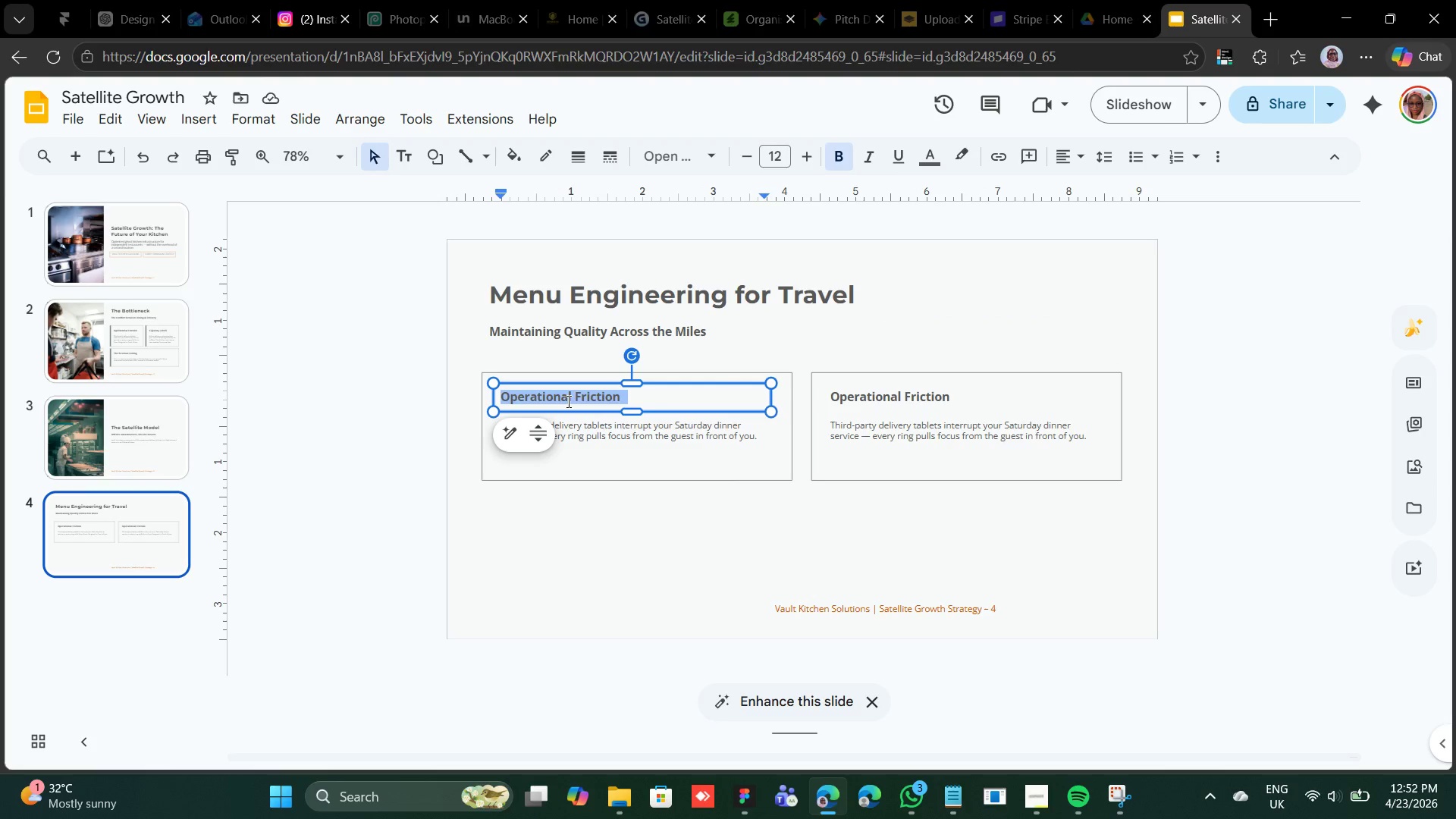 
right_click([567, 401])
 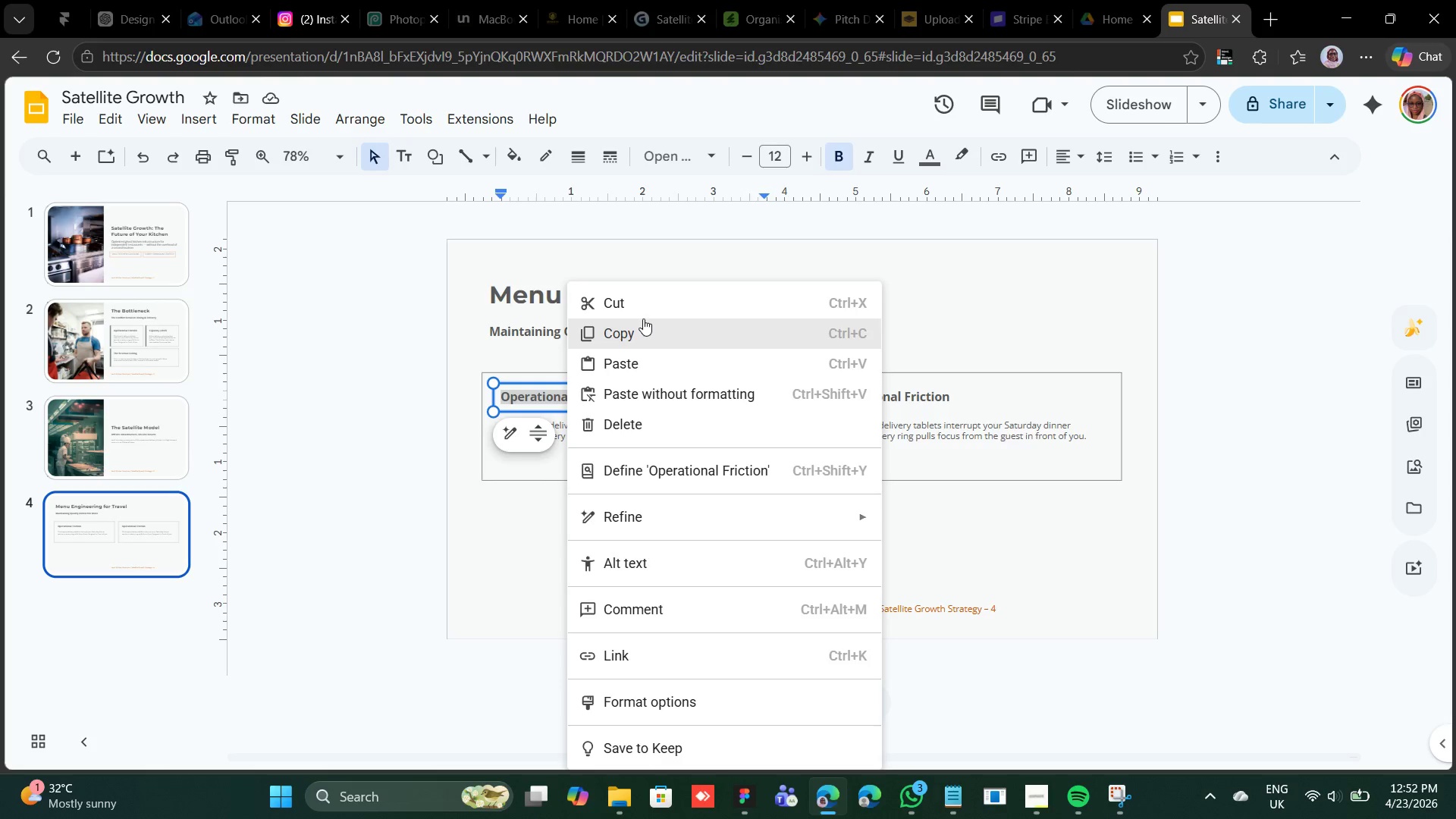 
left_click([635, 366])
 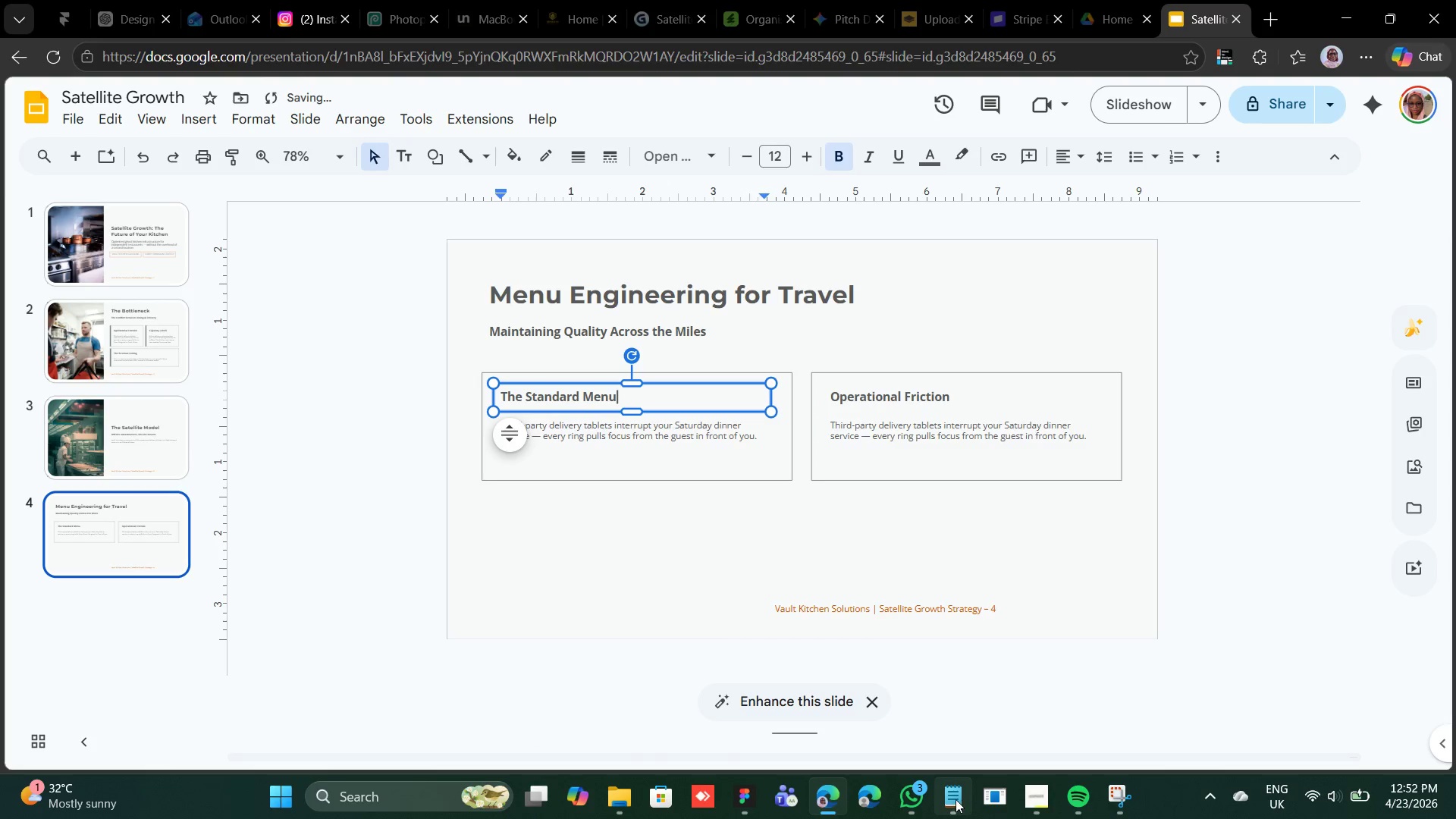 
left_click([956, 799])
 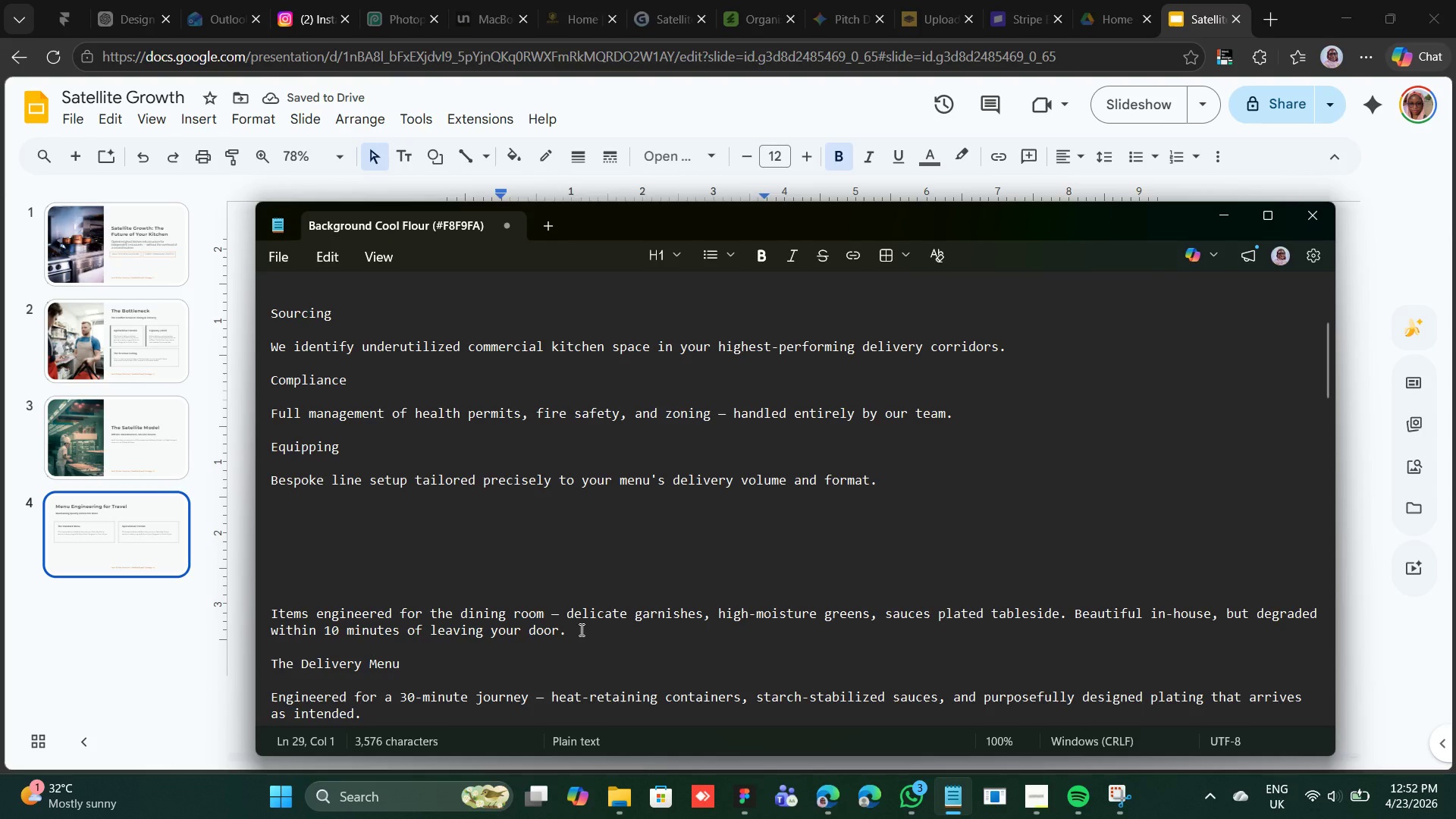 
left_click_drag(start_coordinate=[570, 634], to_coordinate=[366, 604])
 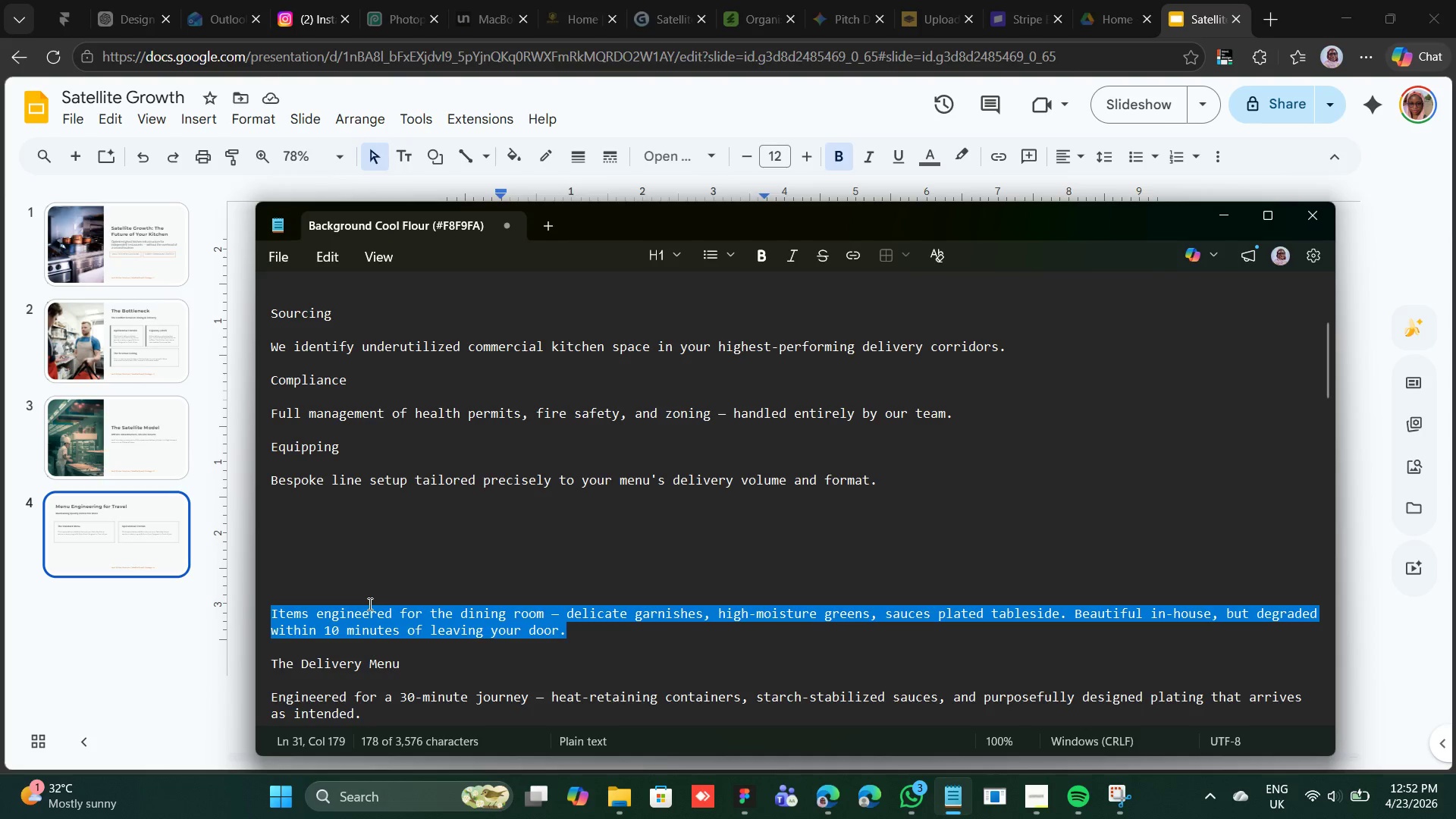 
right_click([369, 604])
 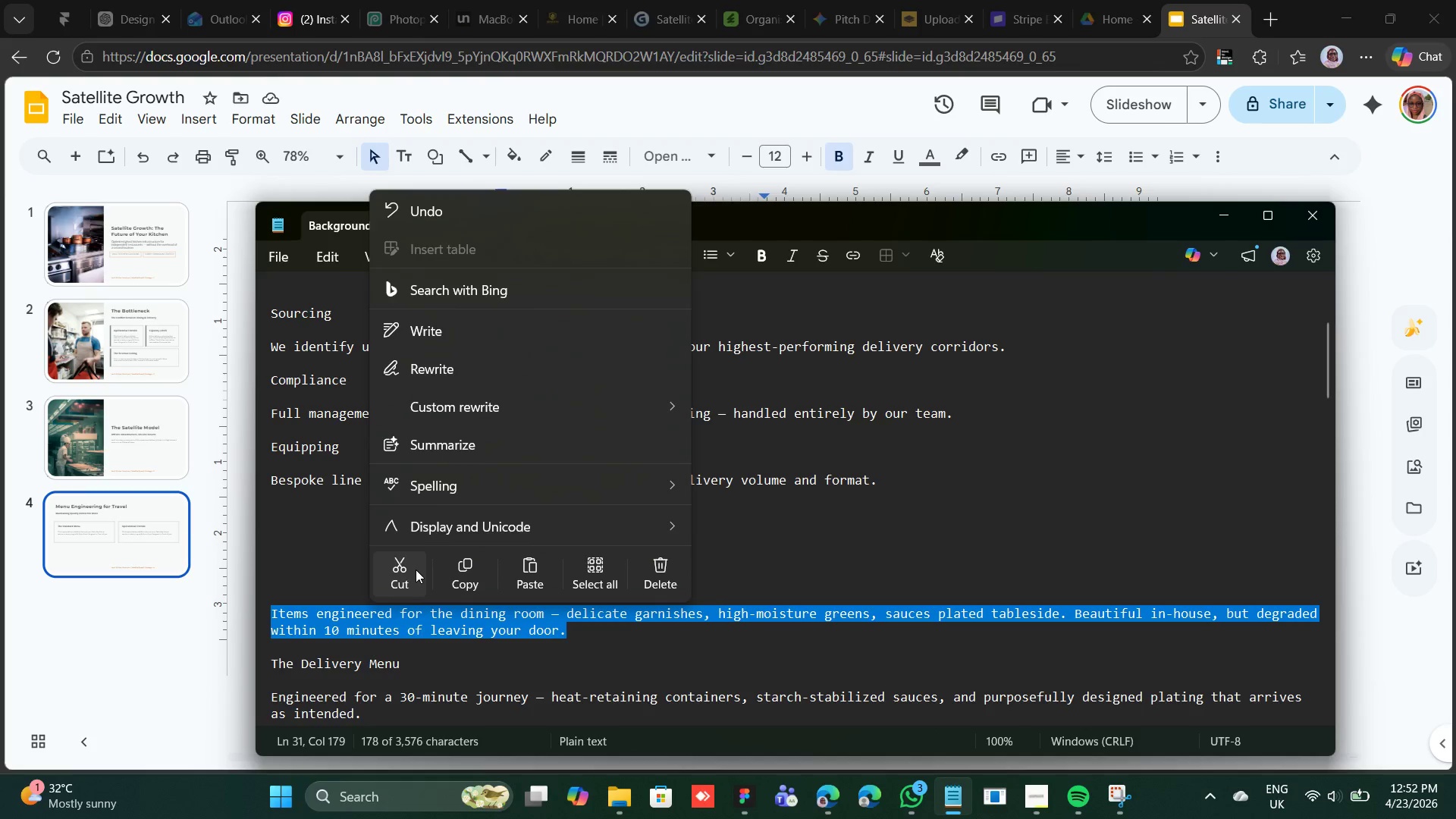 
left_click([416, 570])
 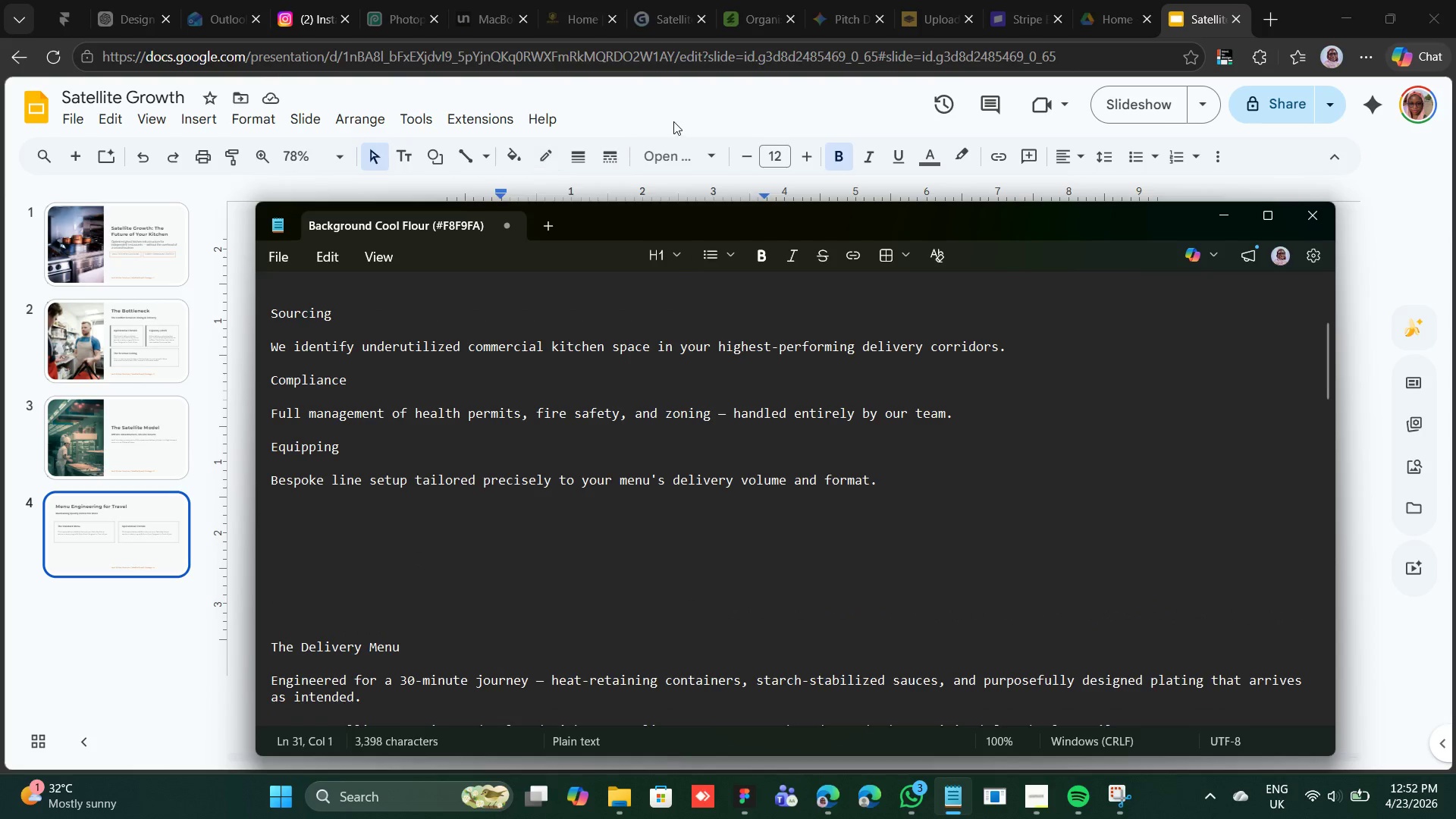 
left_click([673, 121])
 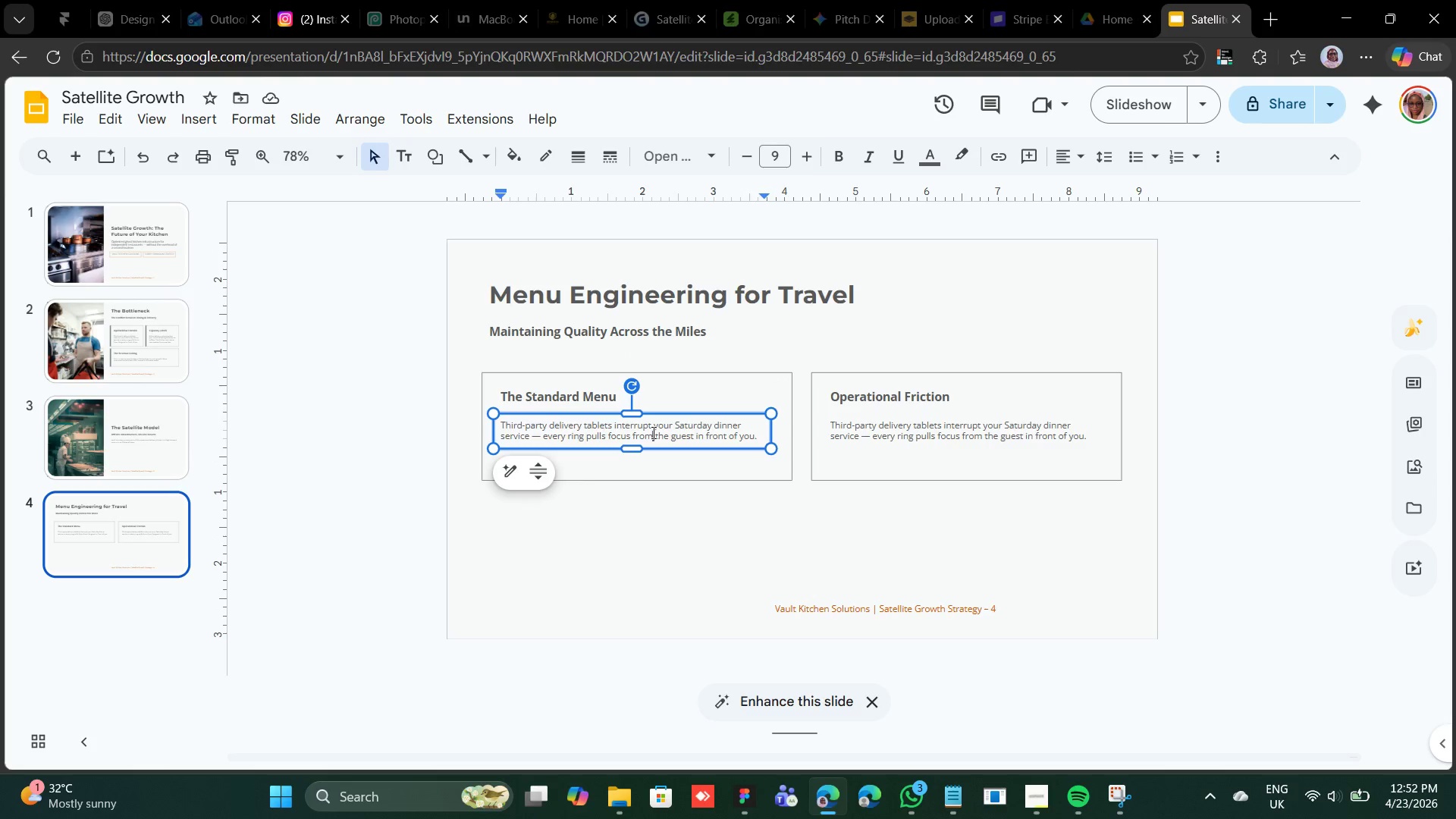 
double_click([652, 432])
 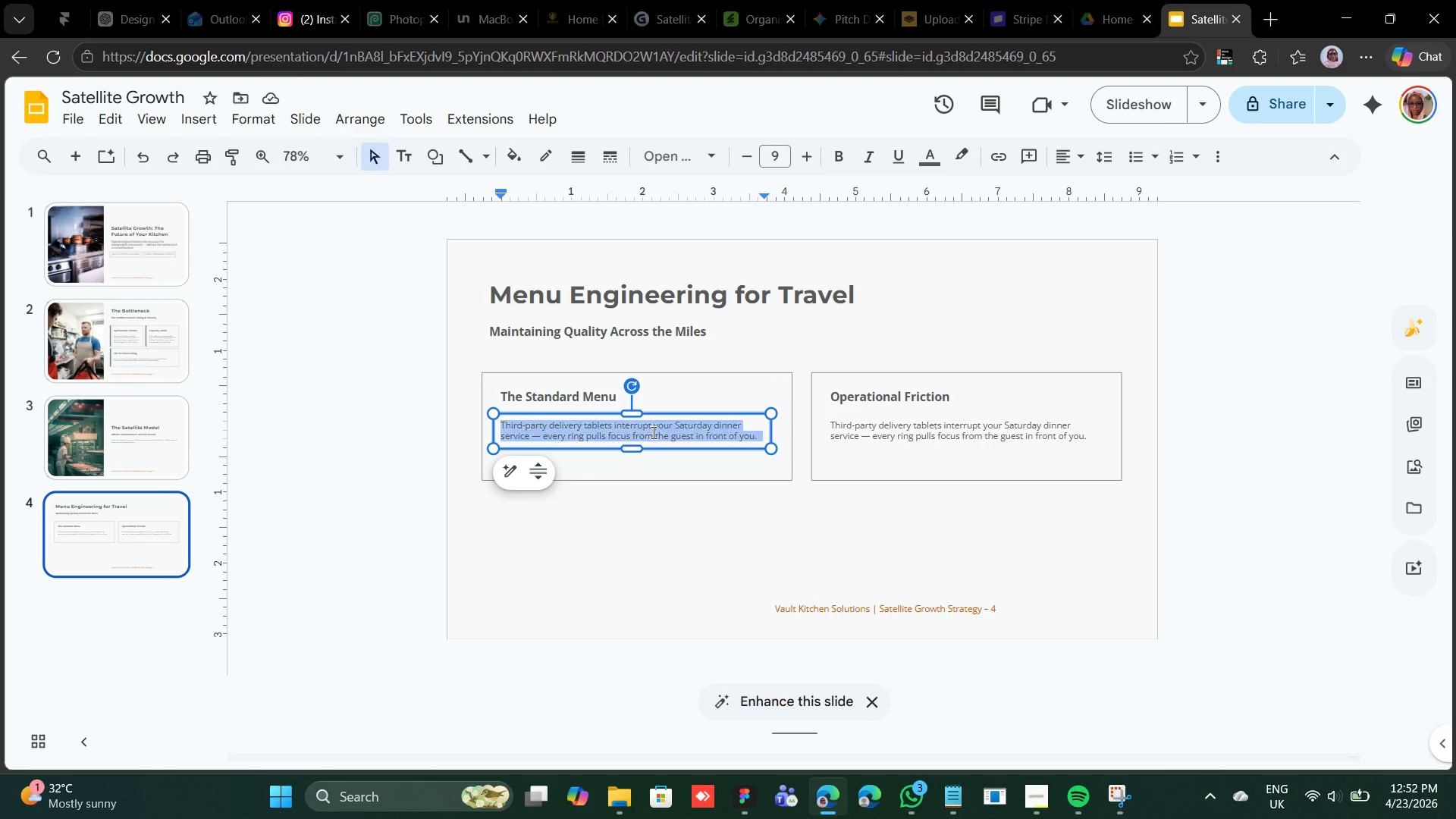 
triple_click([652, 432])
 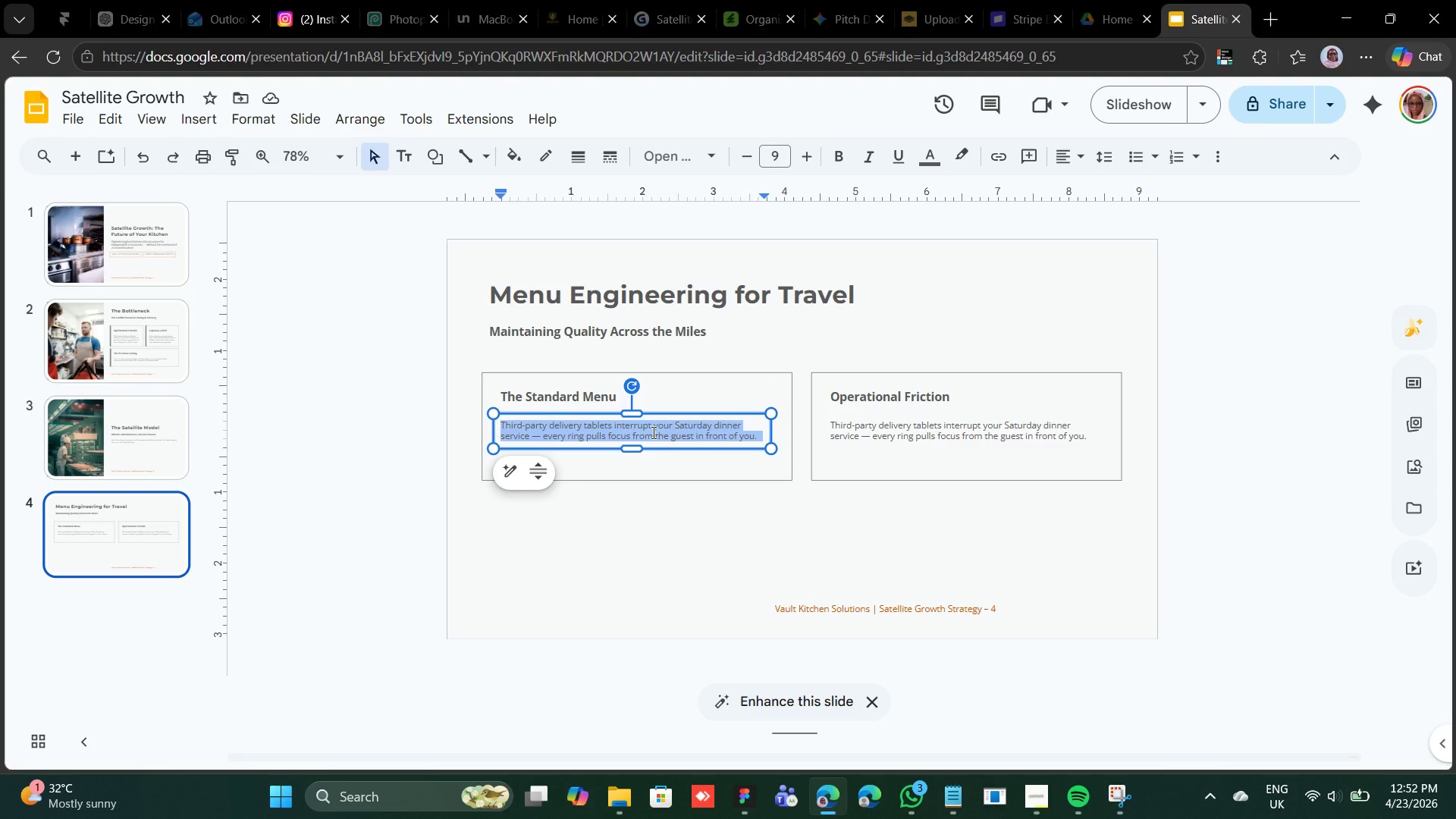 
right_click([652, 432])
 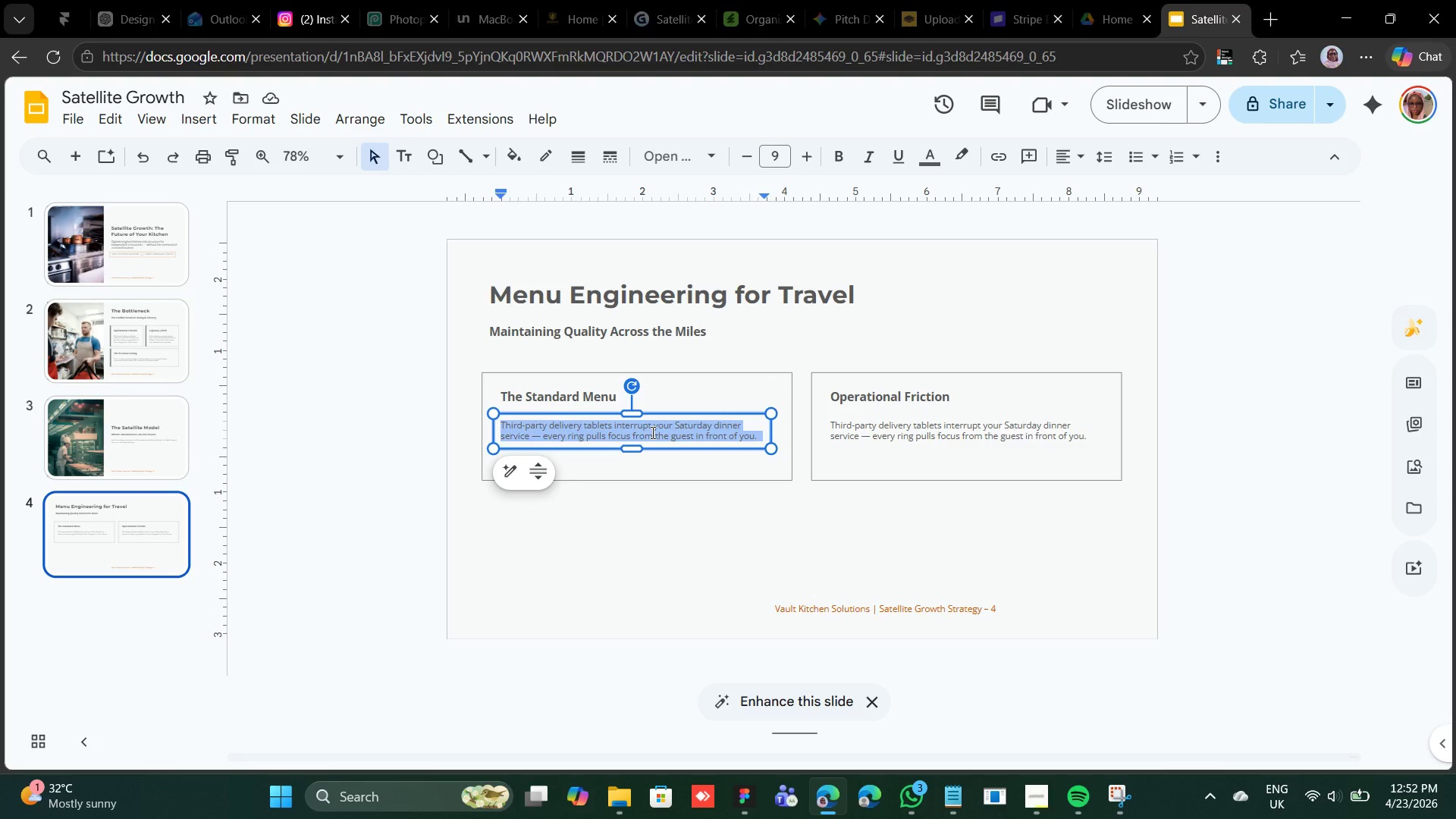 
right_click([651, 432])
 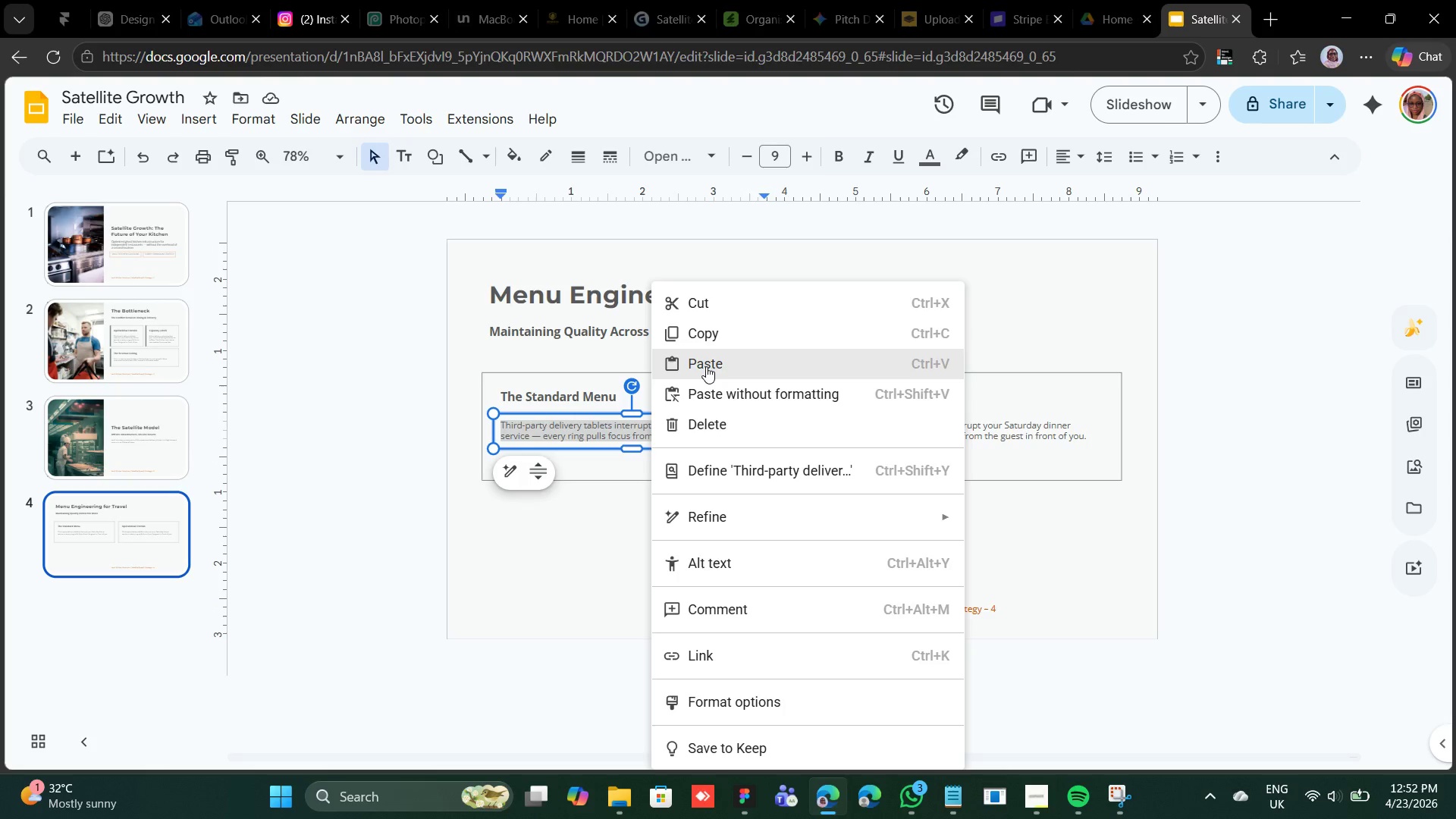 
left_click([709, 364])
 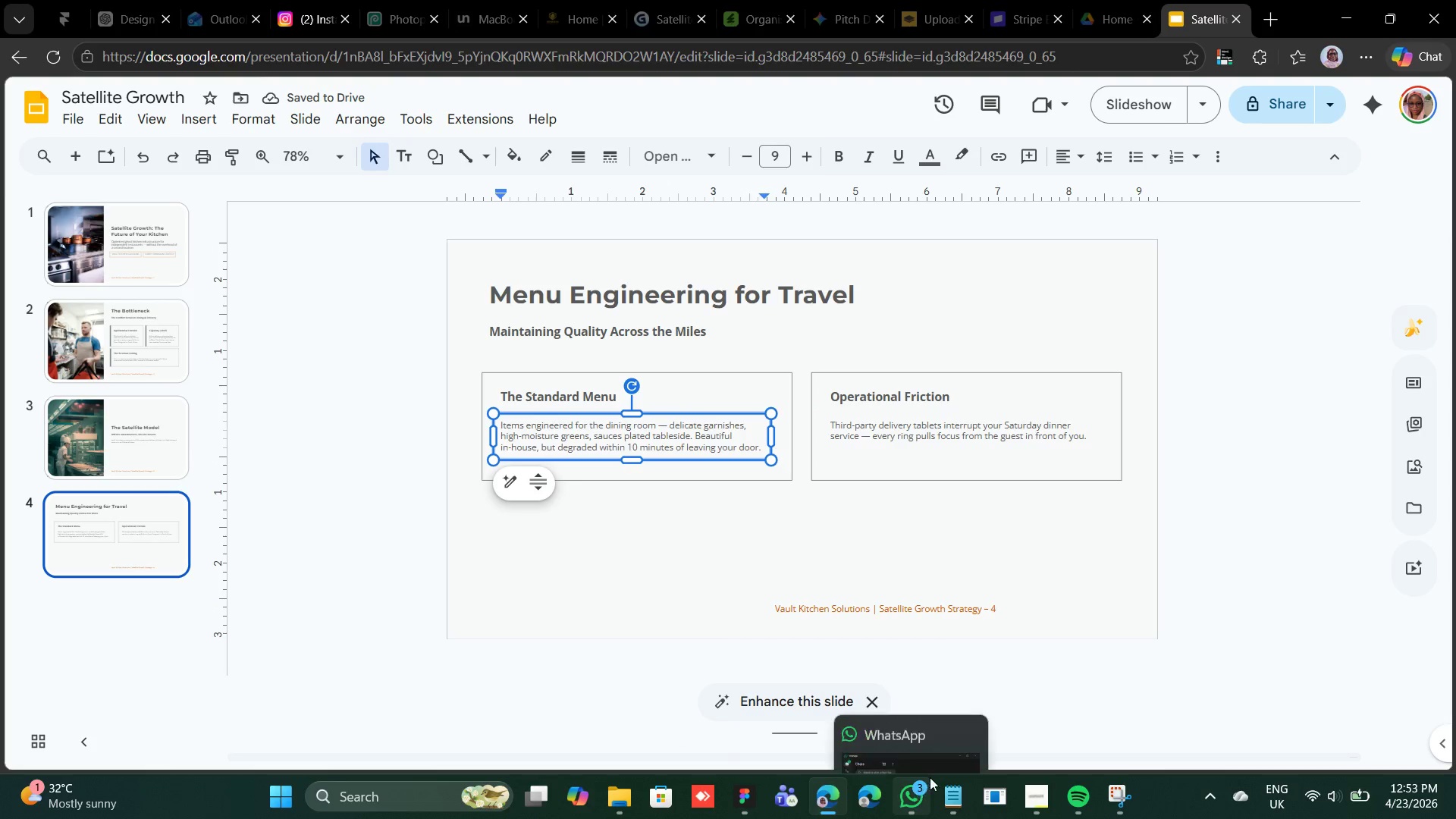 
left_click([952, 785])
 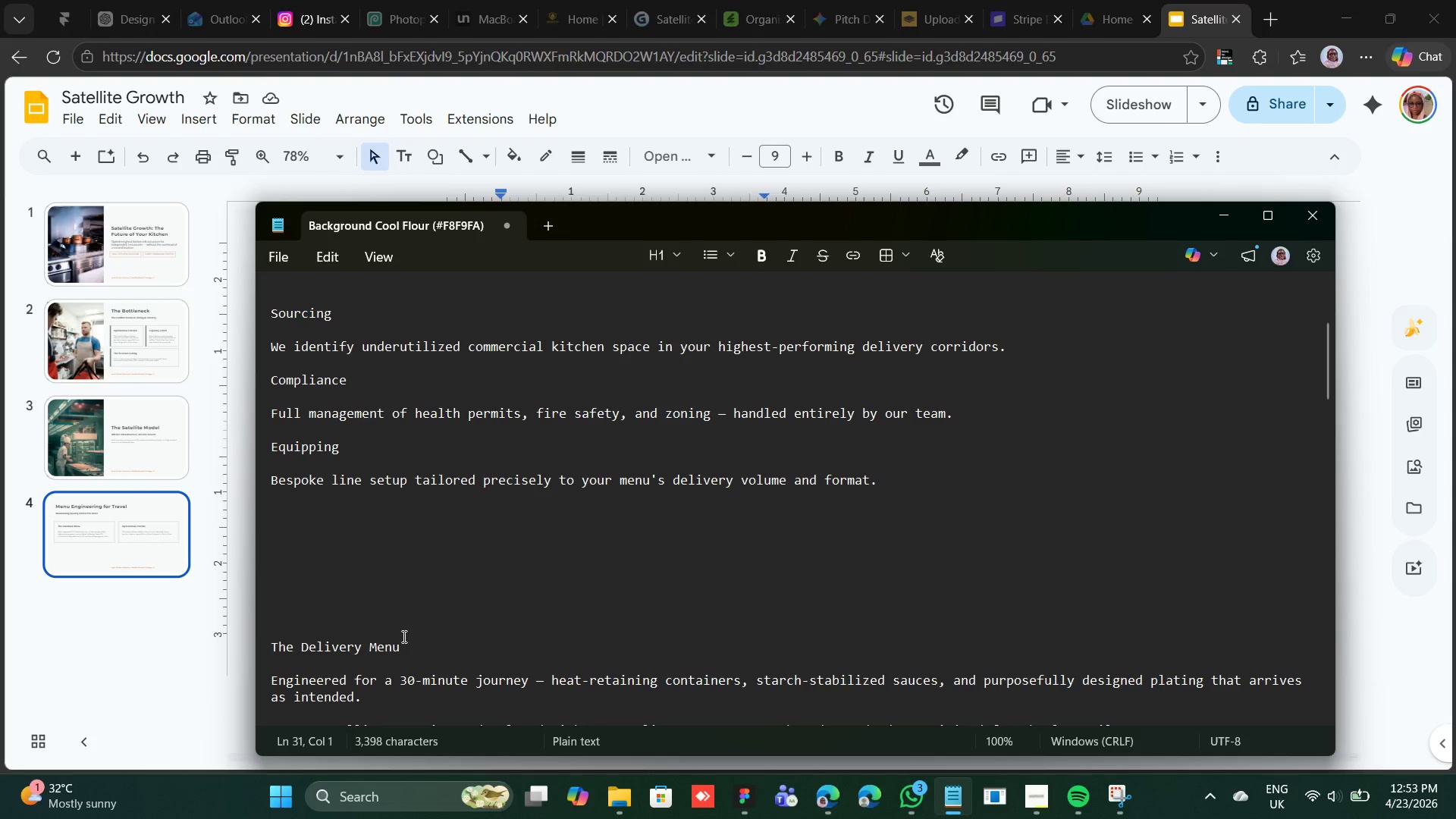 
left_click_drag(start_coordinate=[400, 639], to_coordinate=[262, 645])
 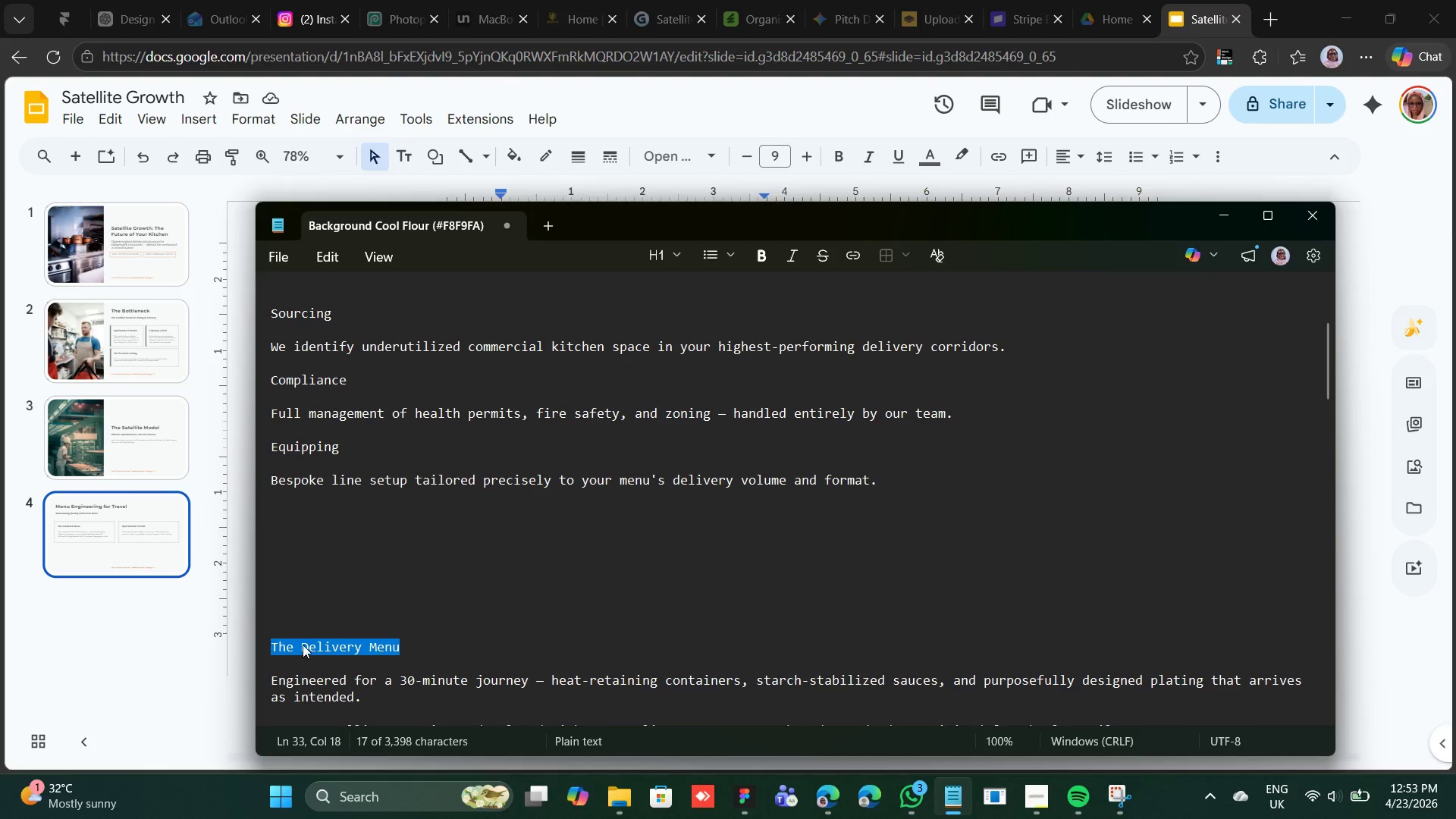 
right_click([305, 642])
 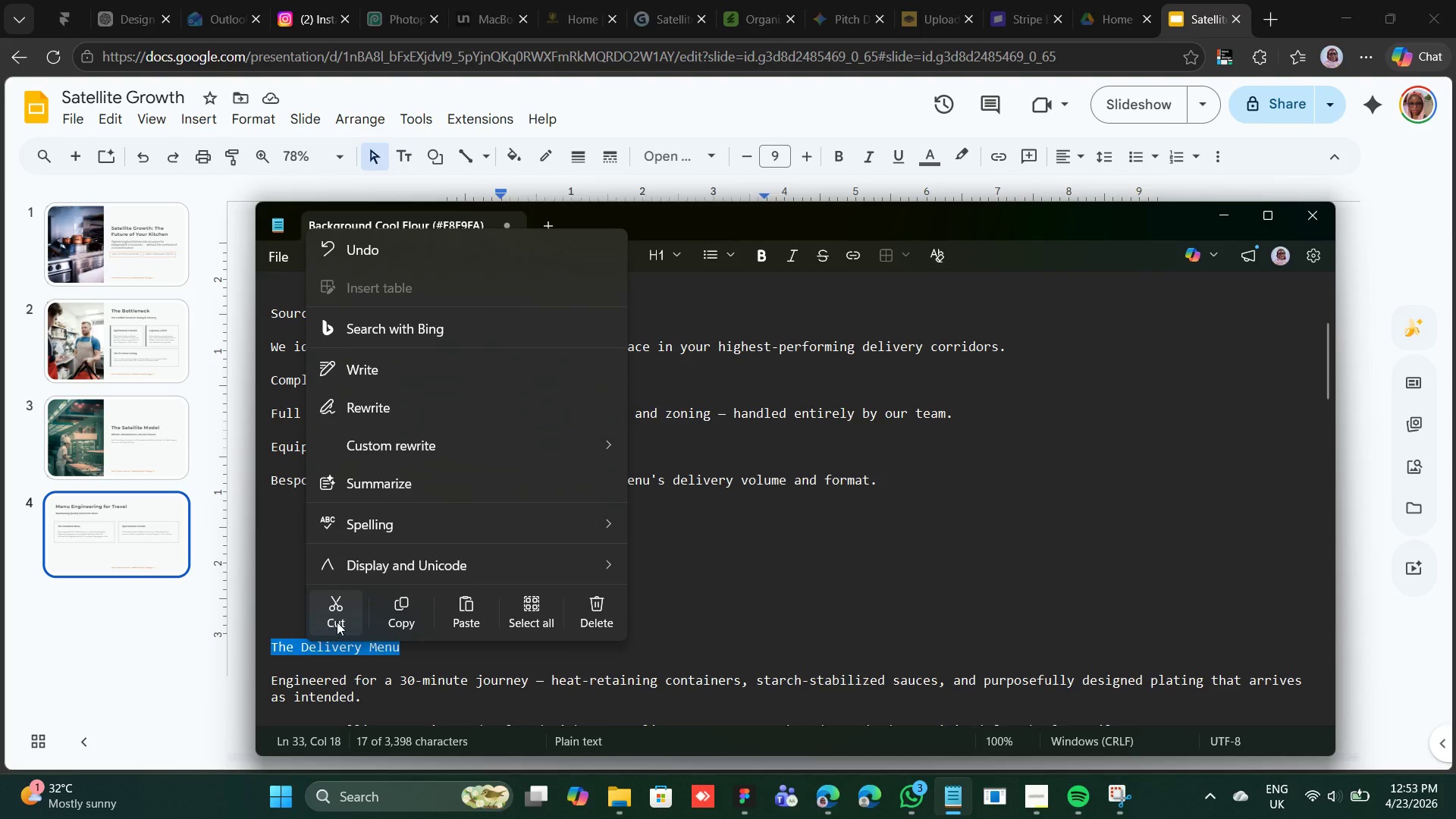 
left_click([337, 622])
 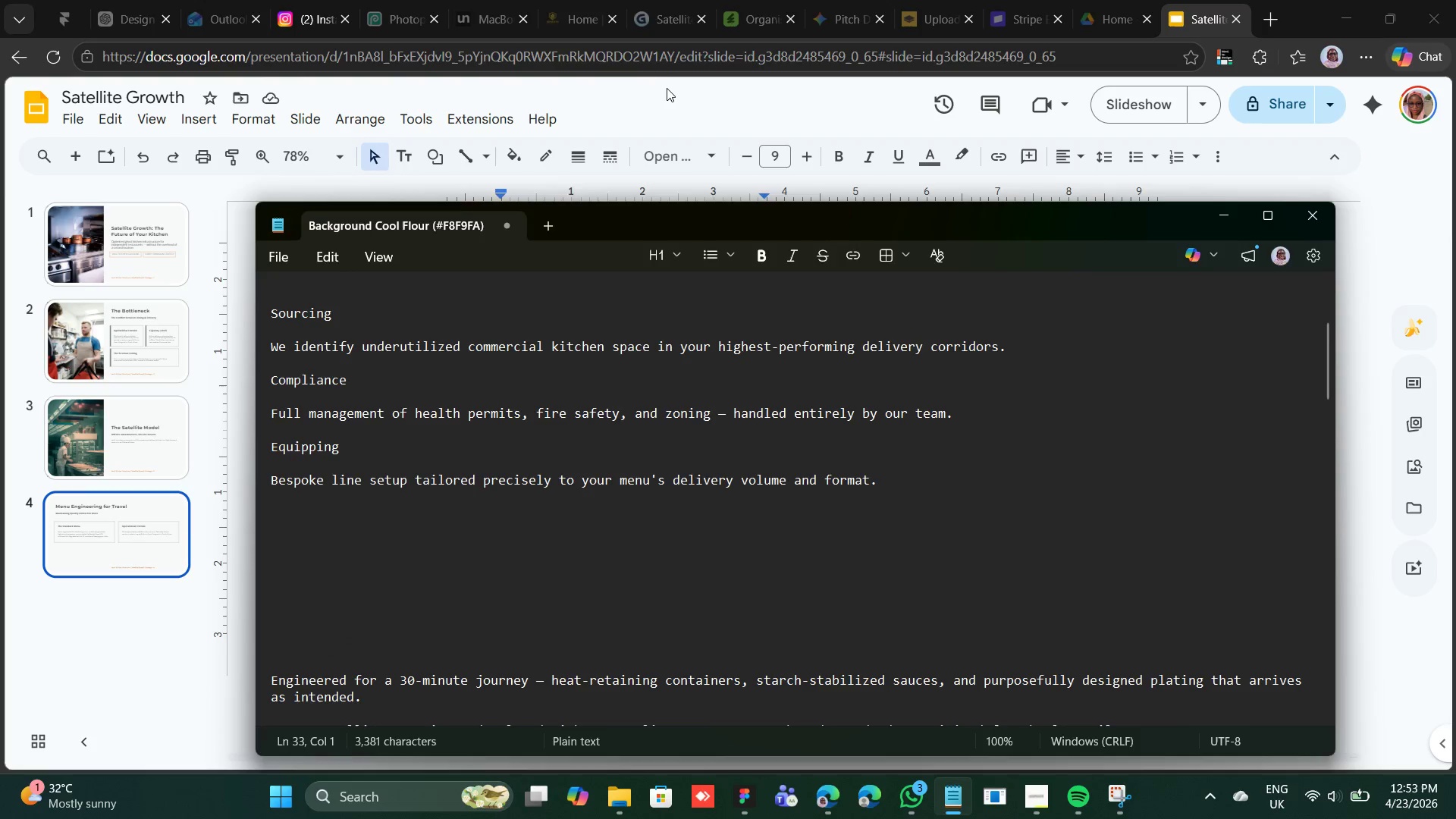 
left_click([668, 101])
 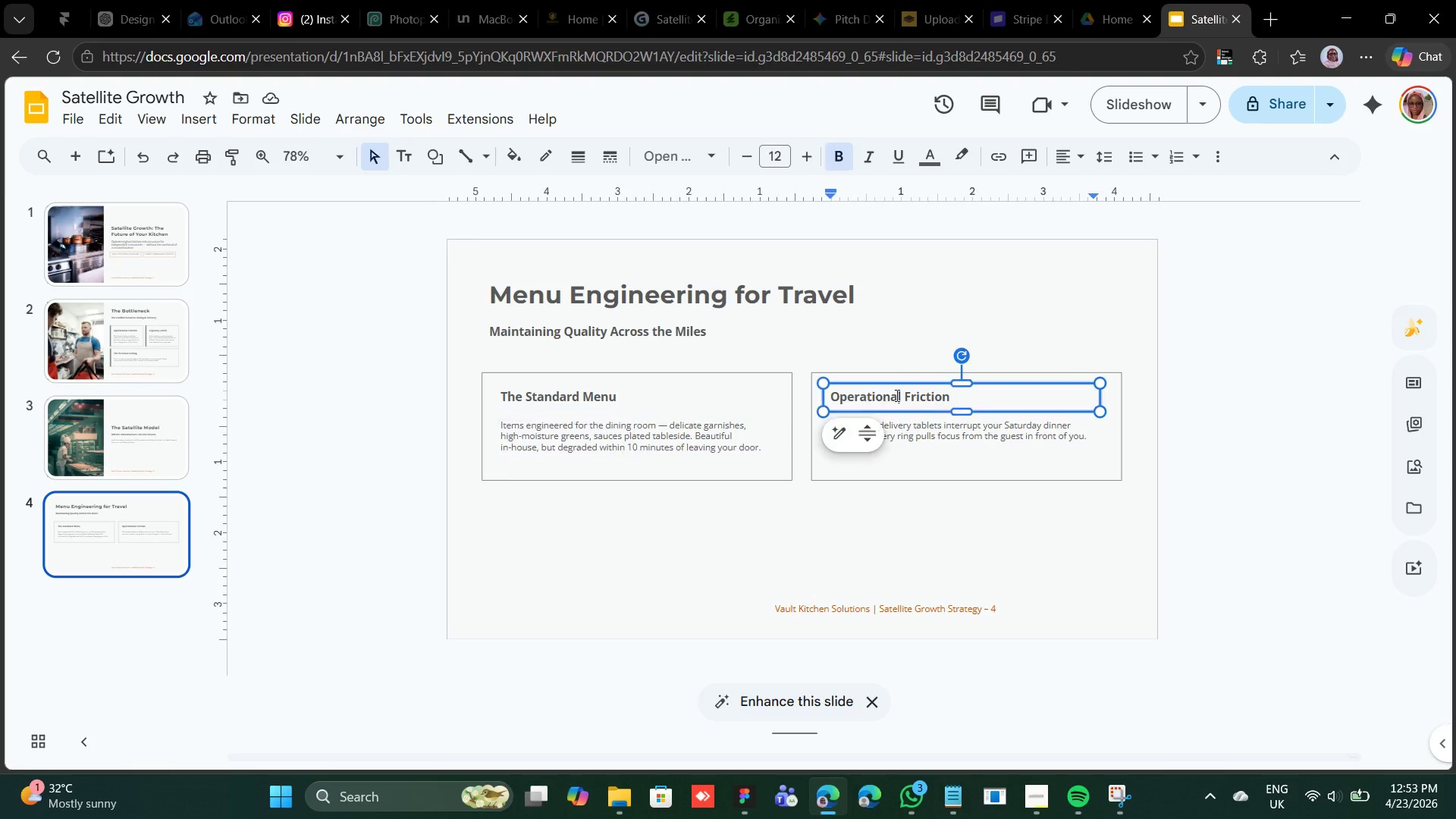 
double_click([896, 395])
 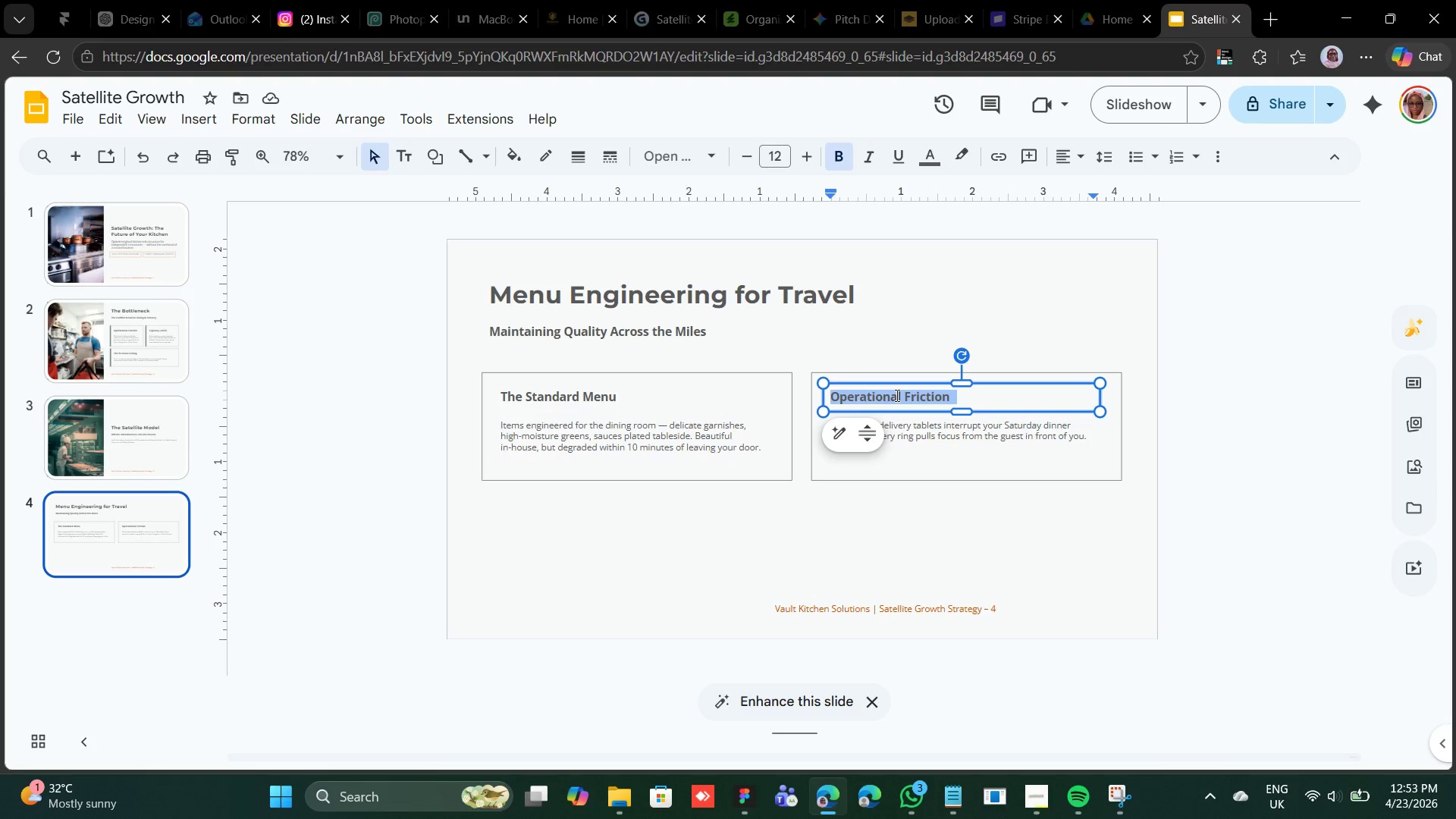 
triple_click([896, 395])
 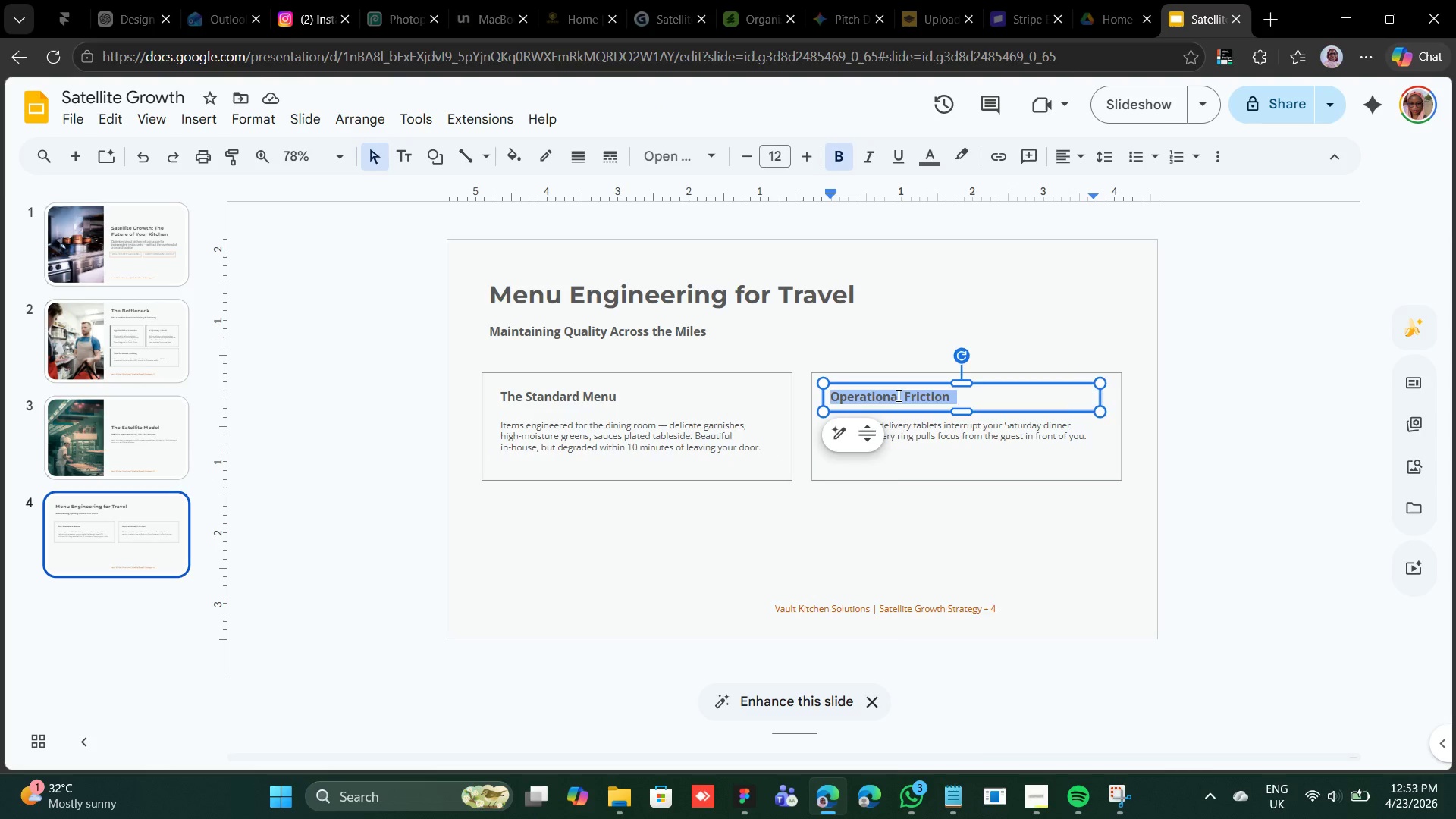 
right_click([897, 395])
 